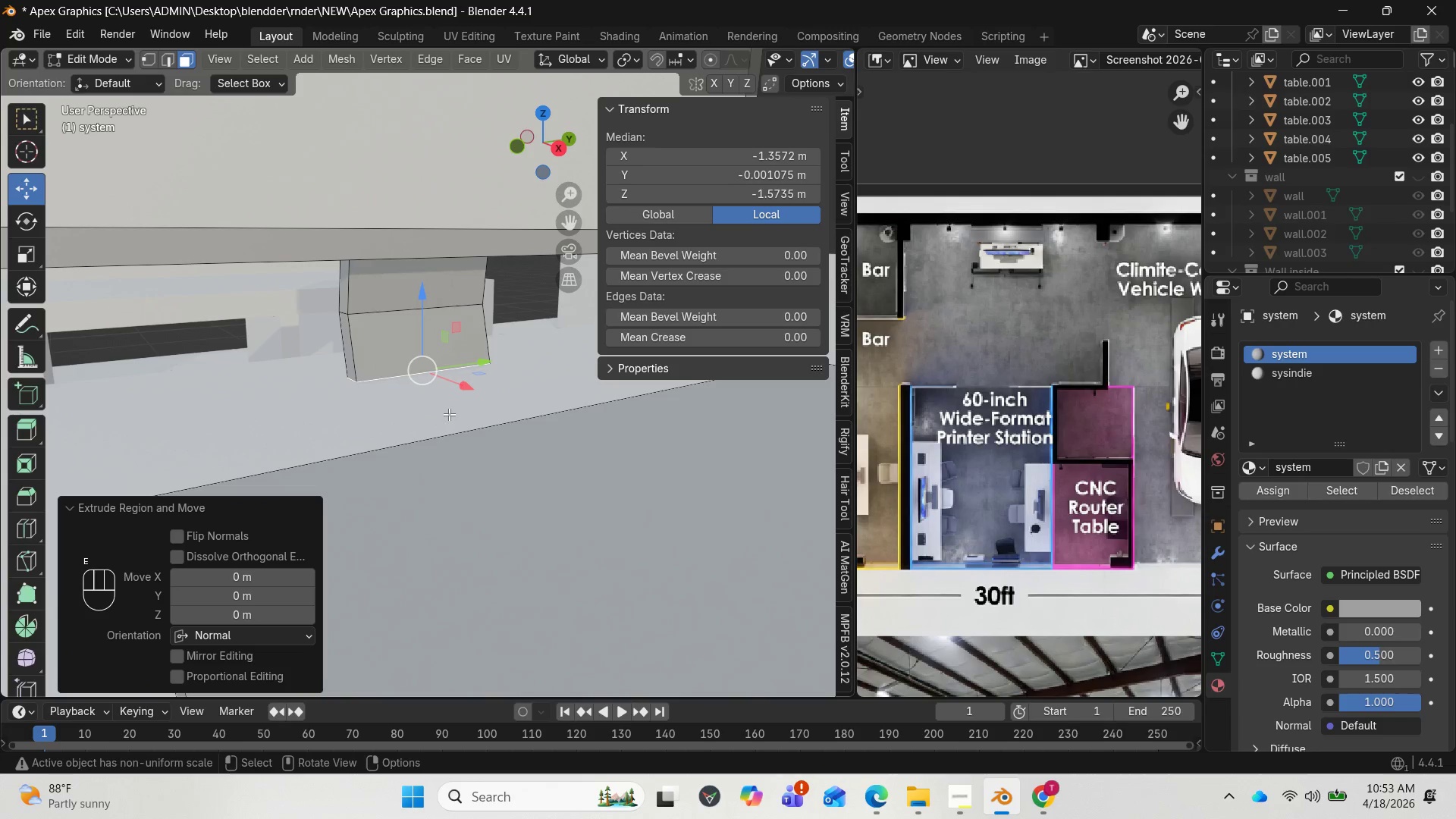 
key(S)
 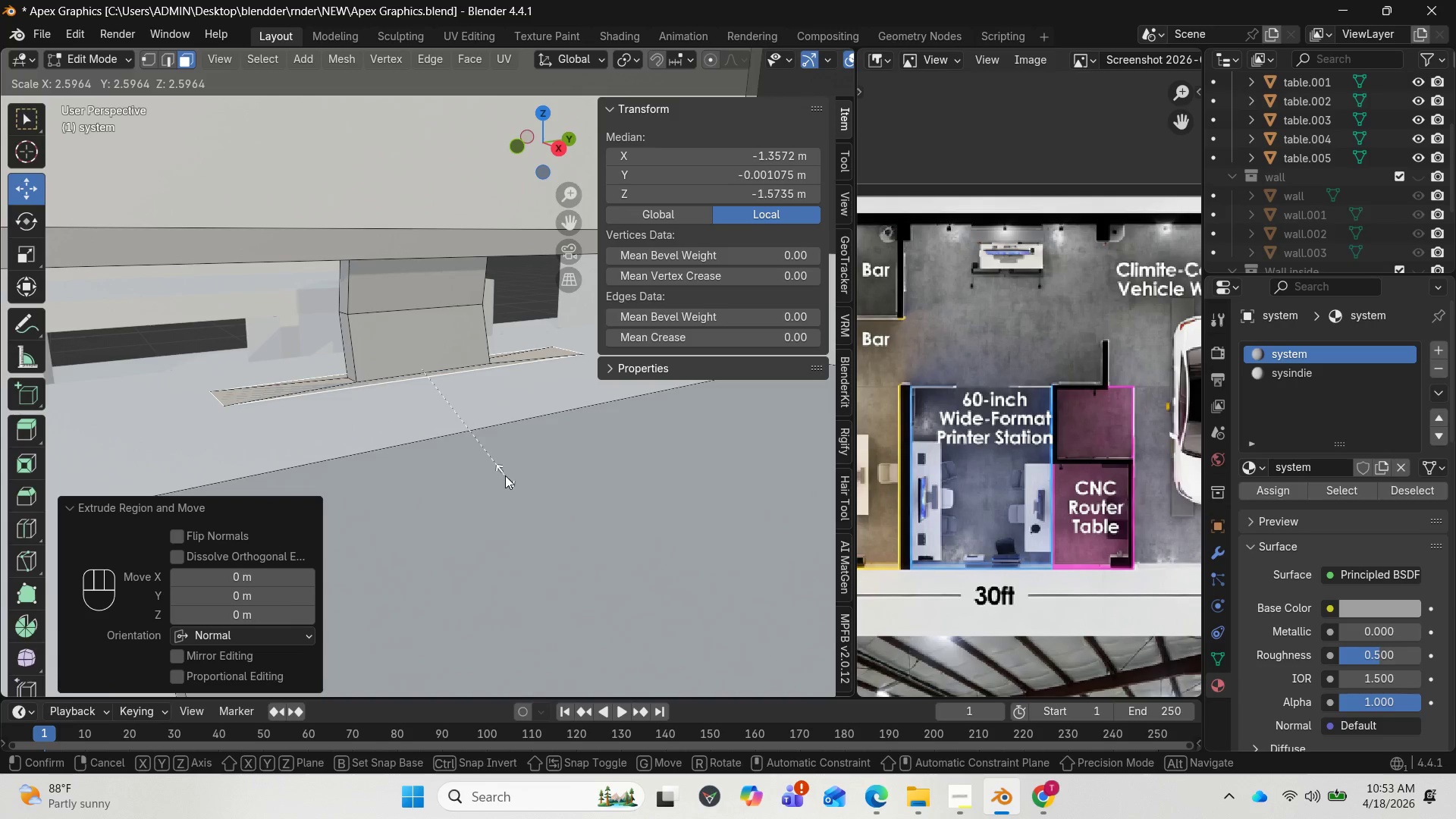 
wait(7.7)
 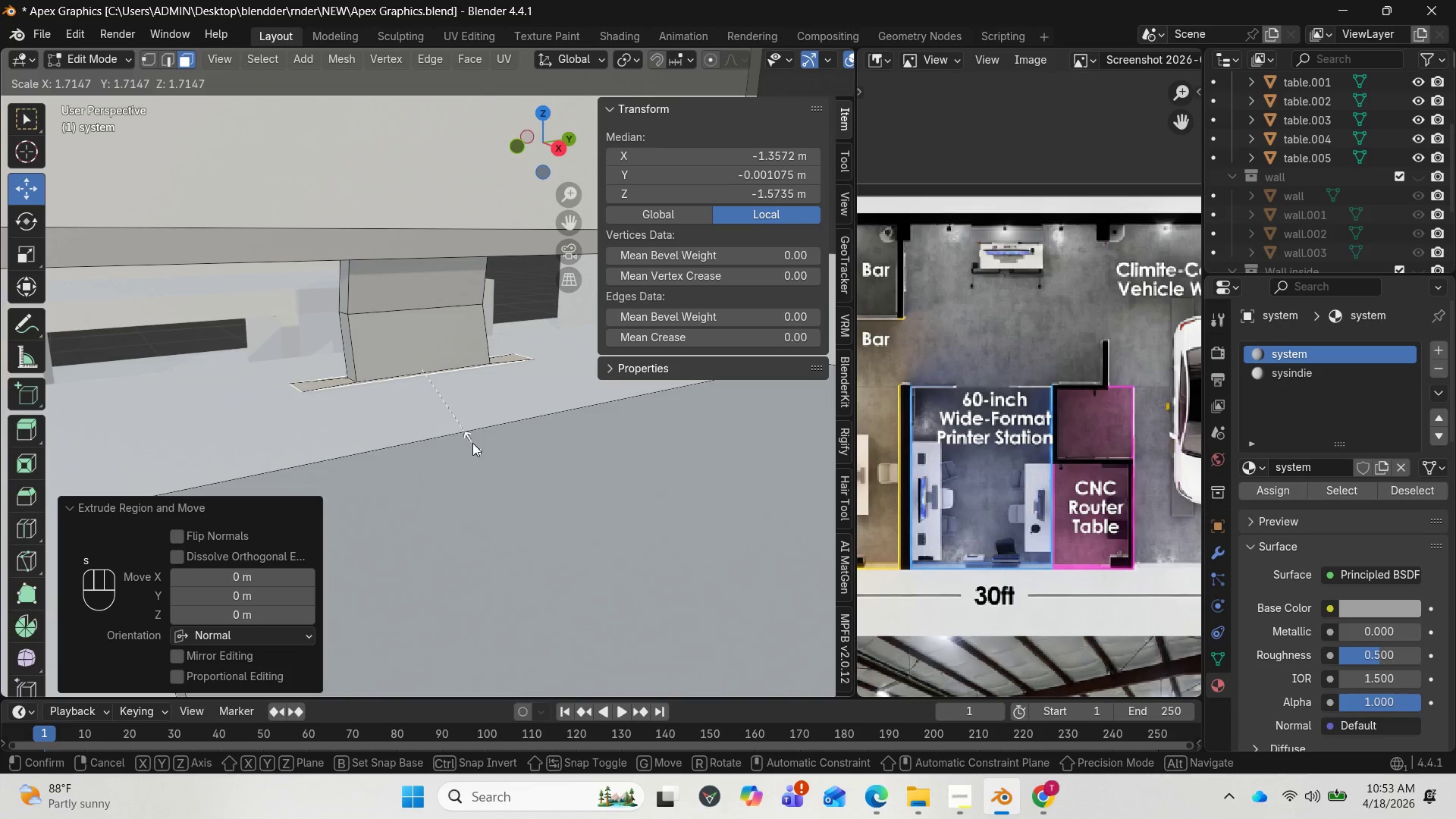 
key(X)
 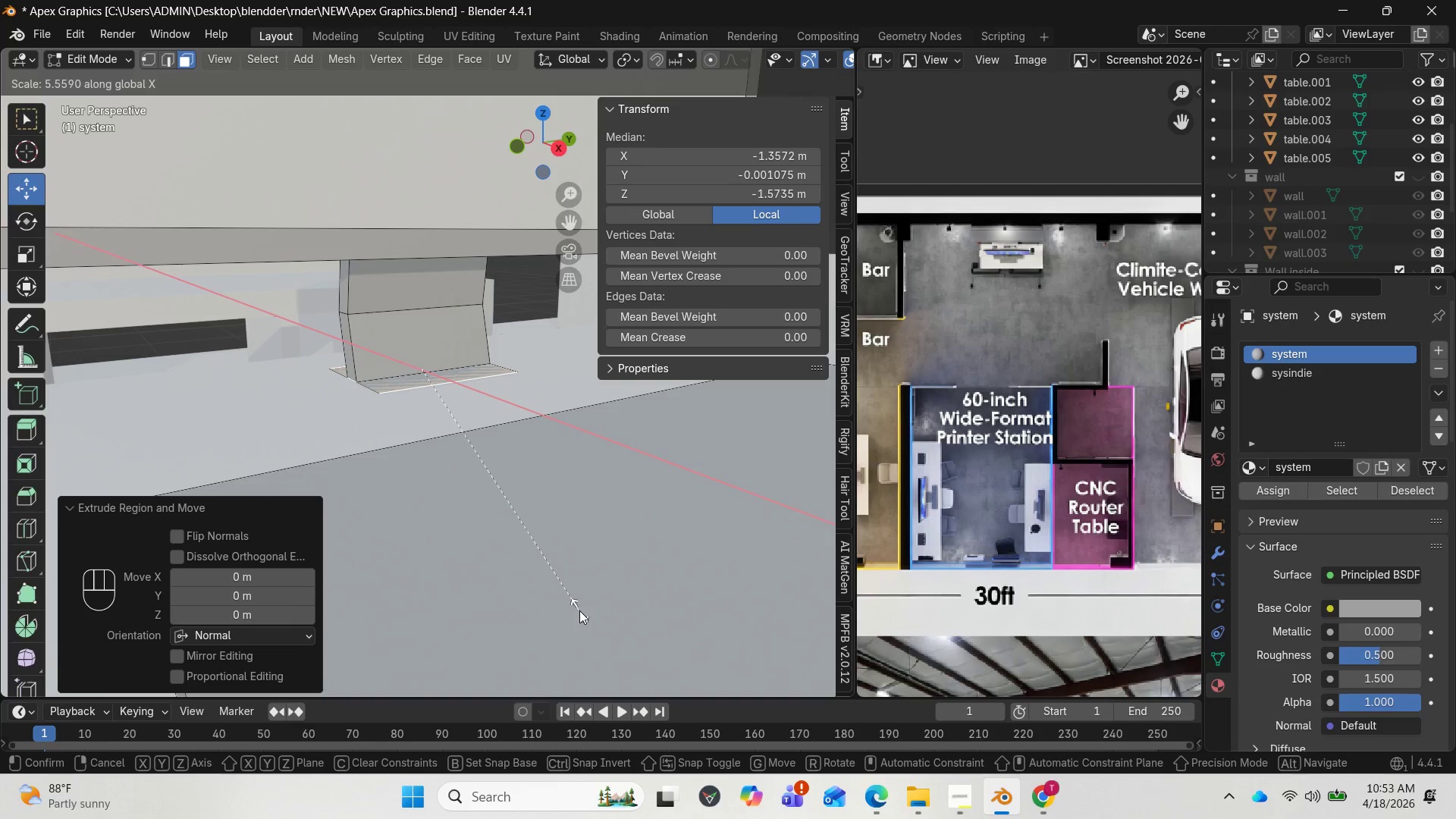 
wait(5.91)
 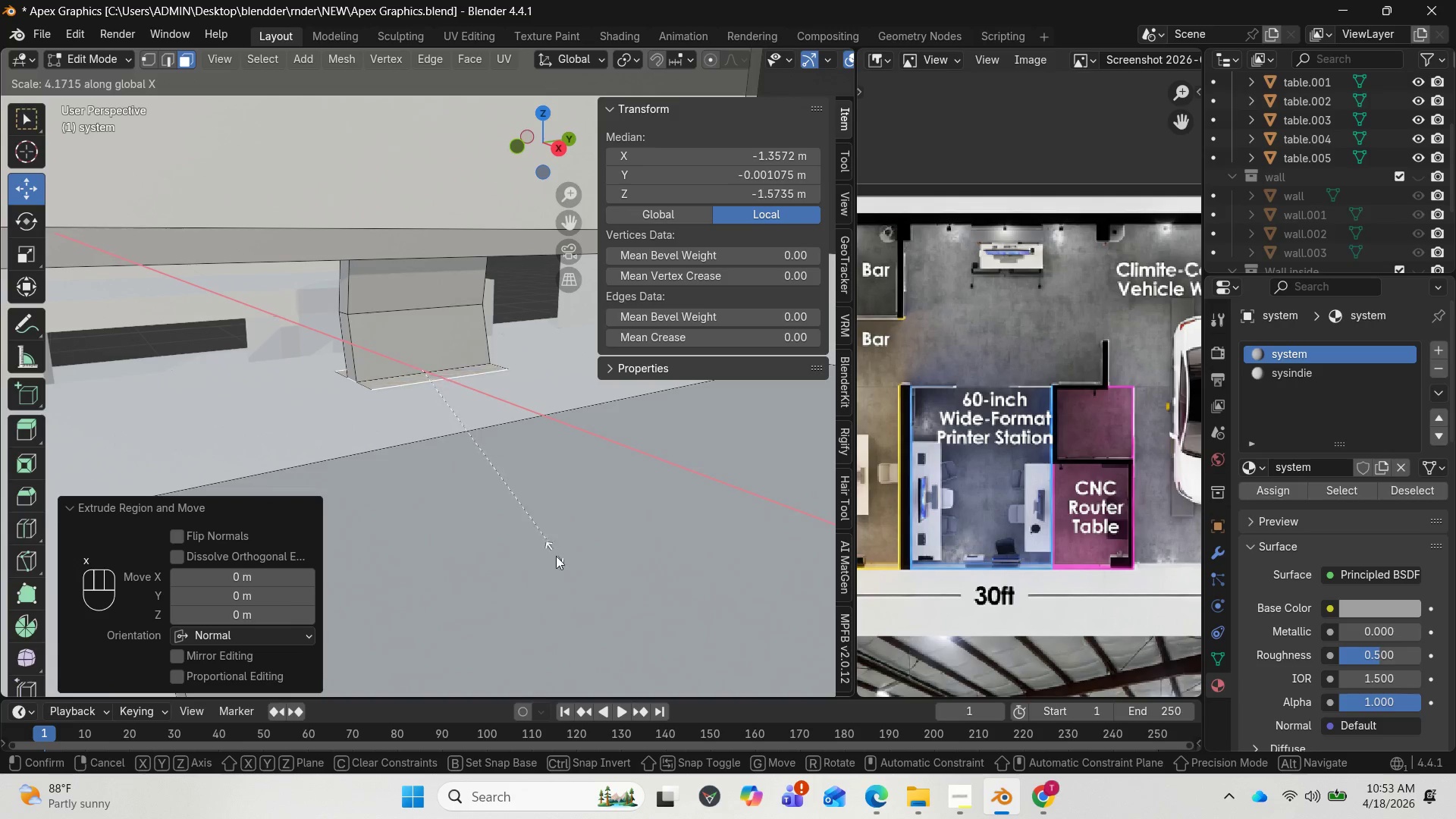 
left_click([580, 608])
 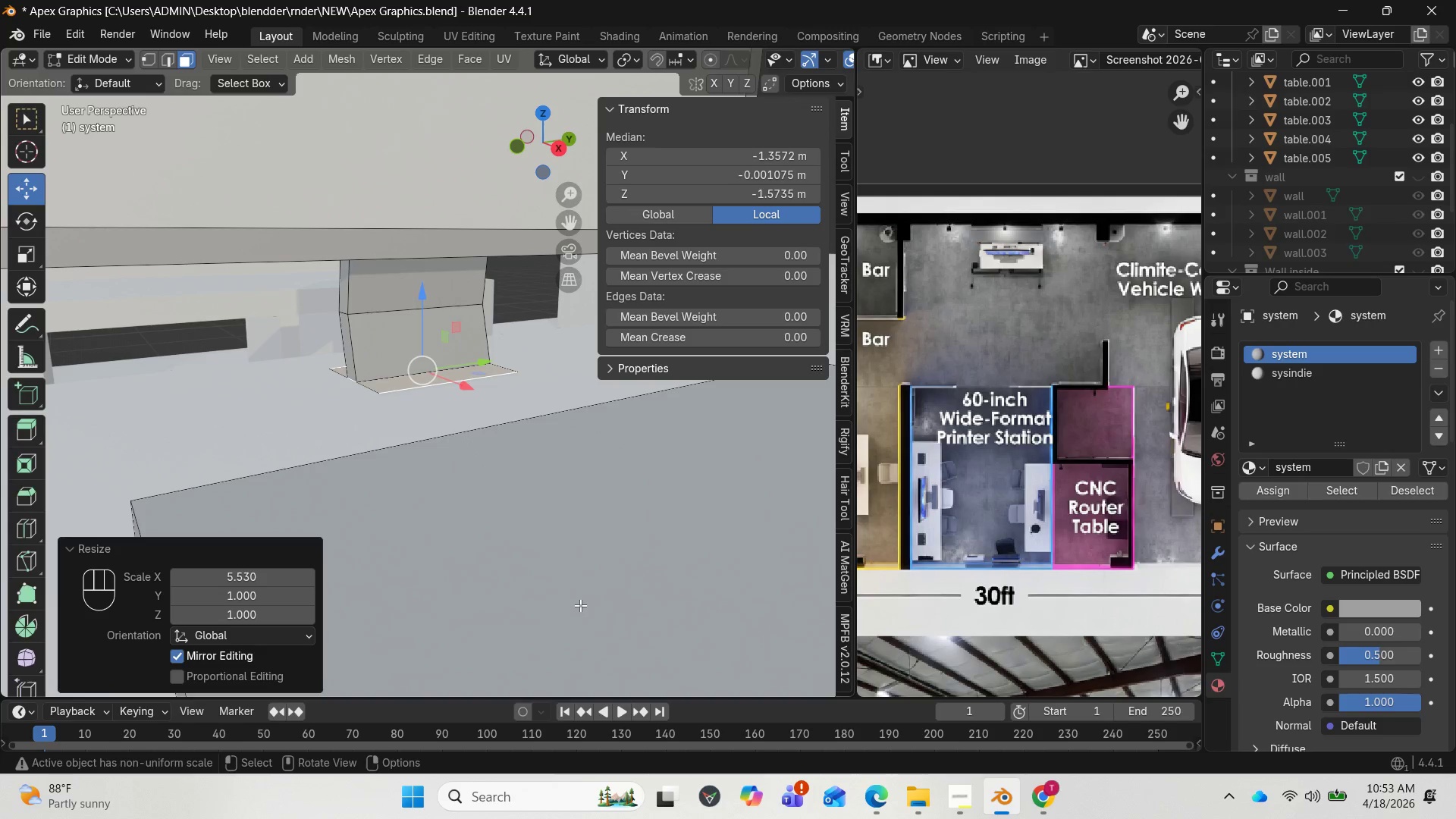 
key(Control+Z)
 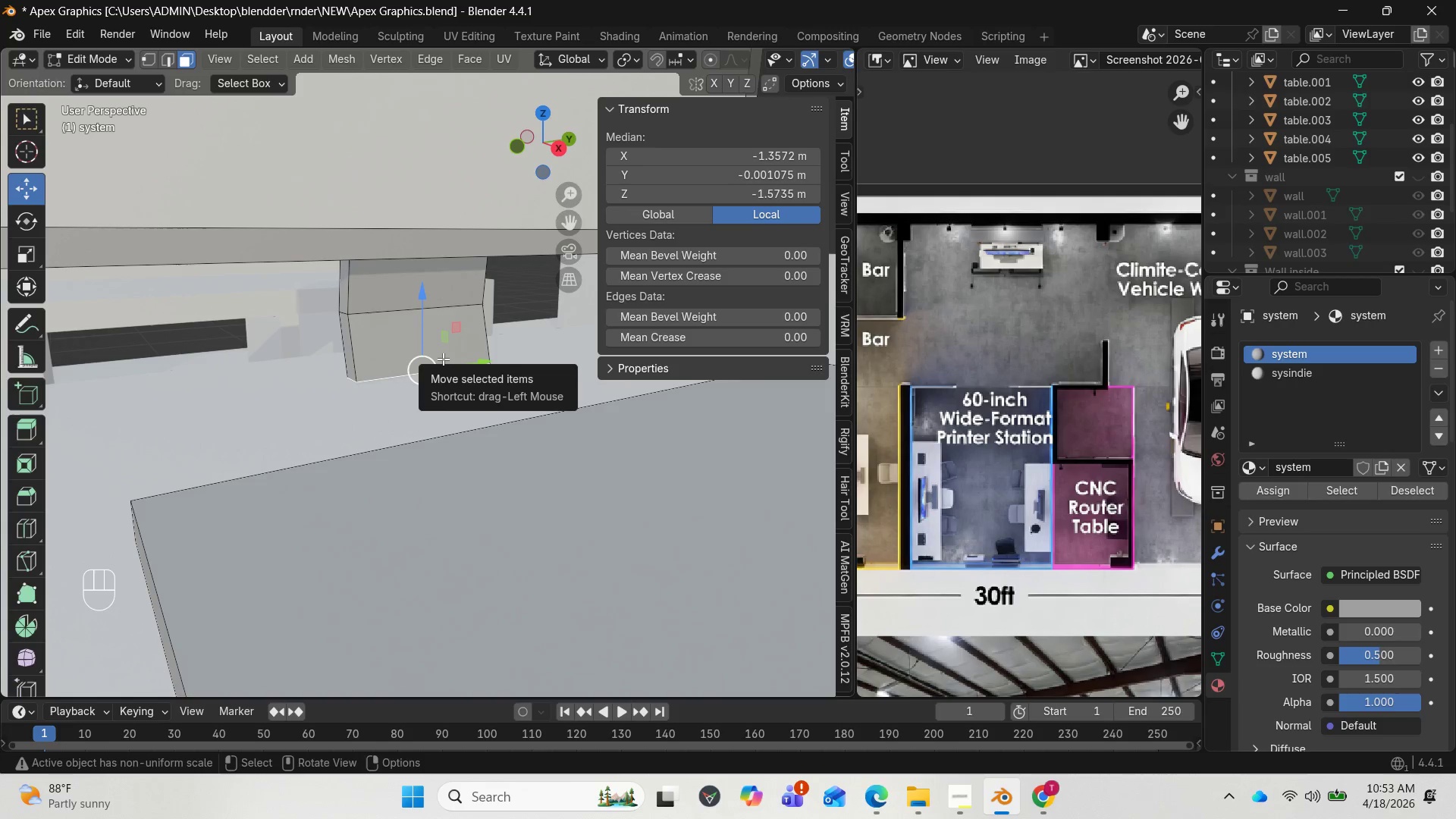 
key(Alt+AltLeft)
 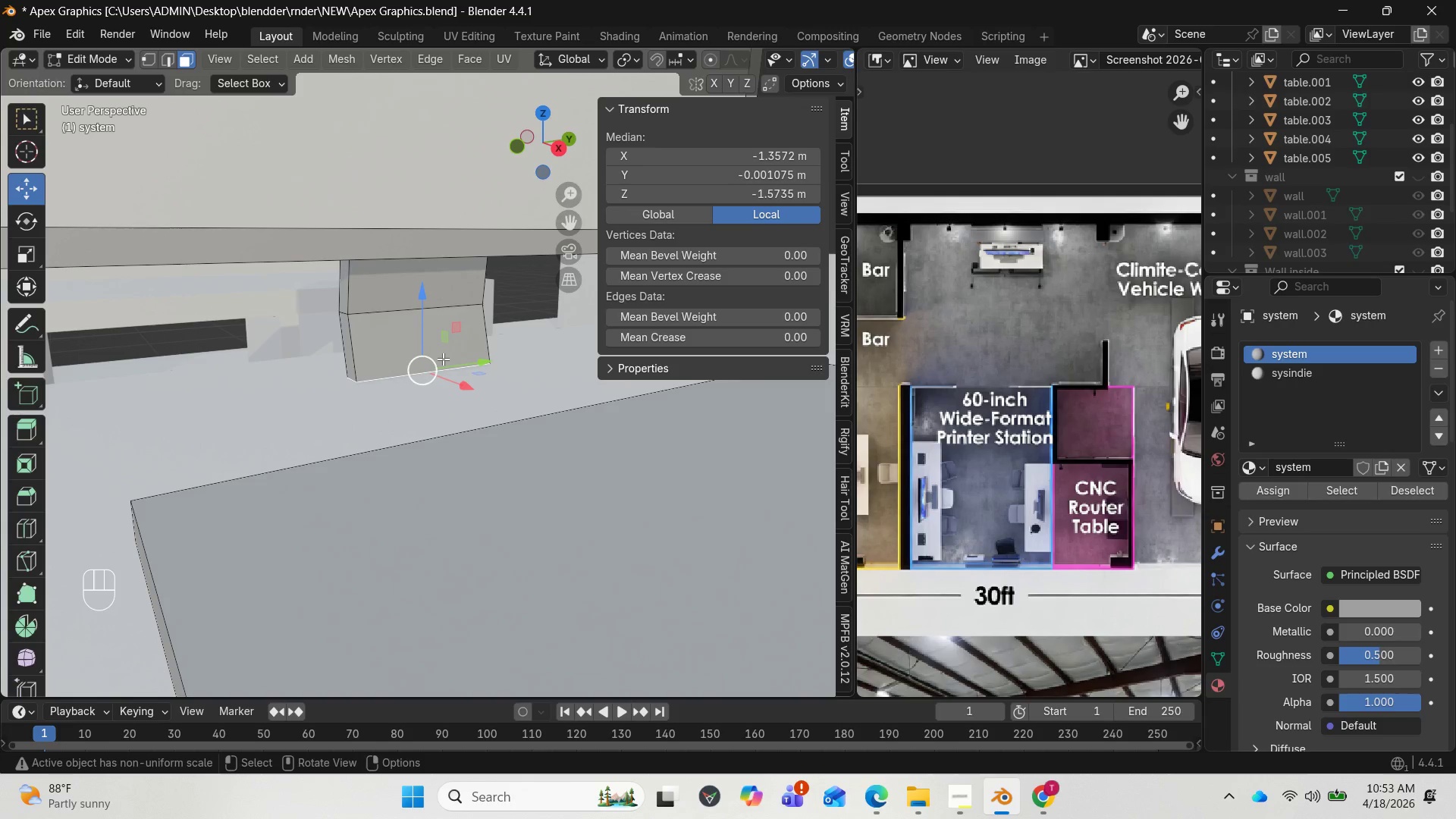 
key(Control+ControlLeft)
 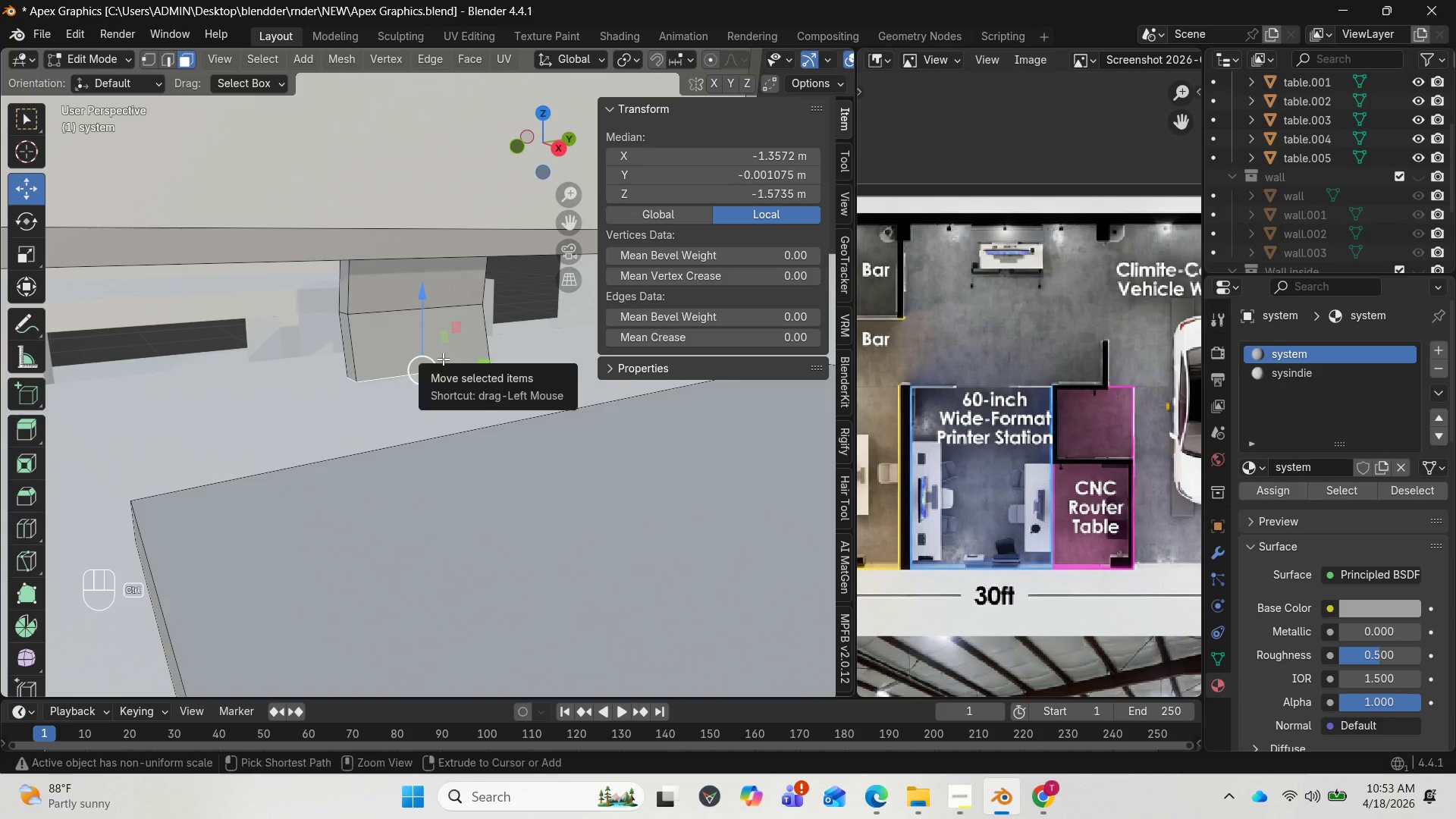 
key(Control+Z)
 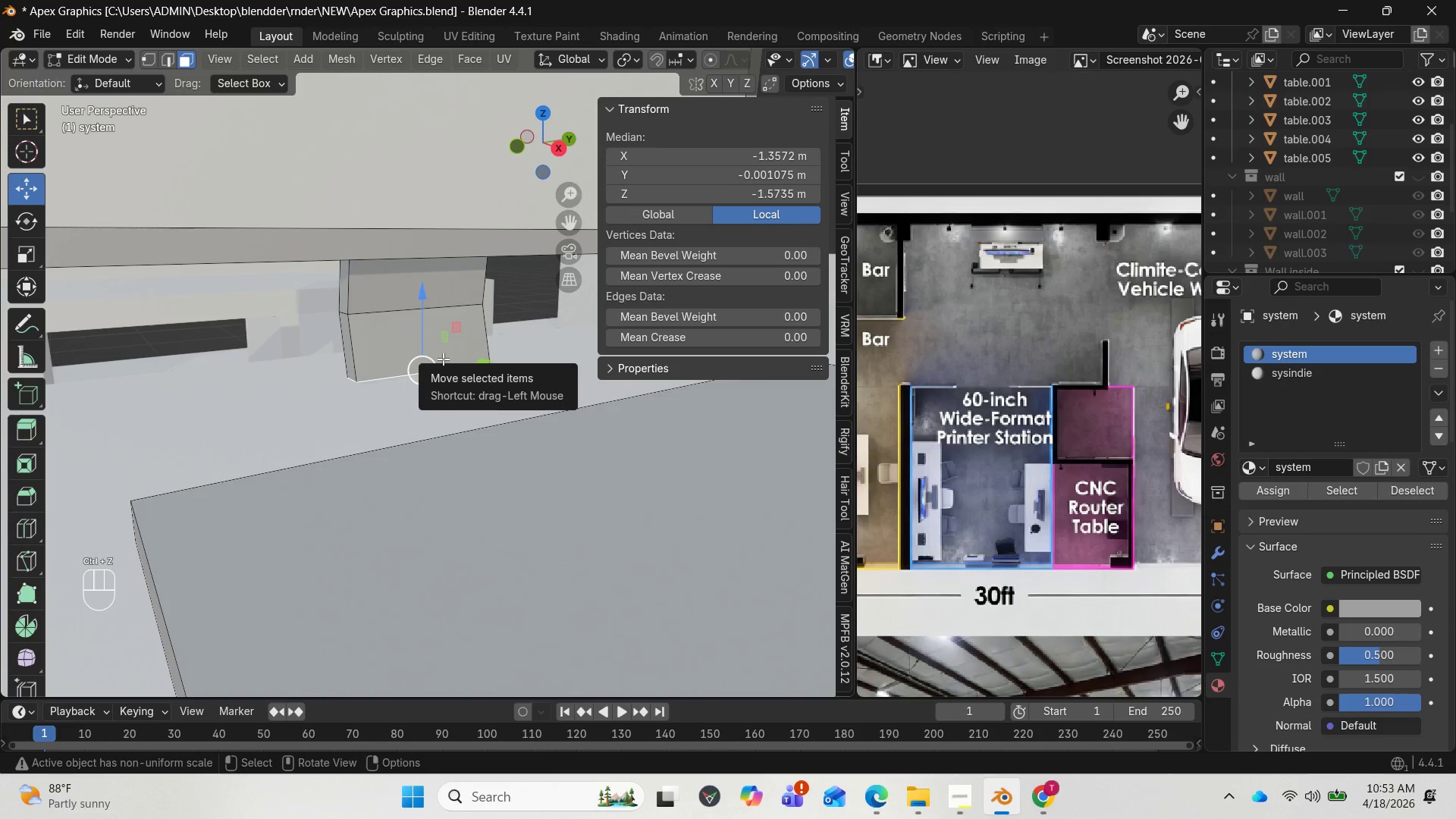 
key(Alt+E)
 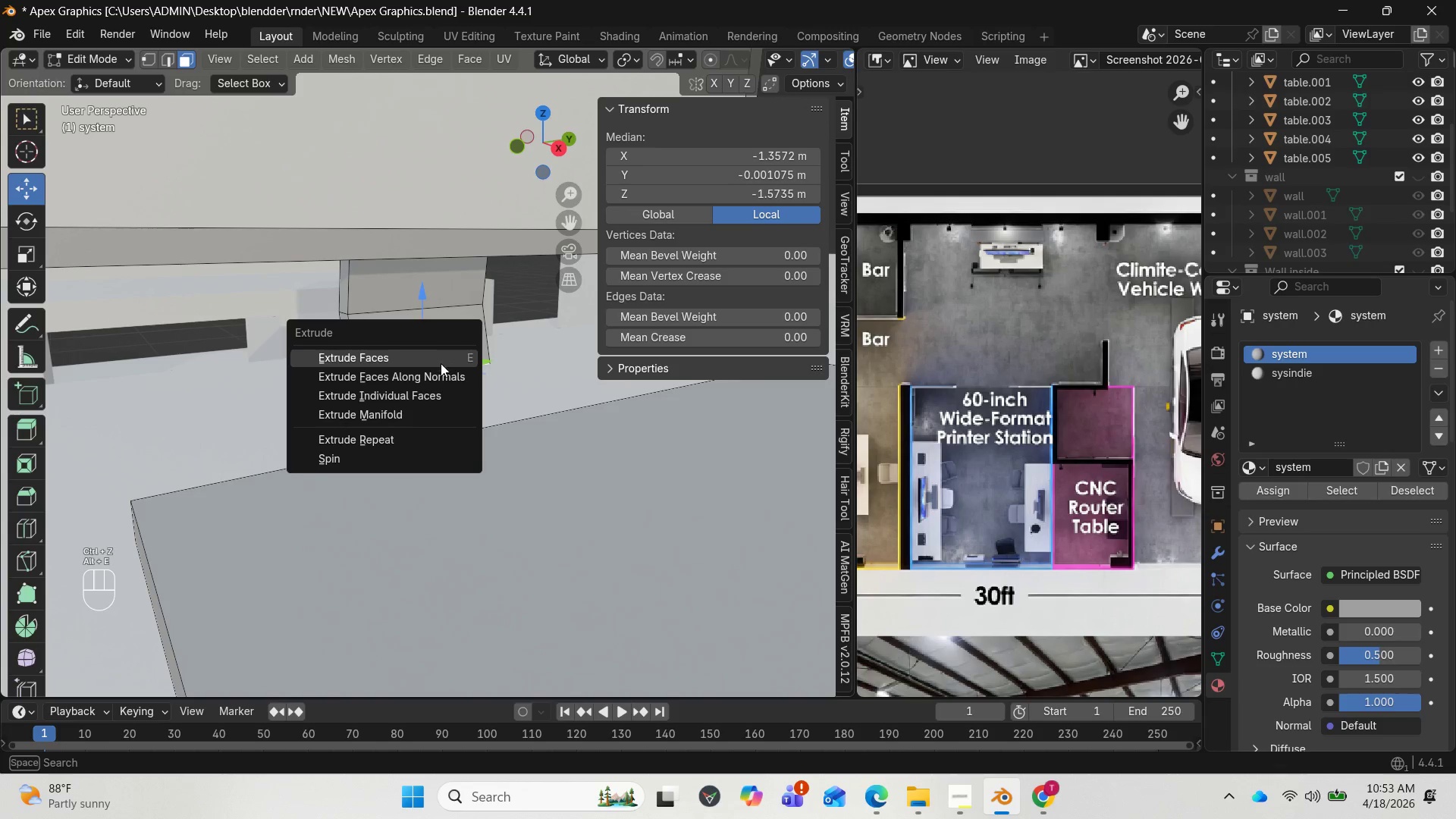 
left_click([440, 372])
 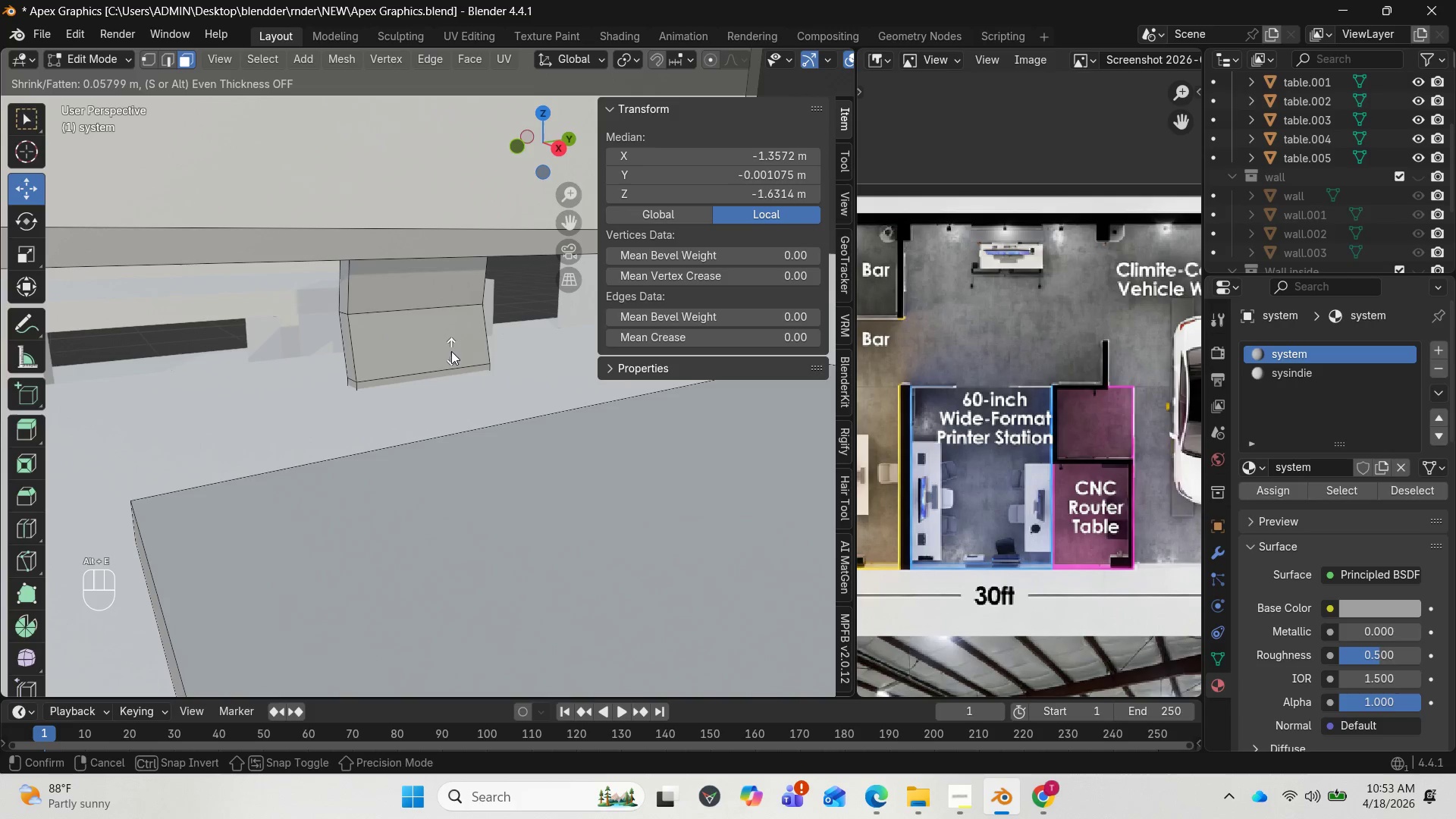 
right_click([451, 351])
 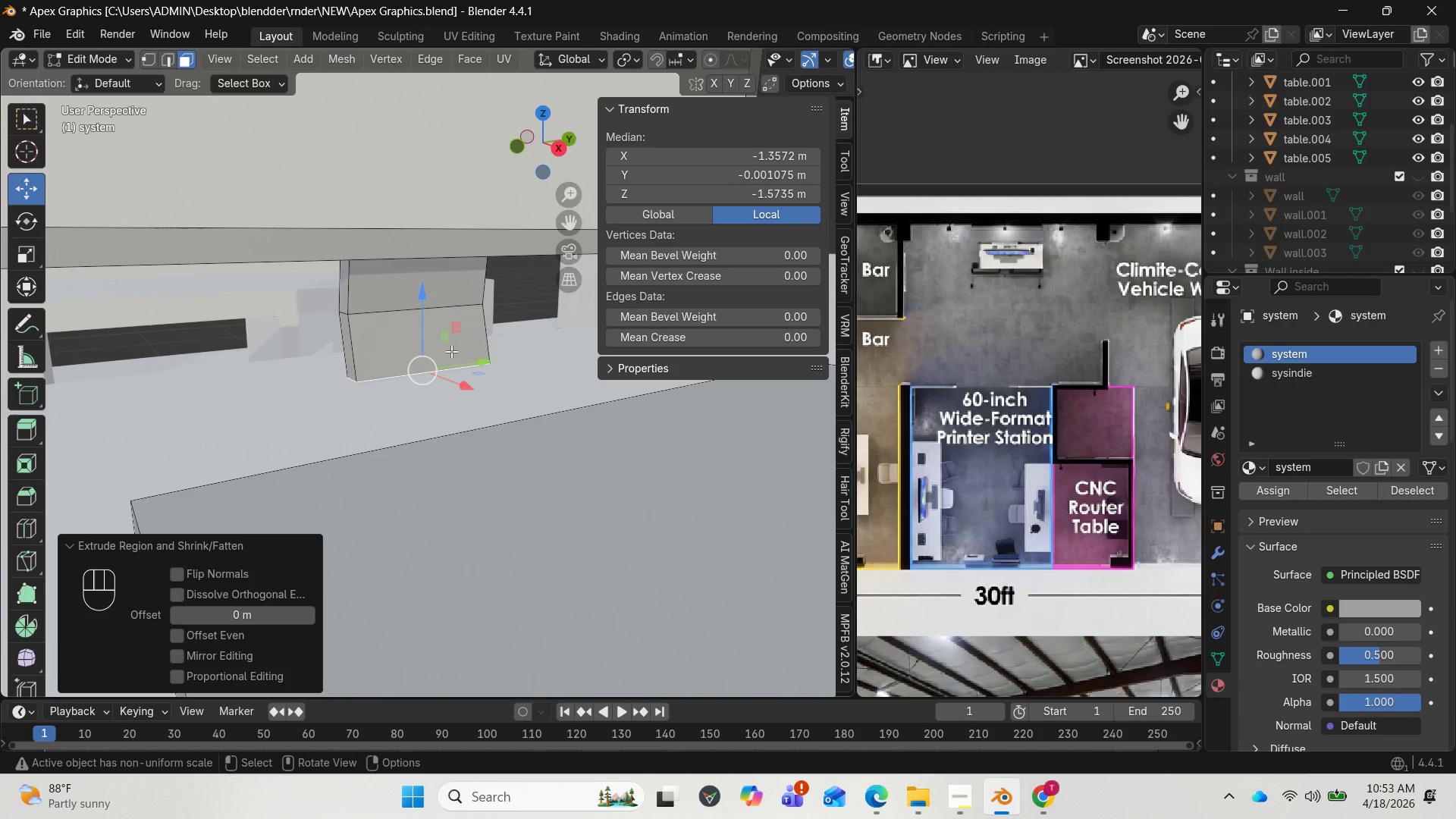 
key(Control+ControlLeft)
 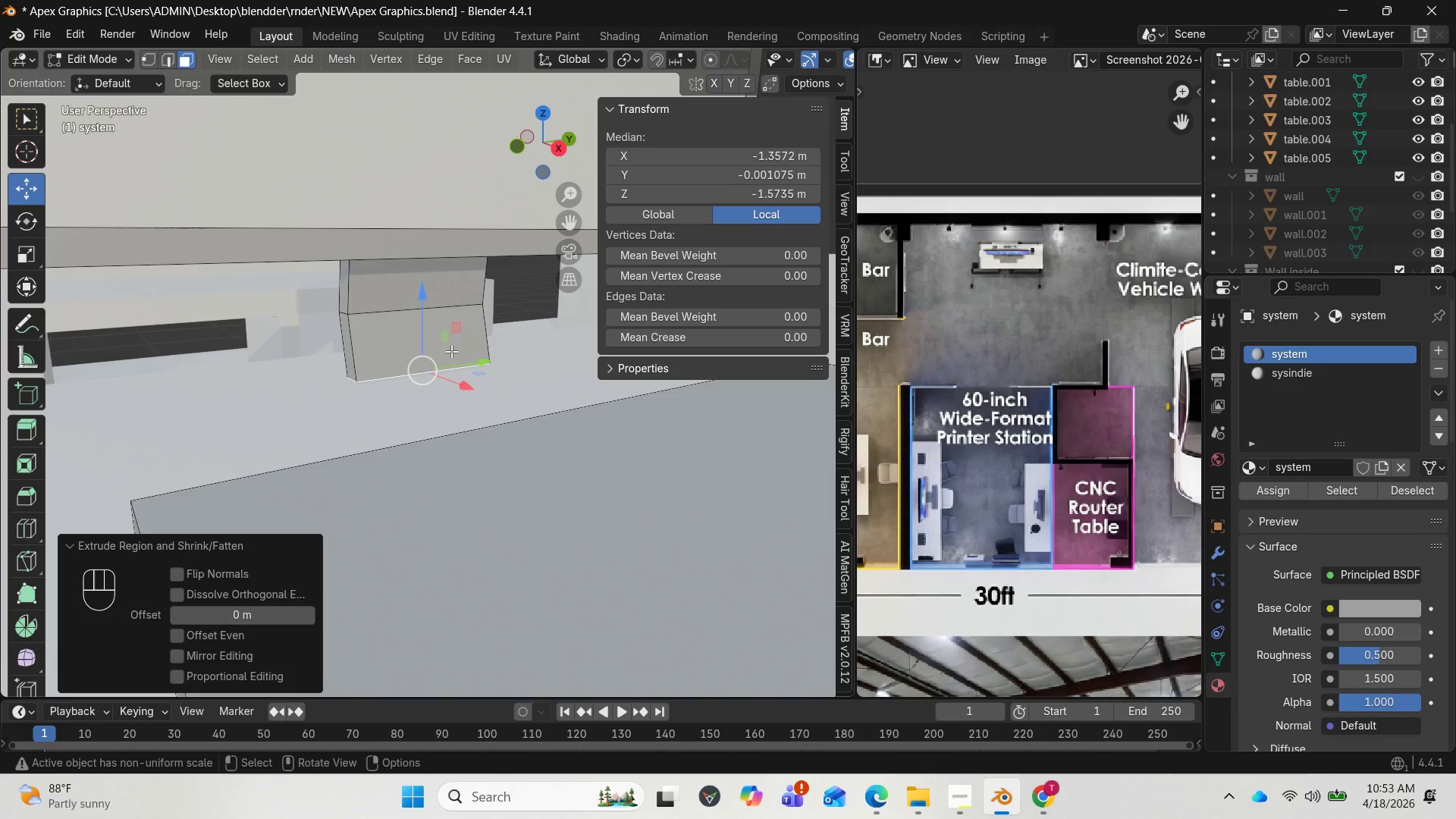 
mouse_move([472, 384])
 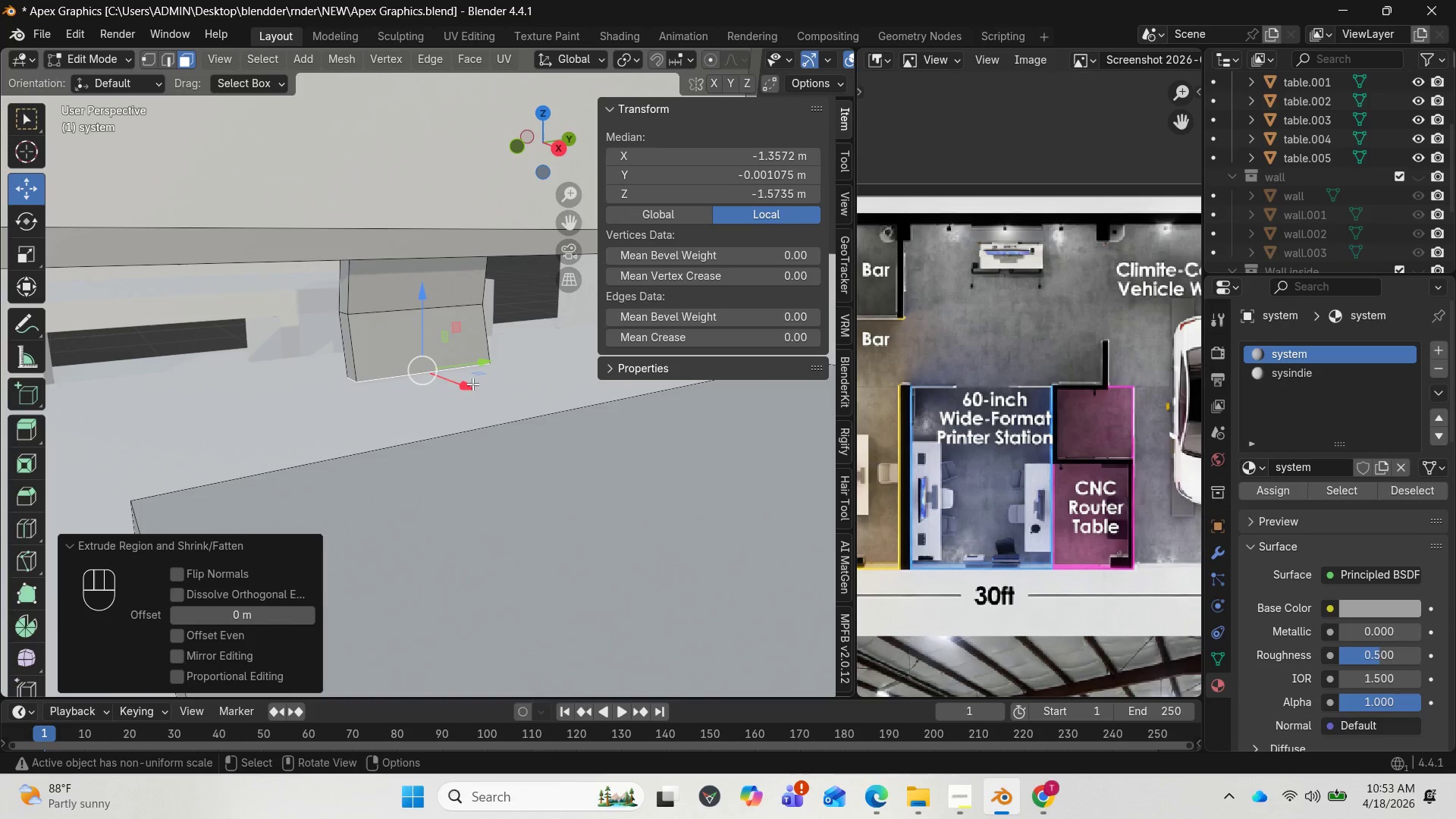 
key(Alt+E)
 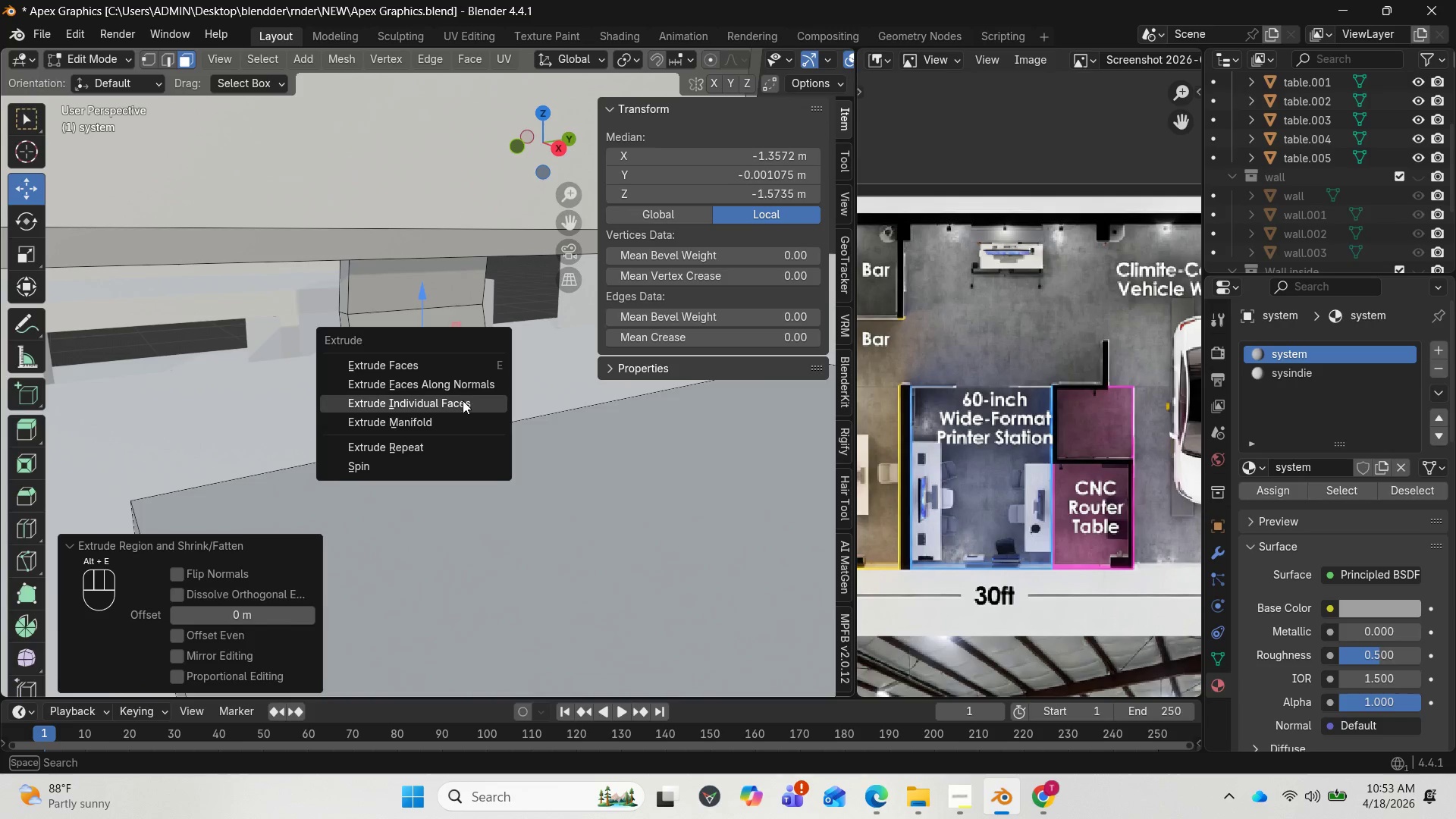 
left_click([463, 400])
 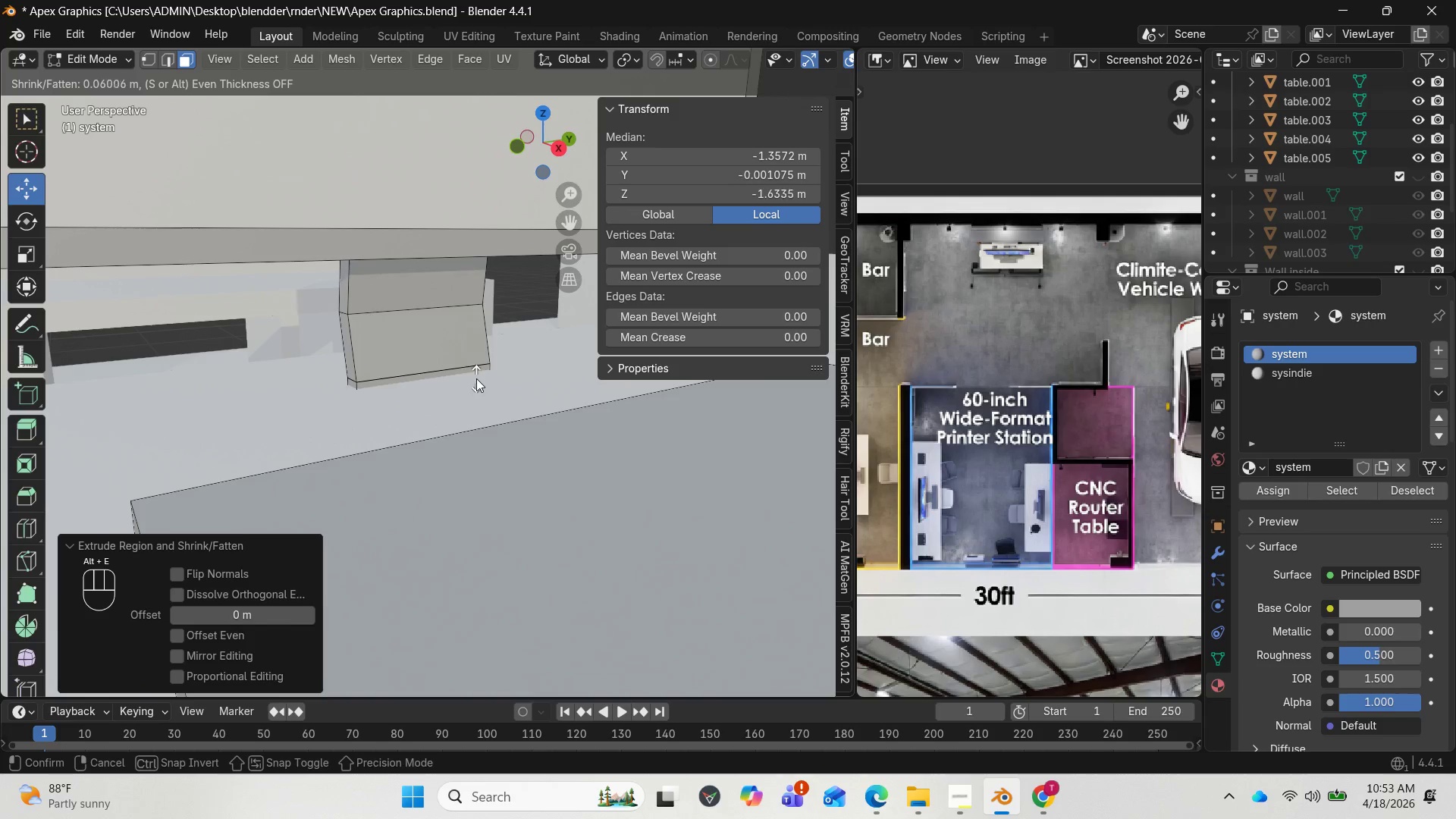 
left_click([476, 378])
 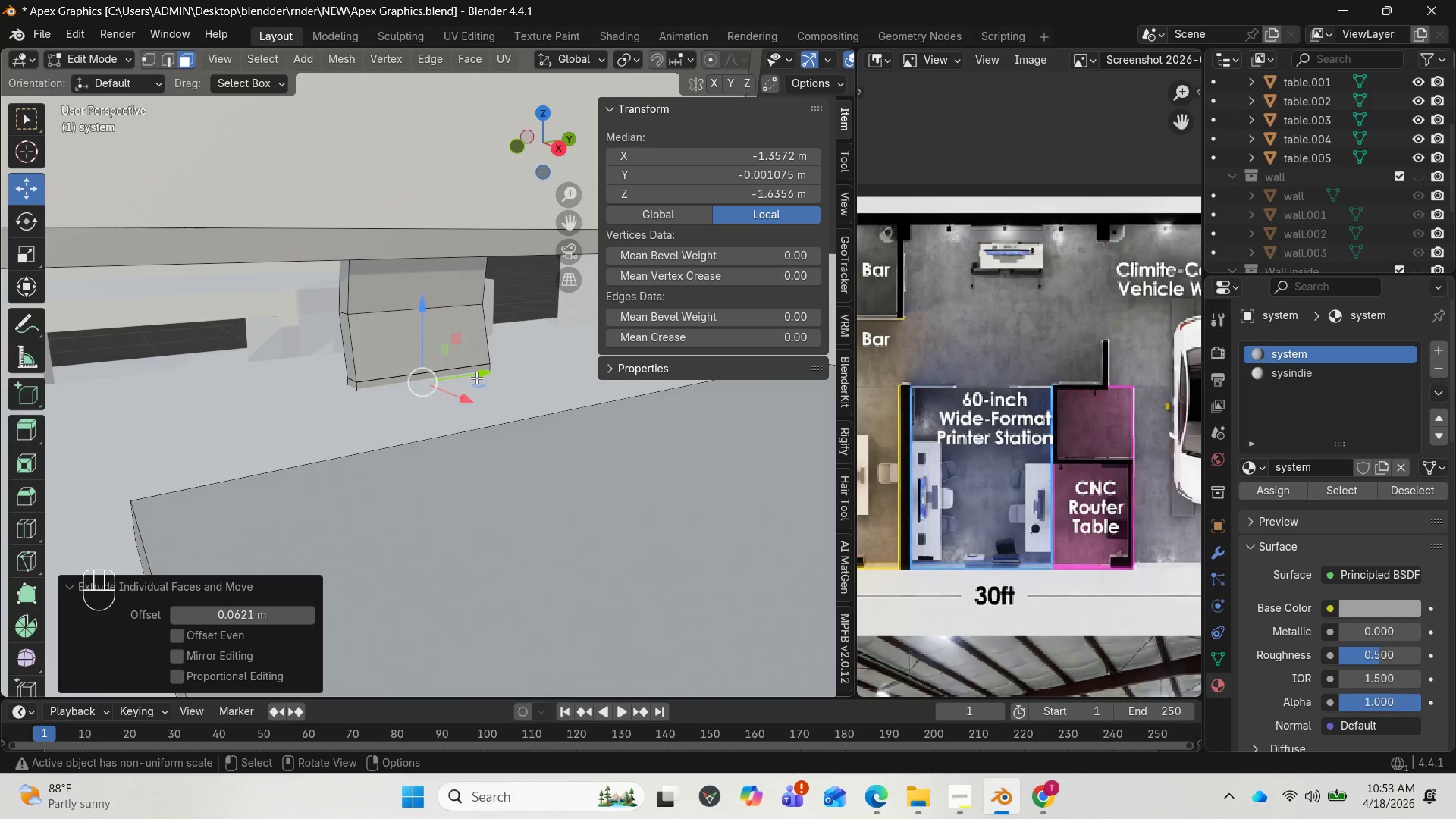 
key(Control+Z)
 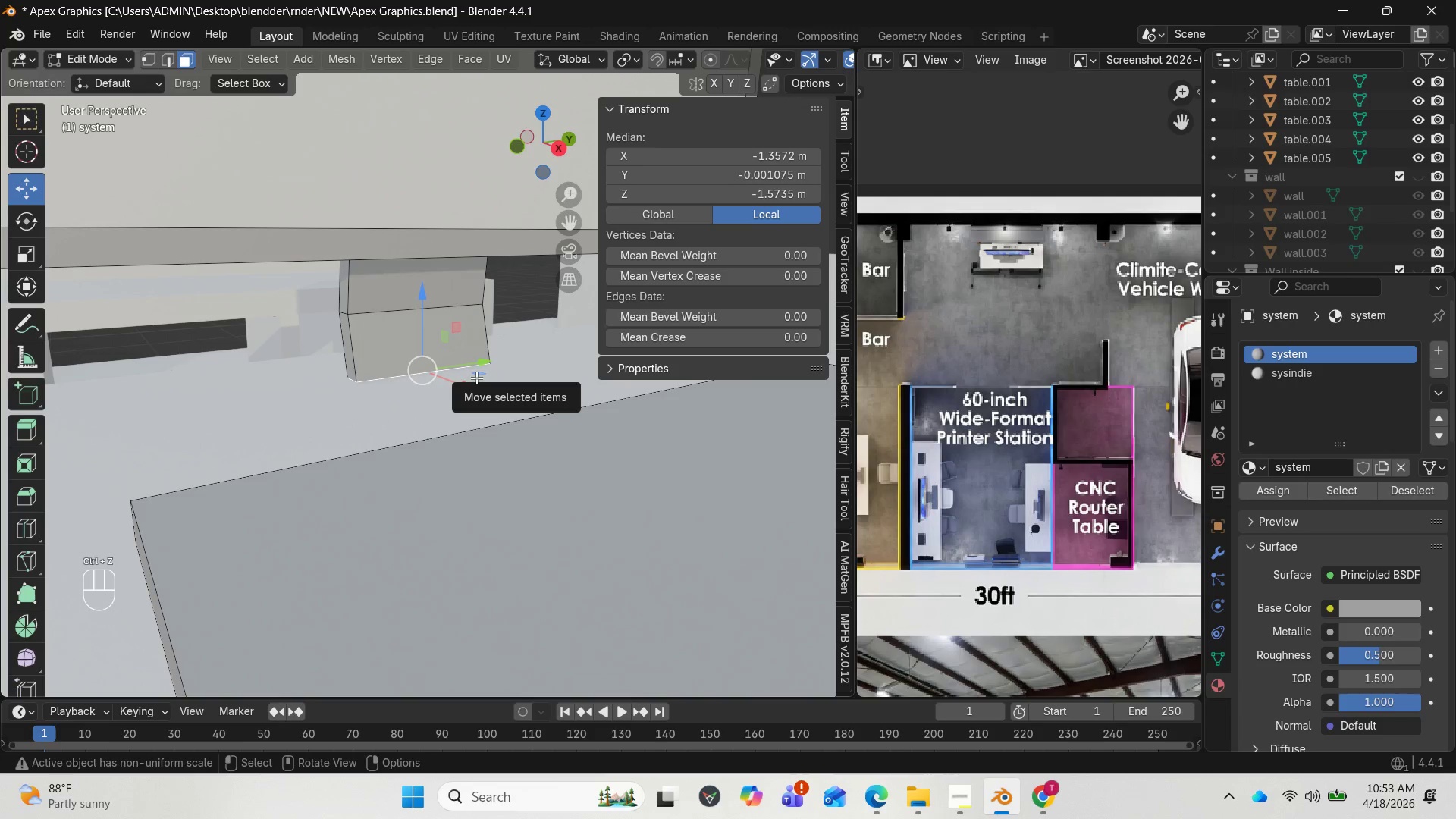 
key(Alt+E)
 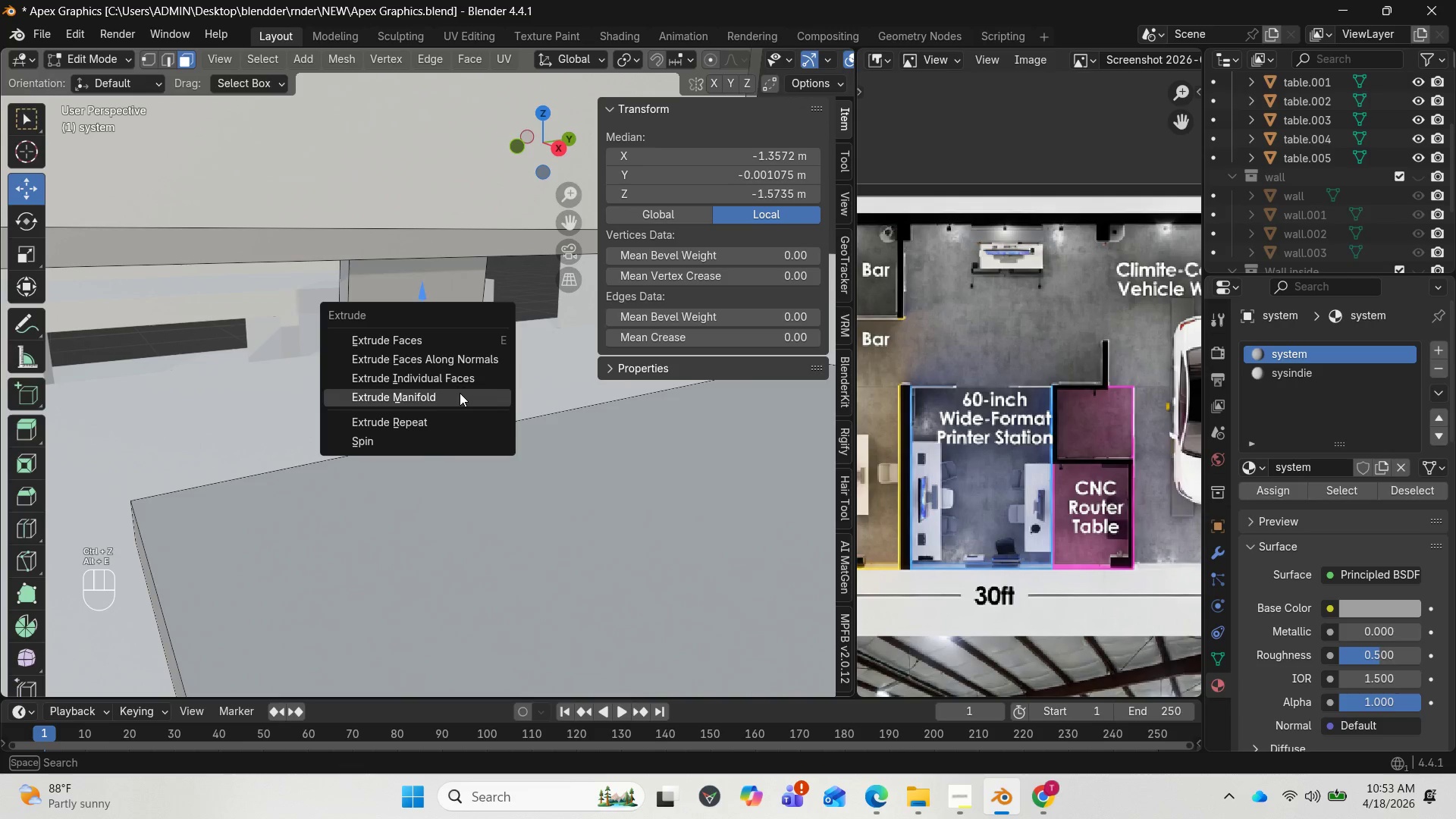 
left_click([460, 393])
 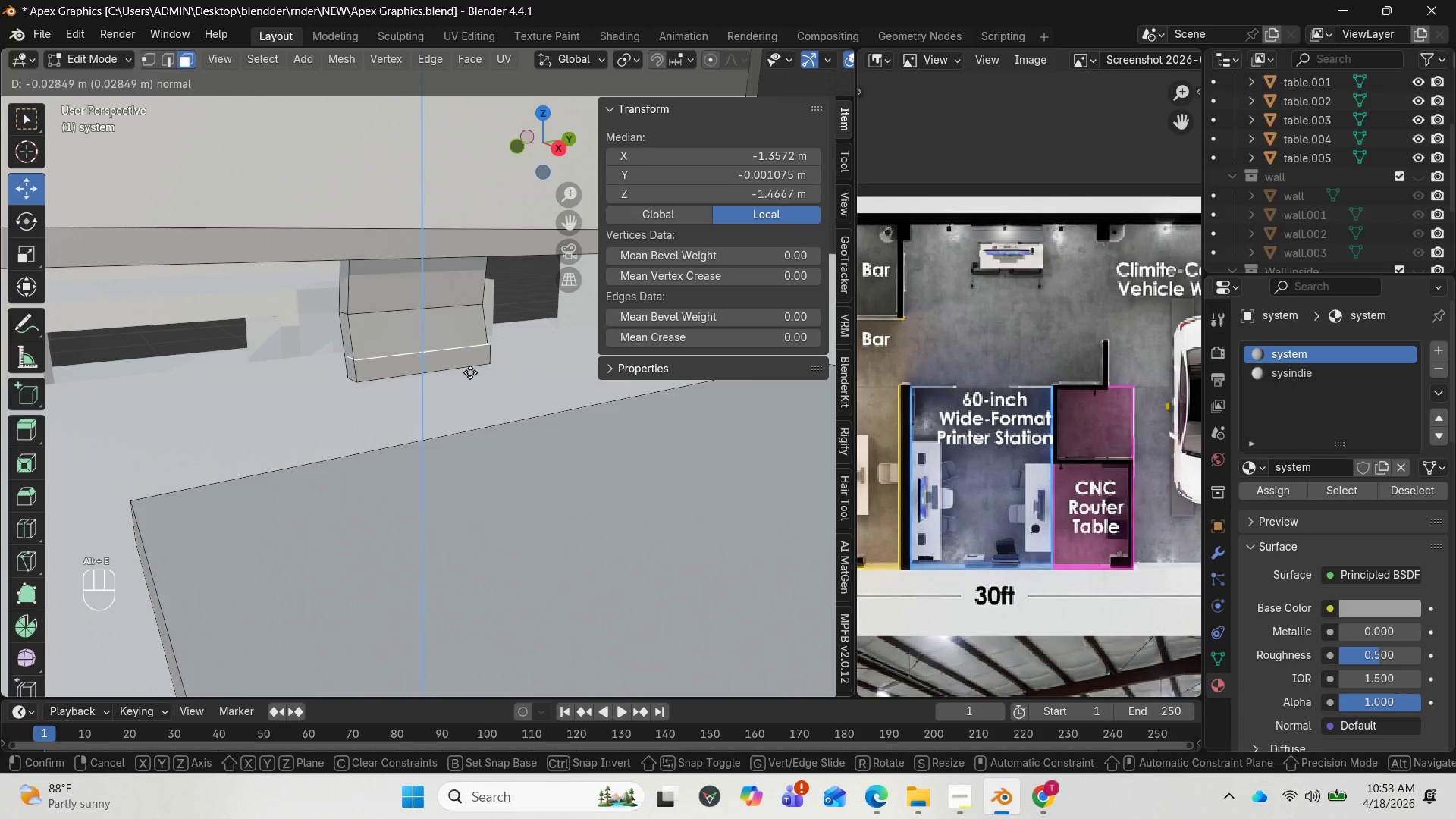 
left_click([471, 372])
 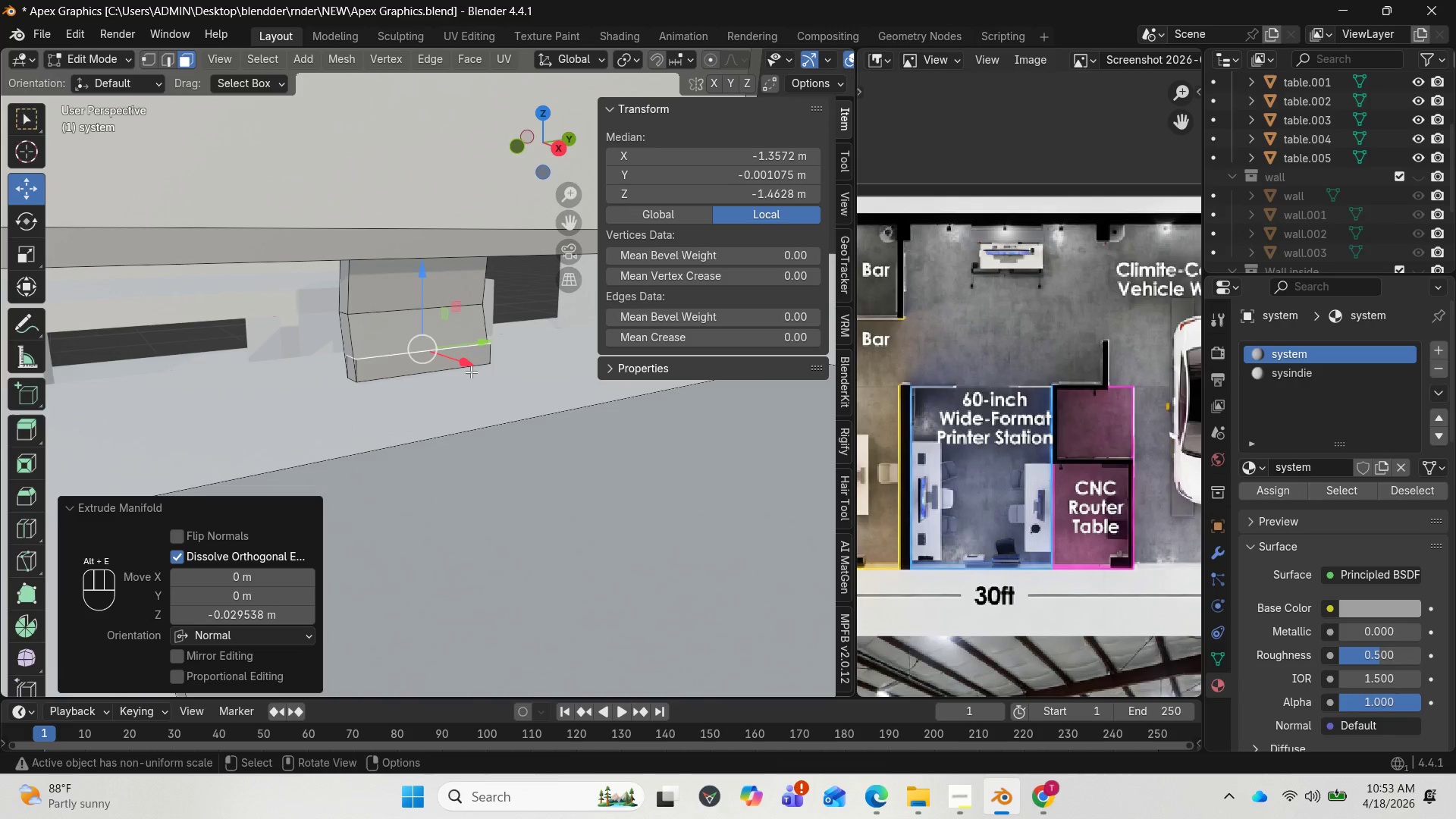 
key(Control+Z)
 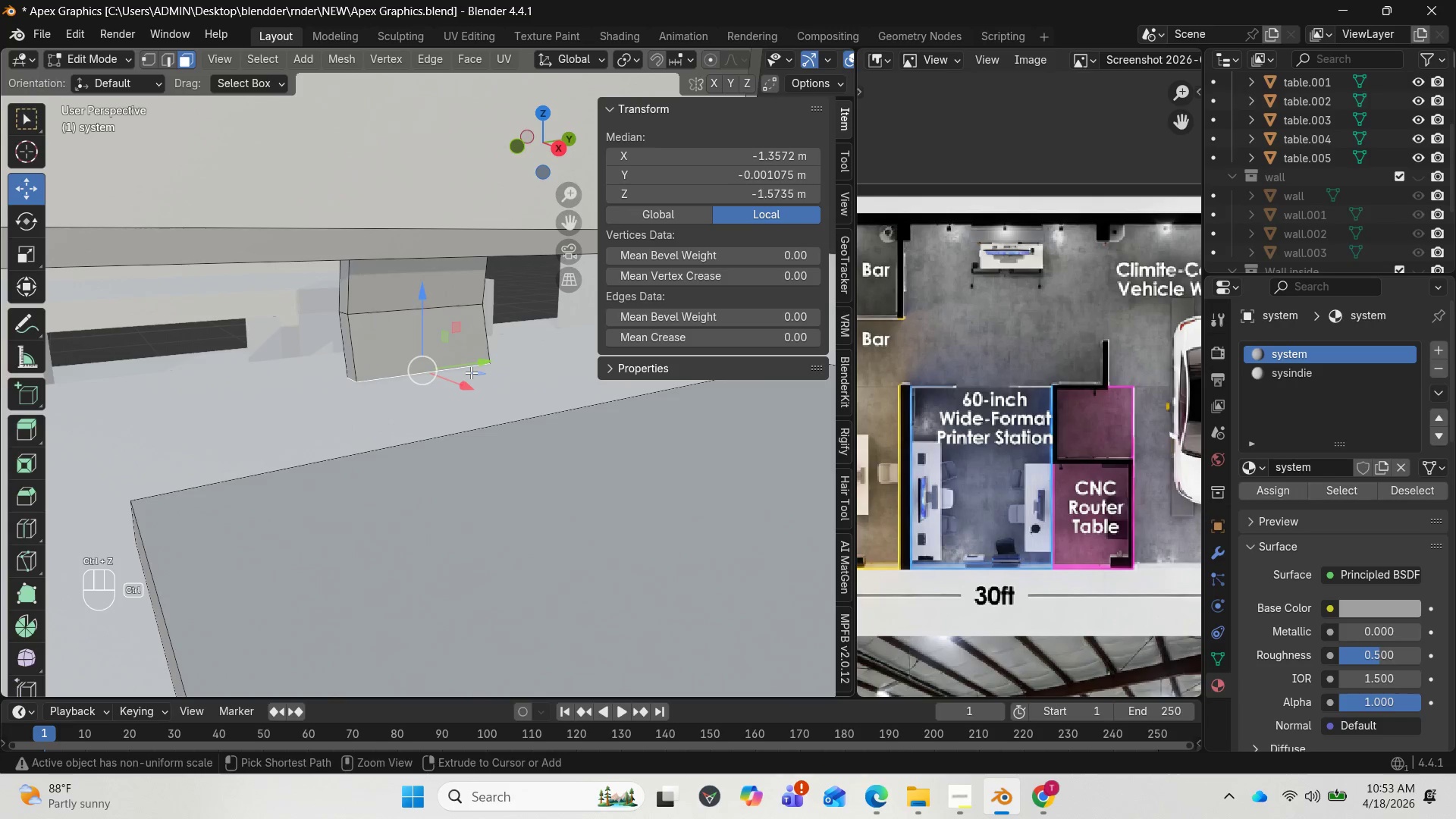 
key(Control+Z)
 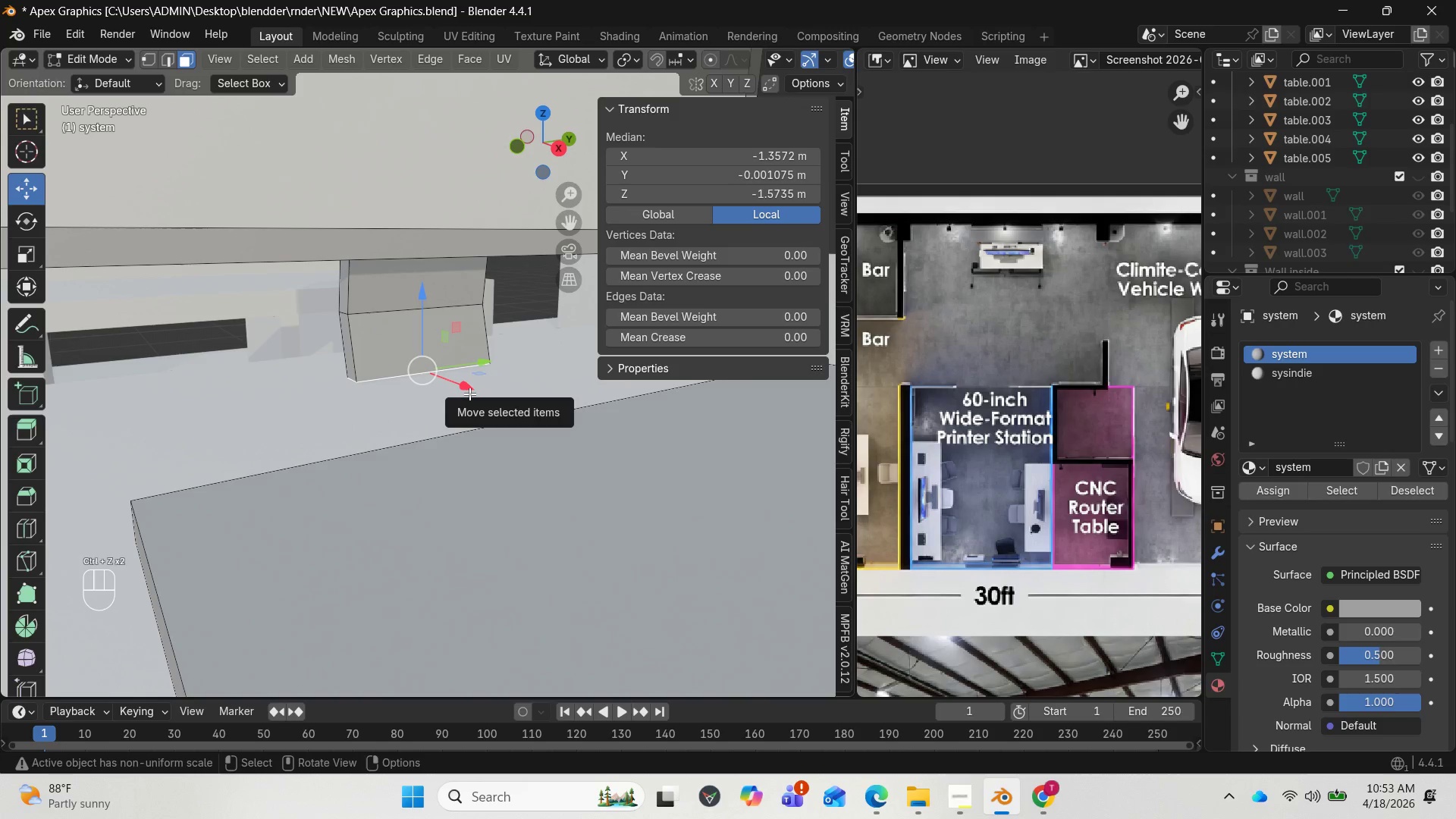 
key(S)
 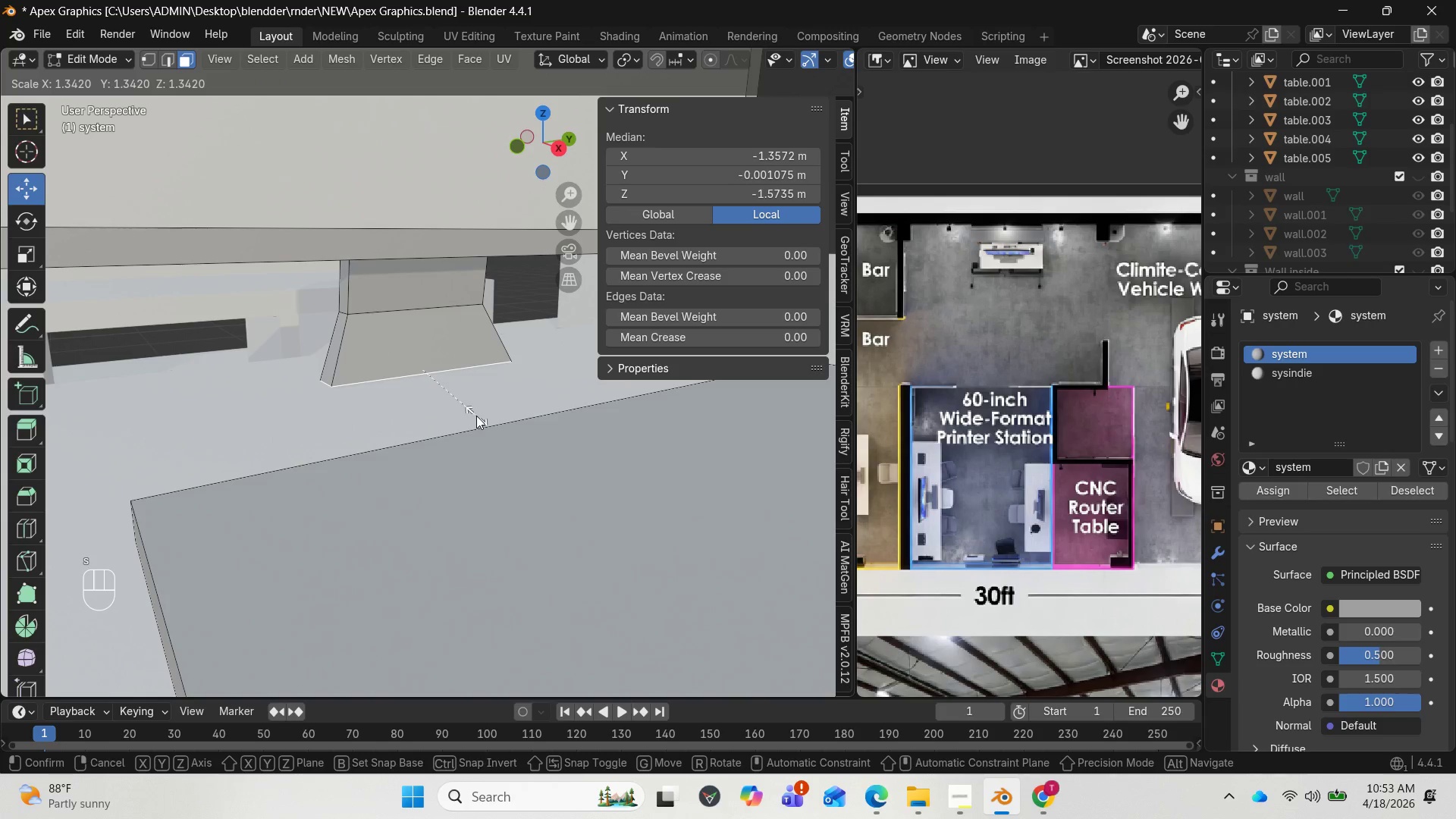 
left_click([476, 416])
 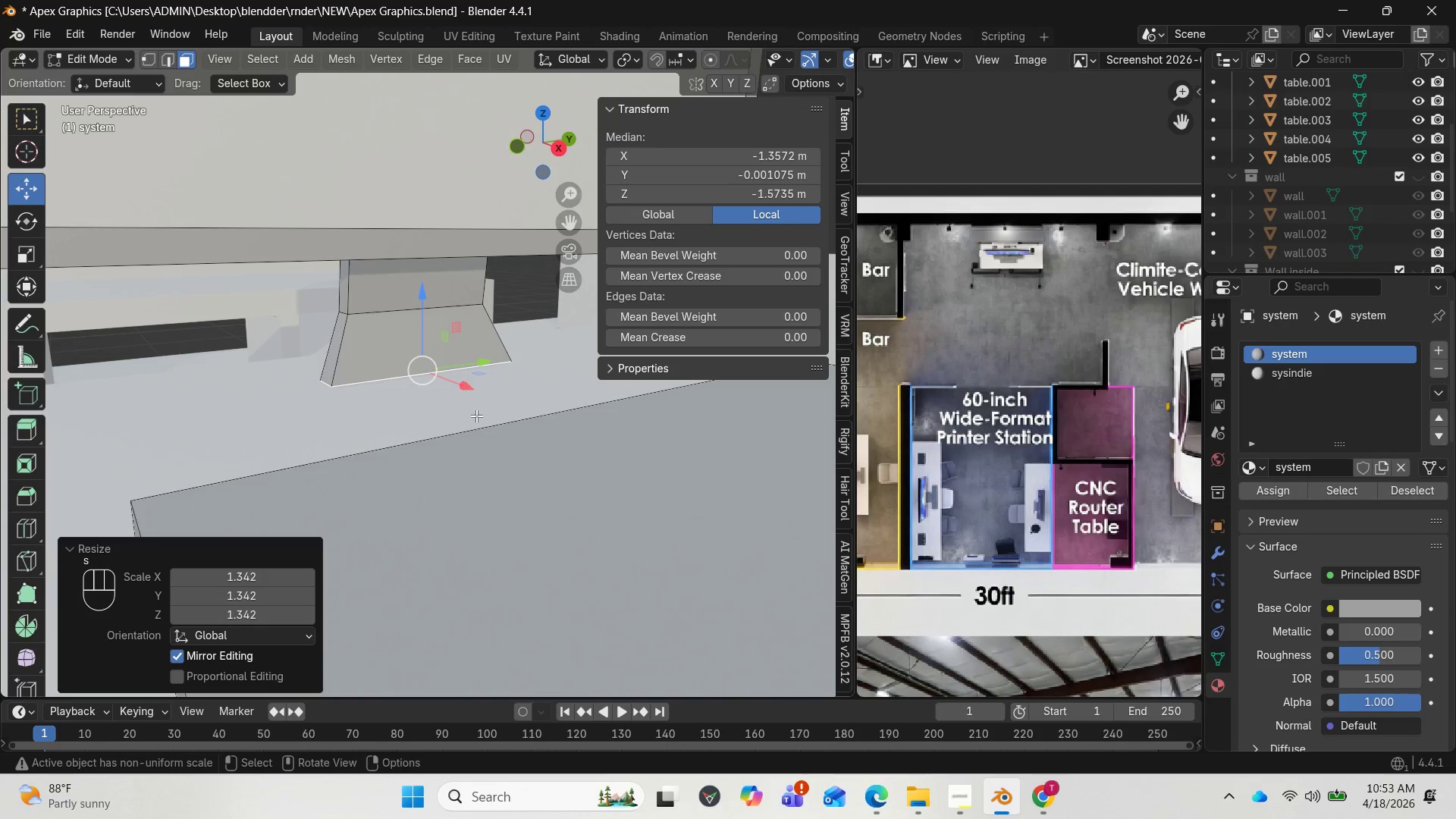 
key(Control+Z)
 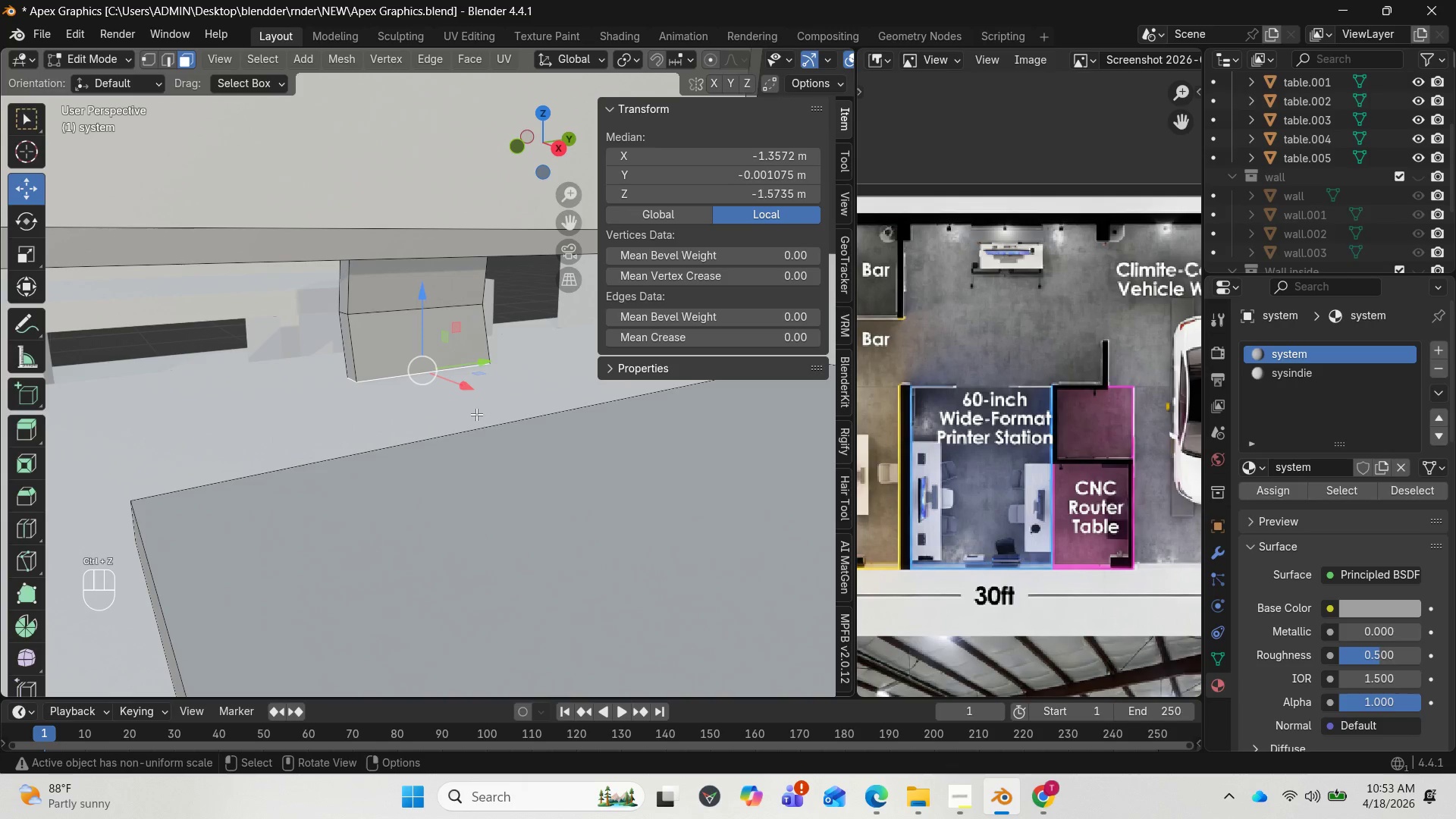 
key(E)
 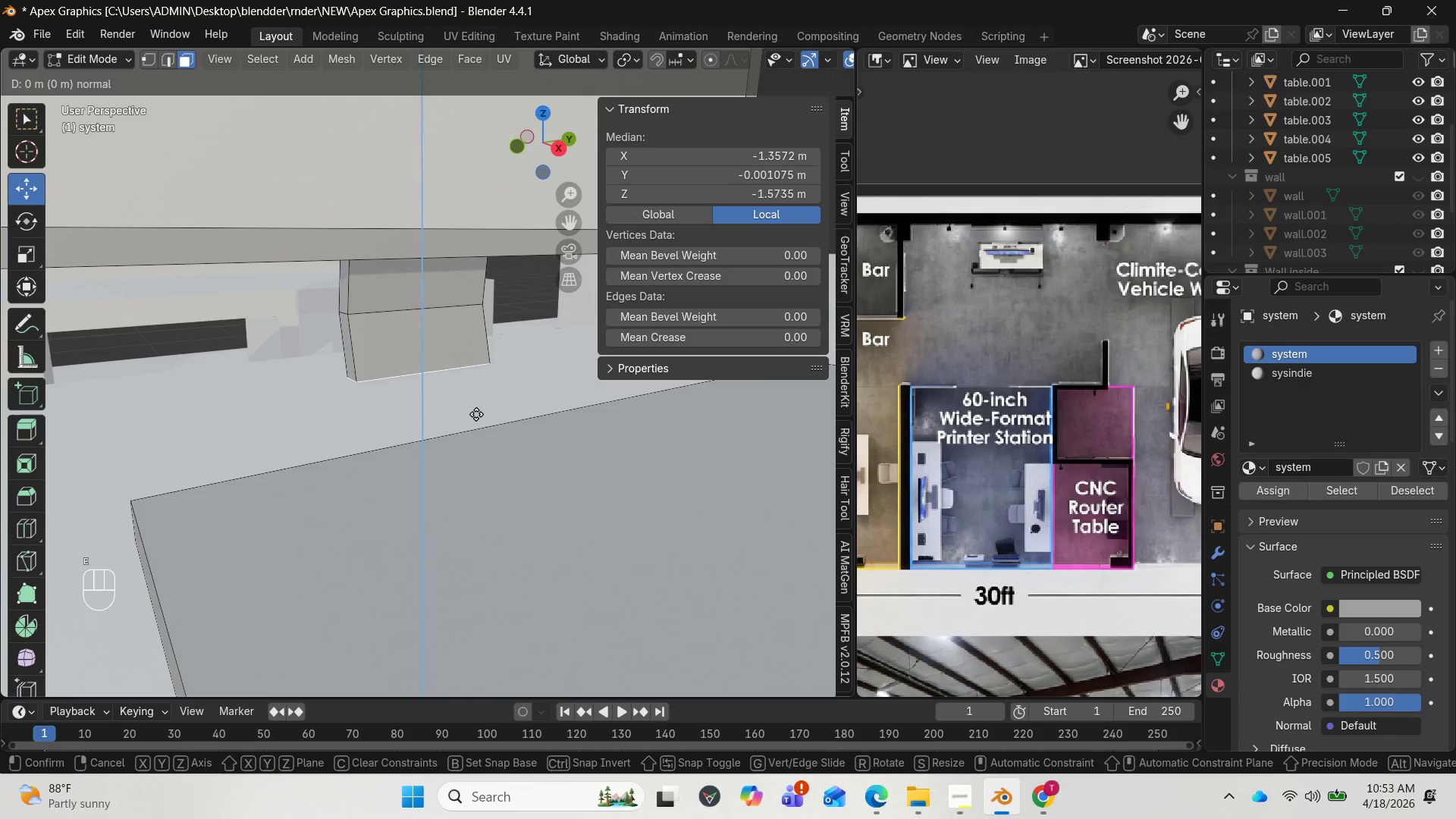 
left_click([476, 414])
 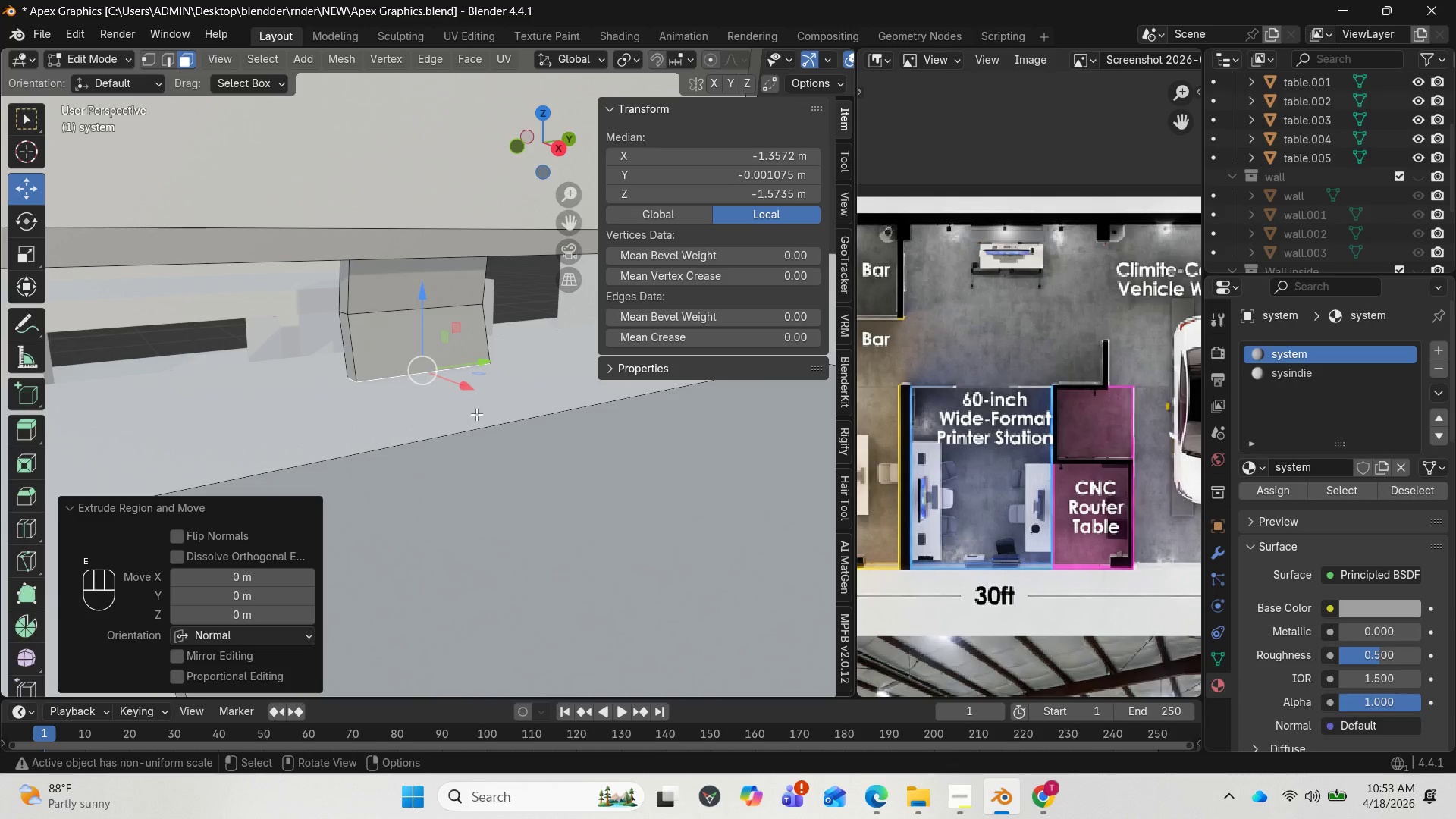 
key(S)
 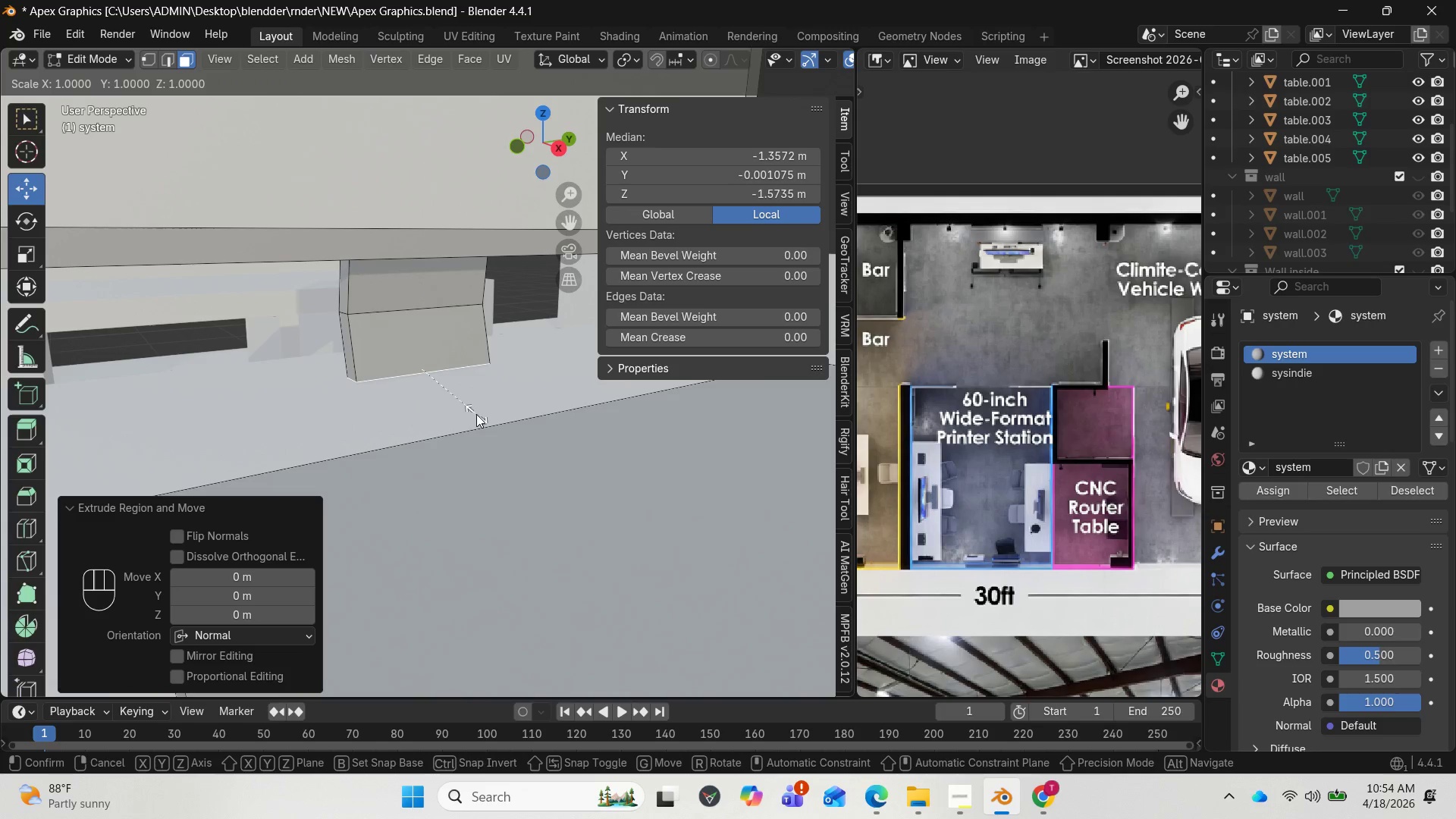 
wait(7.5)
 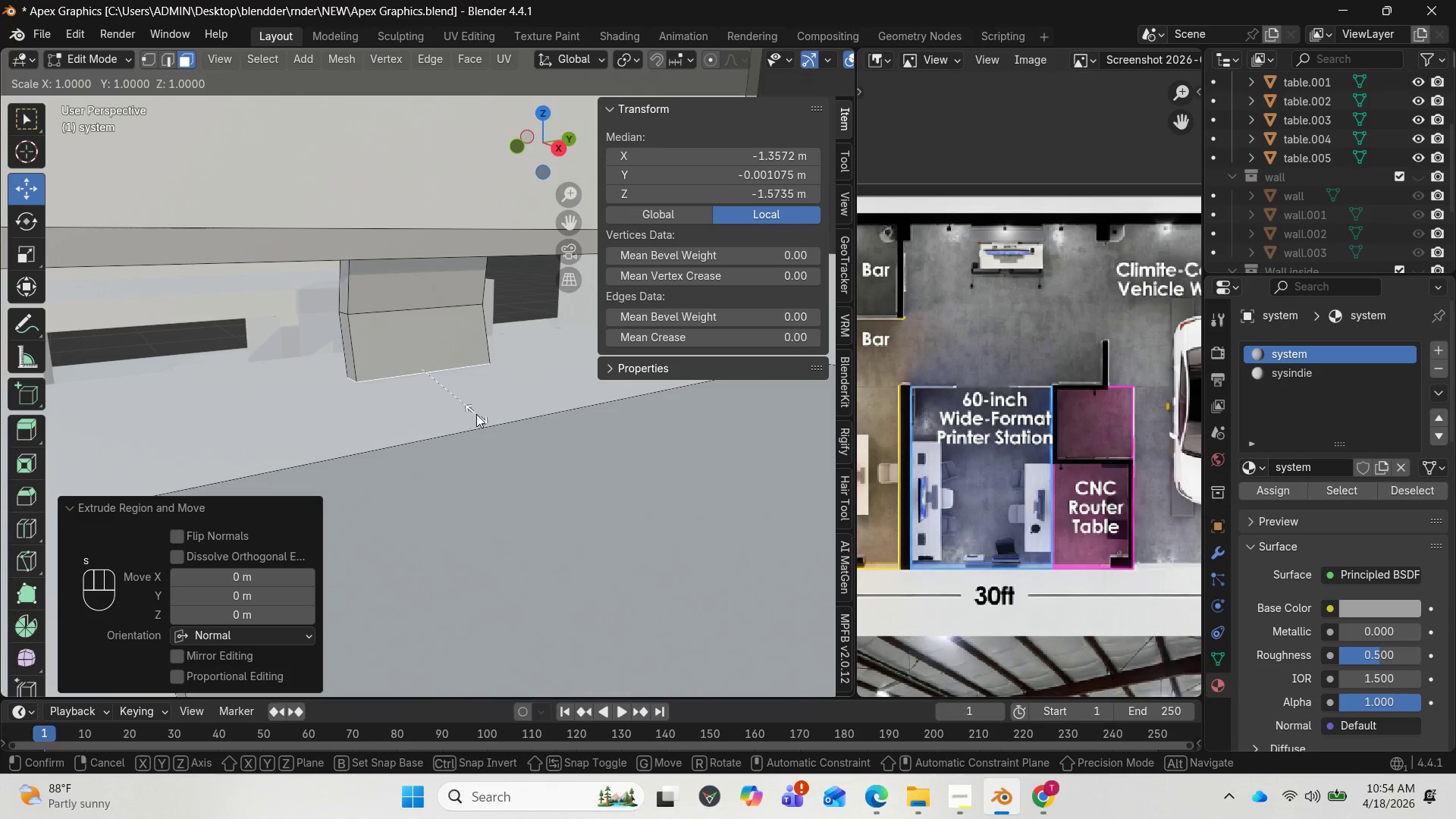 
key(Y)
 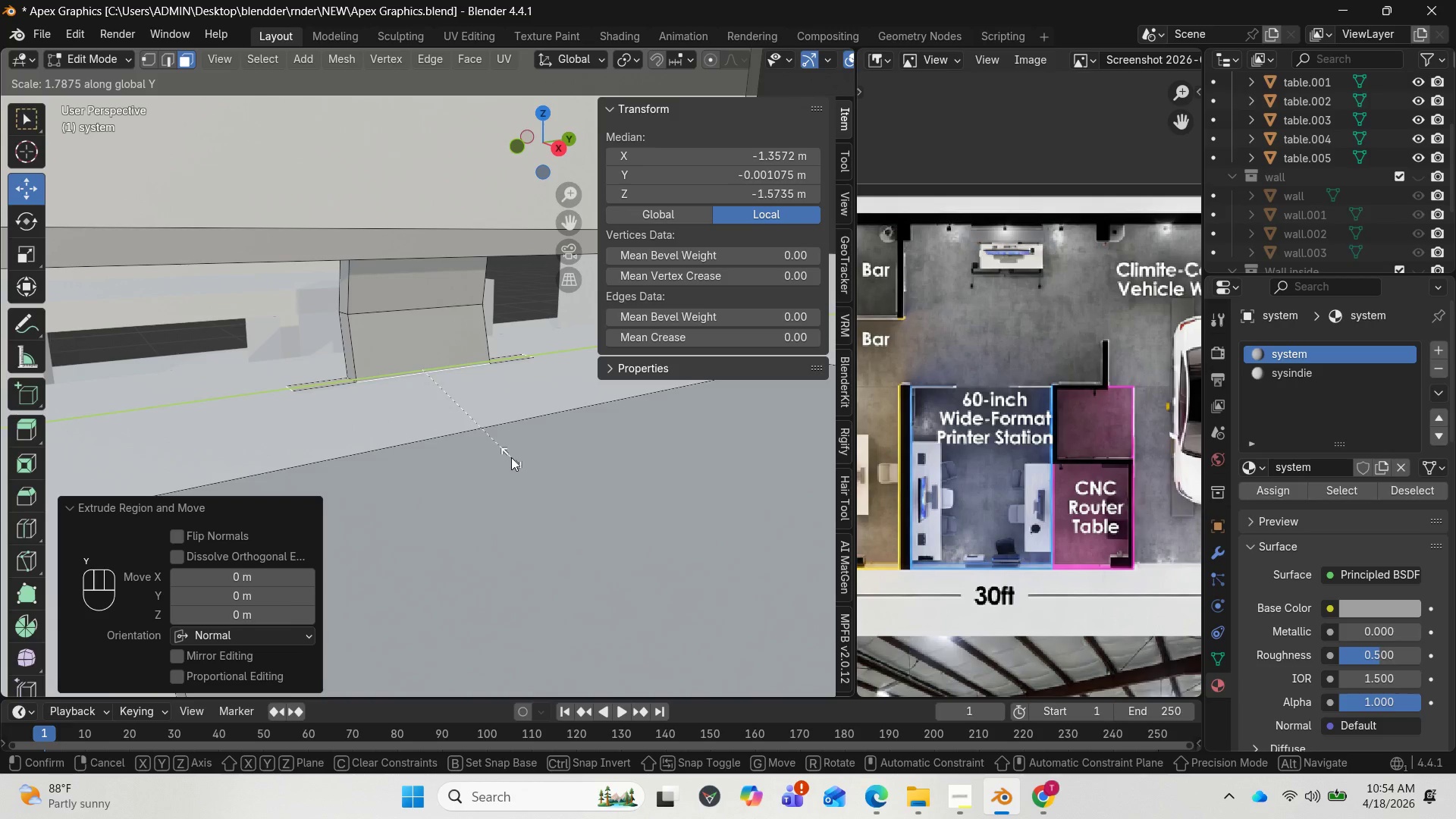 
left_click([511, 457])
 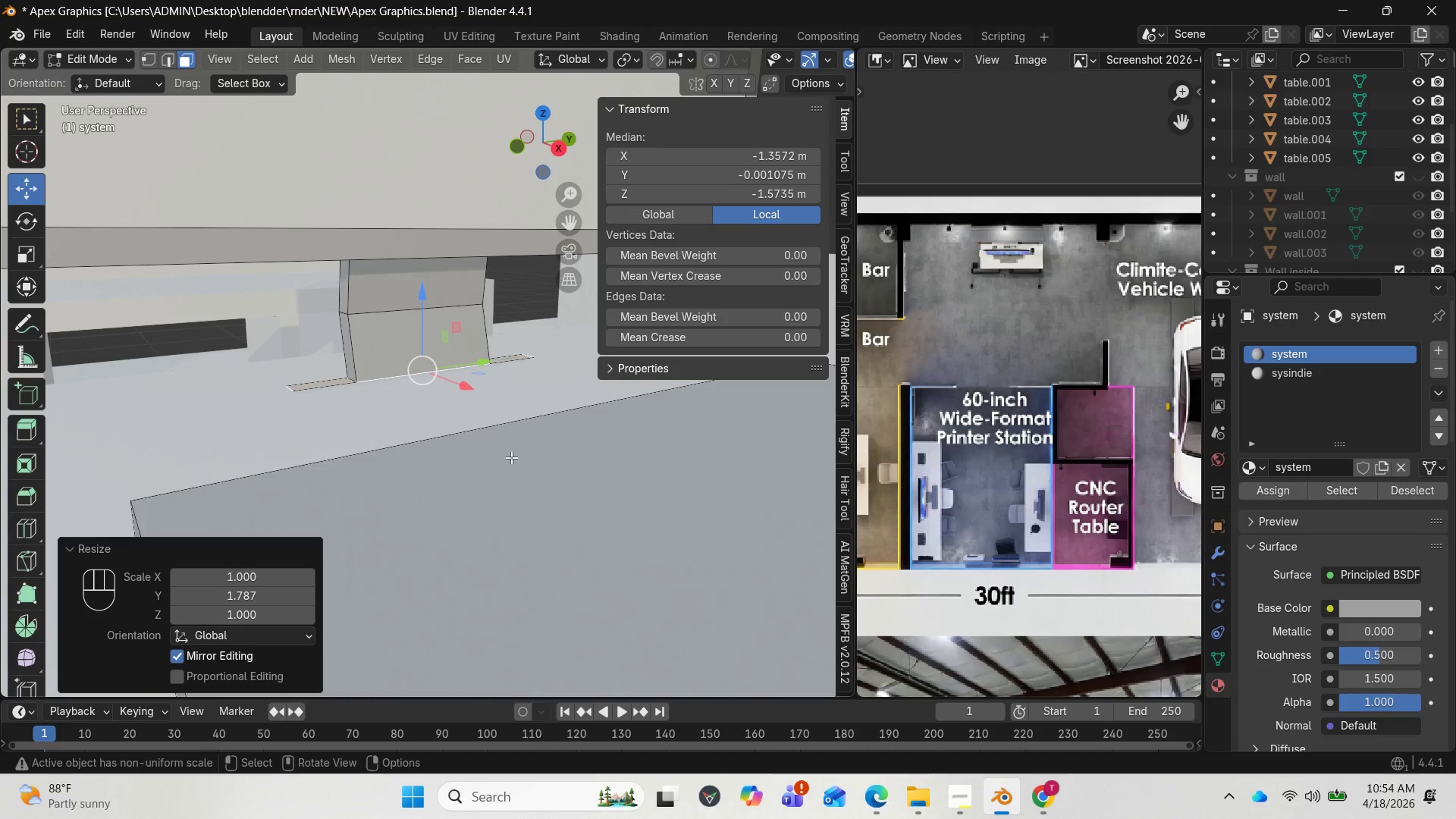 
type(sx)
 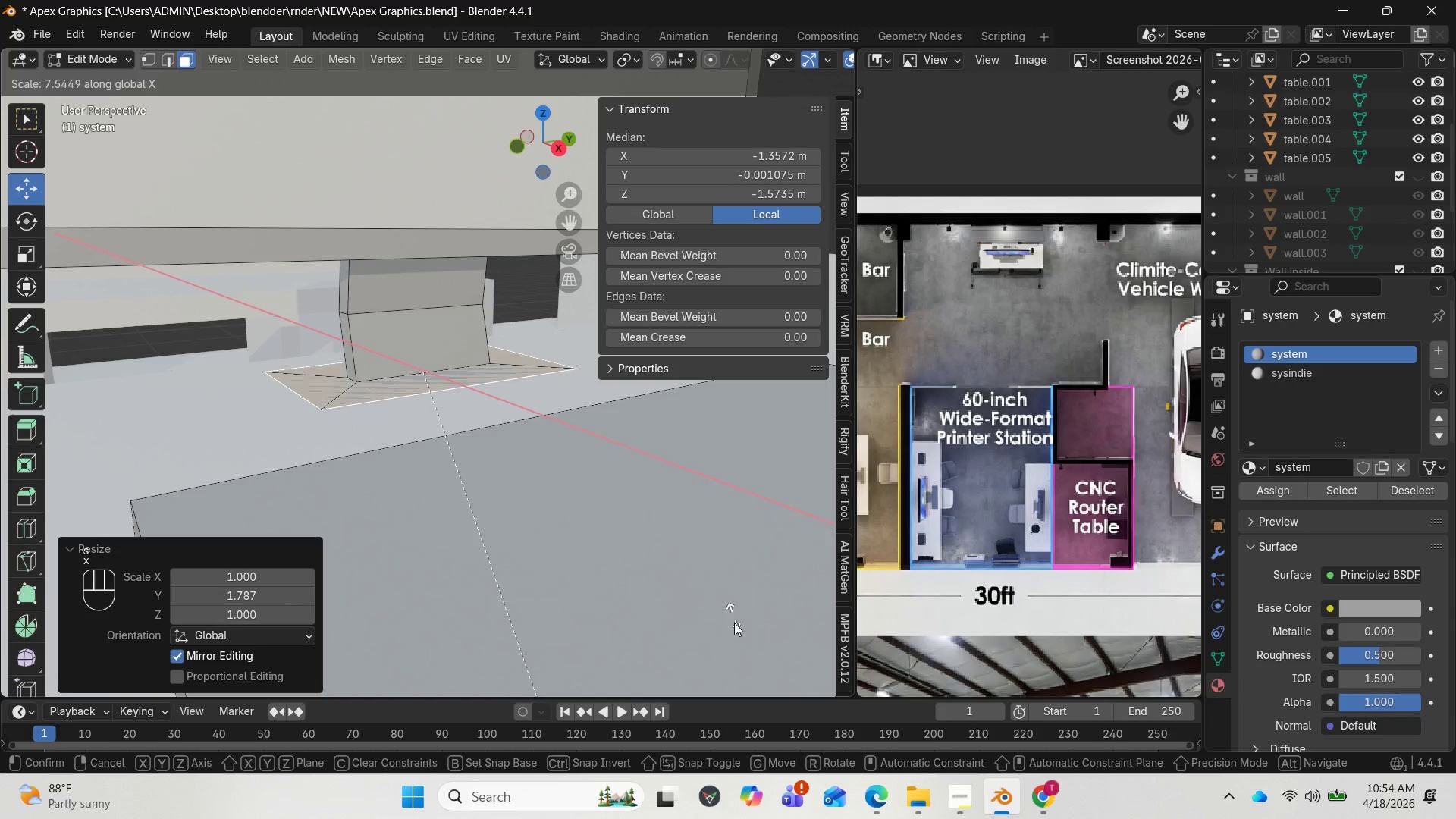 
left_click([742, 677])
 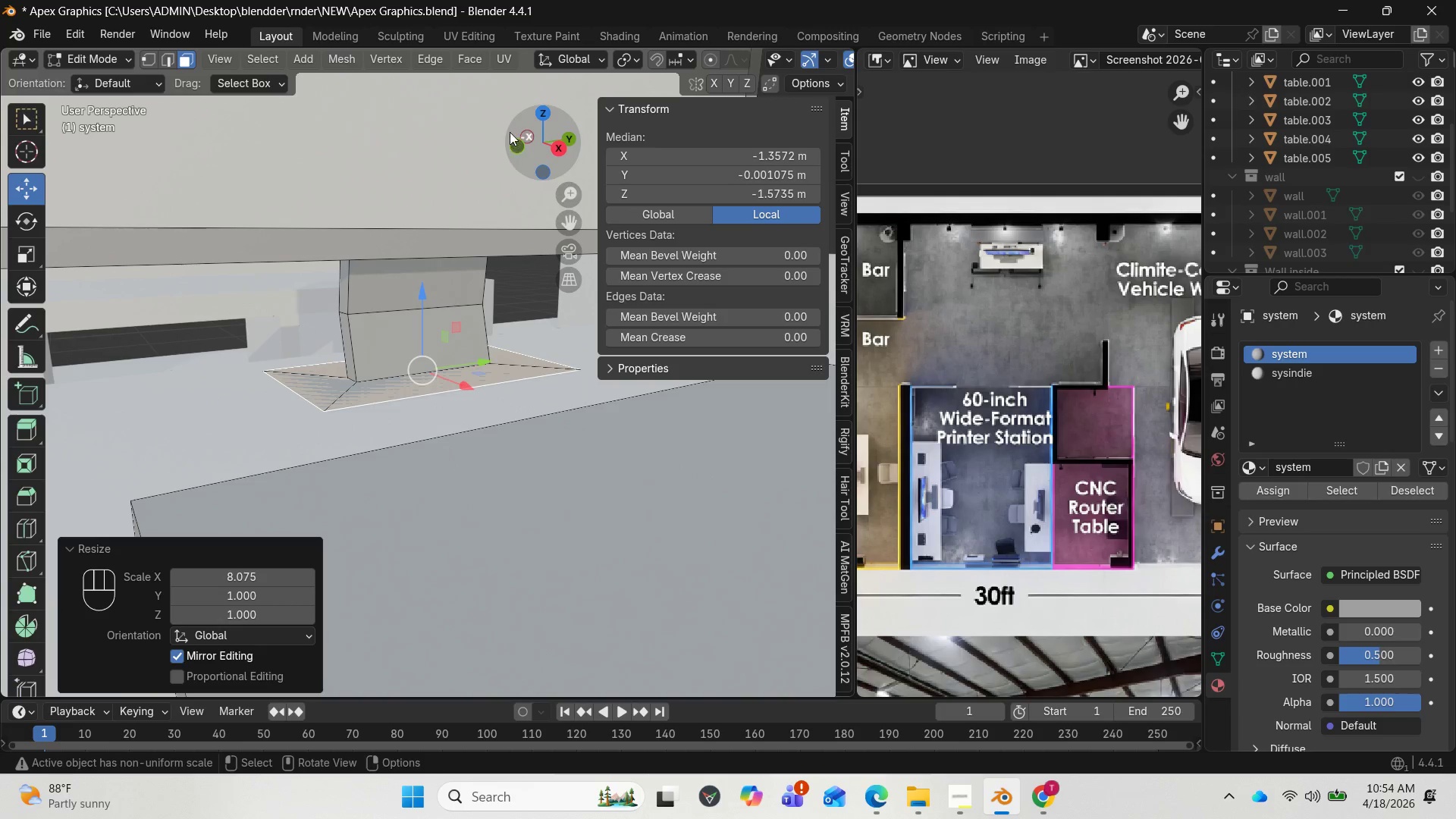 
left_click_drag(start_coordinate=[526, 142], to_coordinate=[707, 114])
 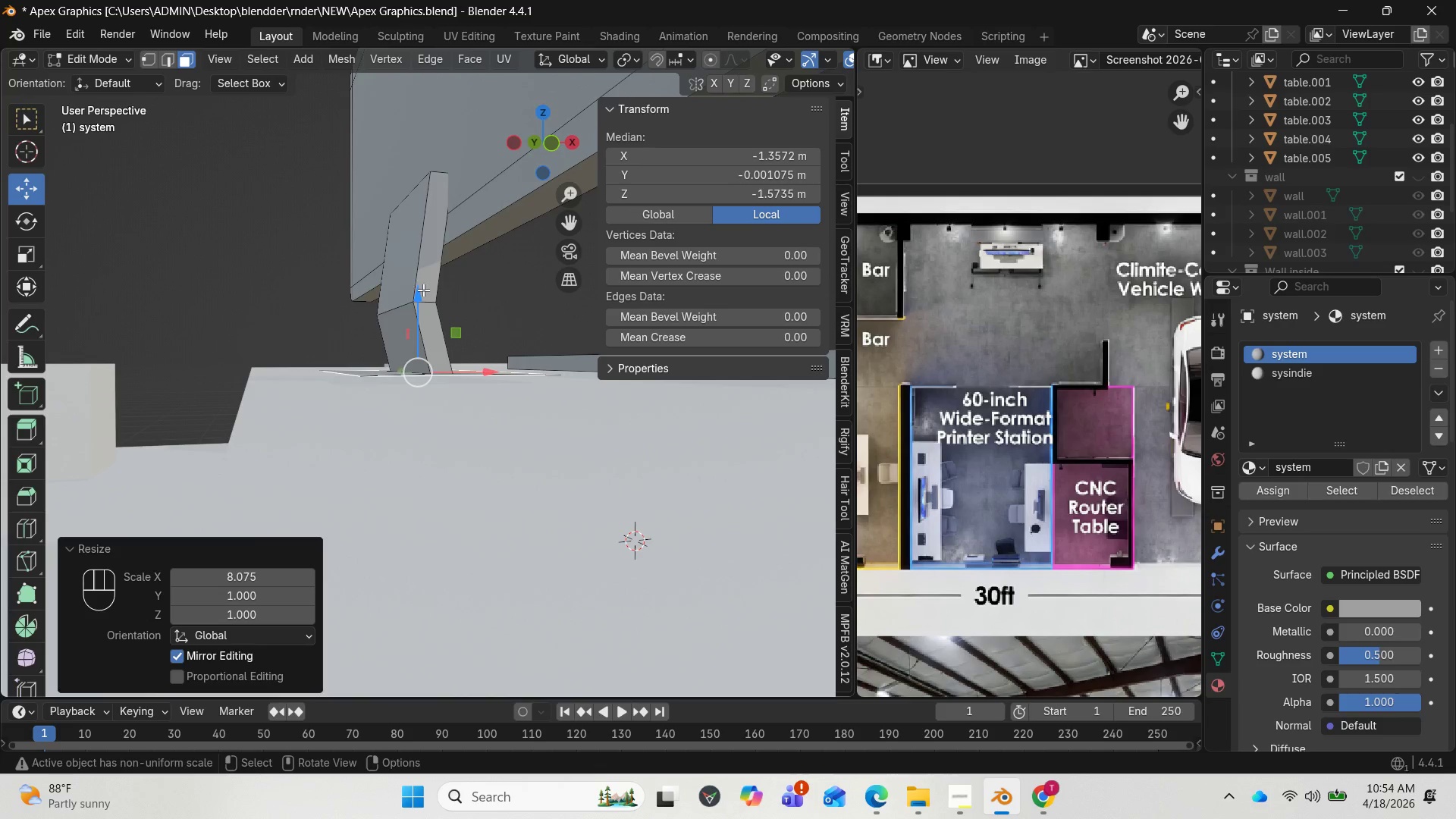 
left_click_drag(start_coordinate=[422, 293], to_coordinate=[412, 307])
 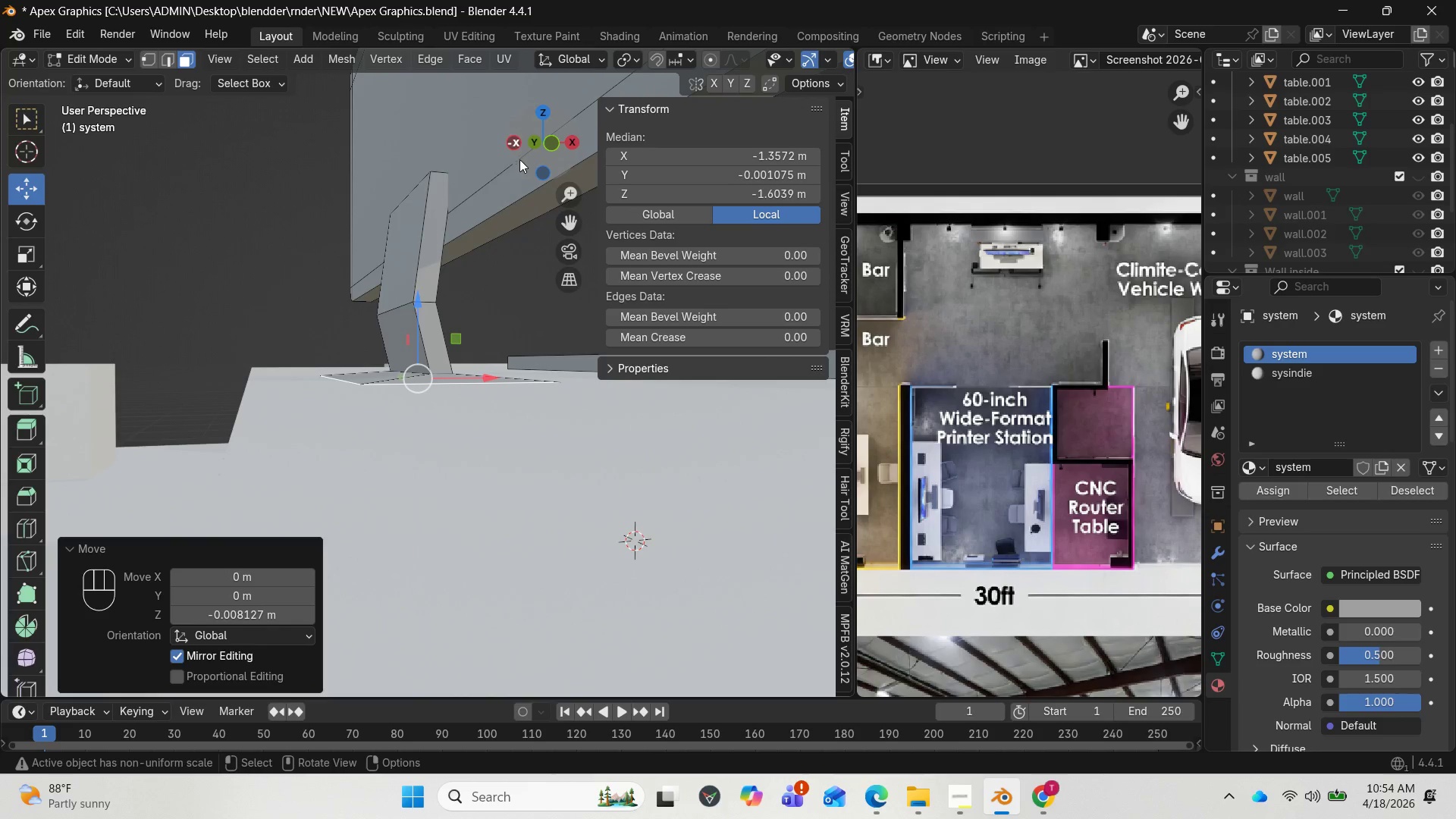 
left_click_drag(start_coordinate=[539, 146], to_coordinate=[309, 197])
 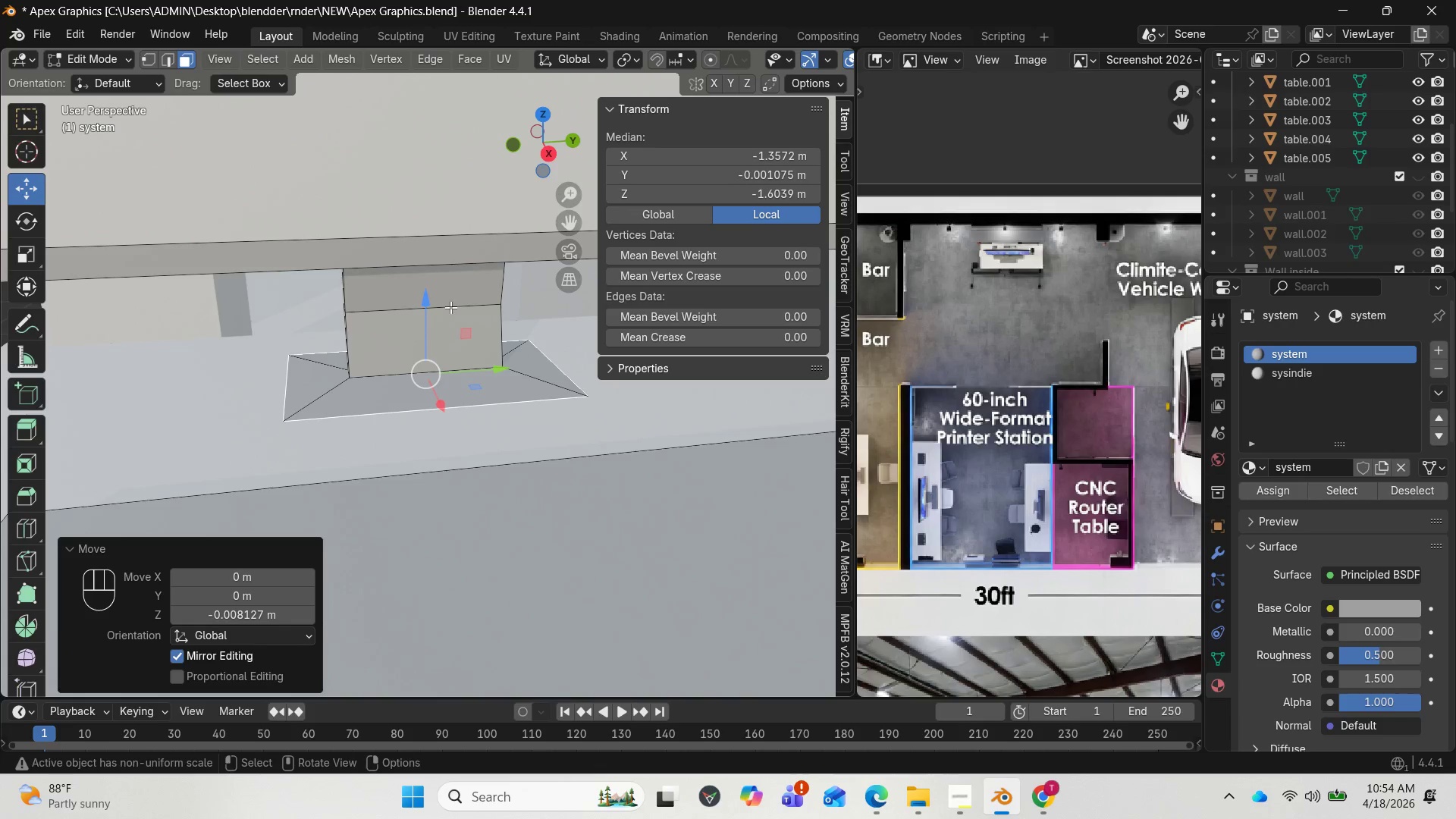 
scroll: coordinate [443, 322], scroll_direction: down, amount: 4.0
 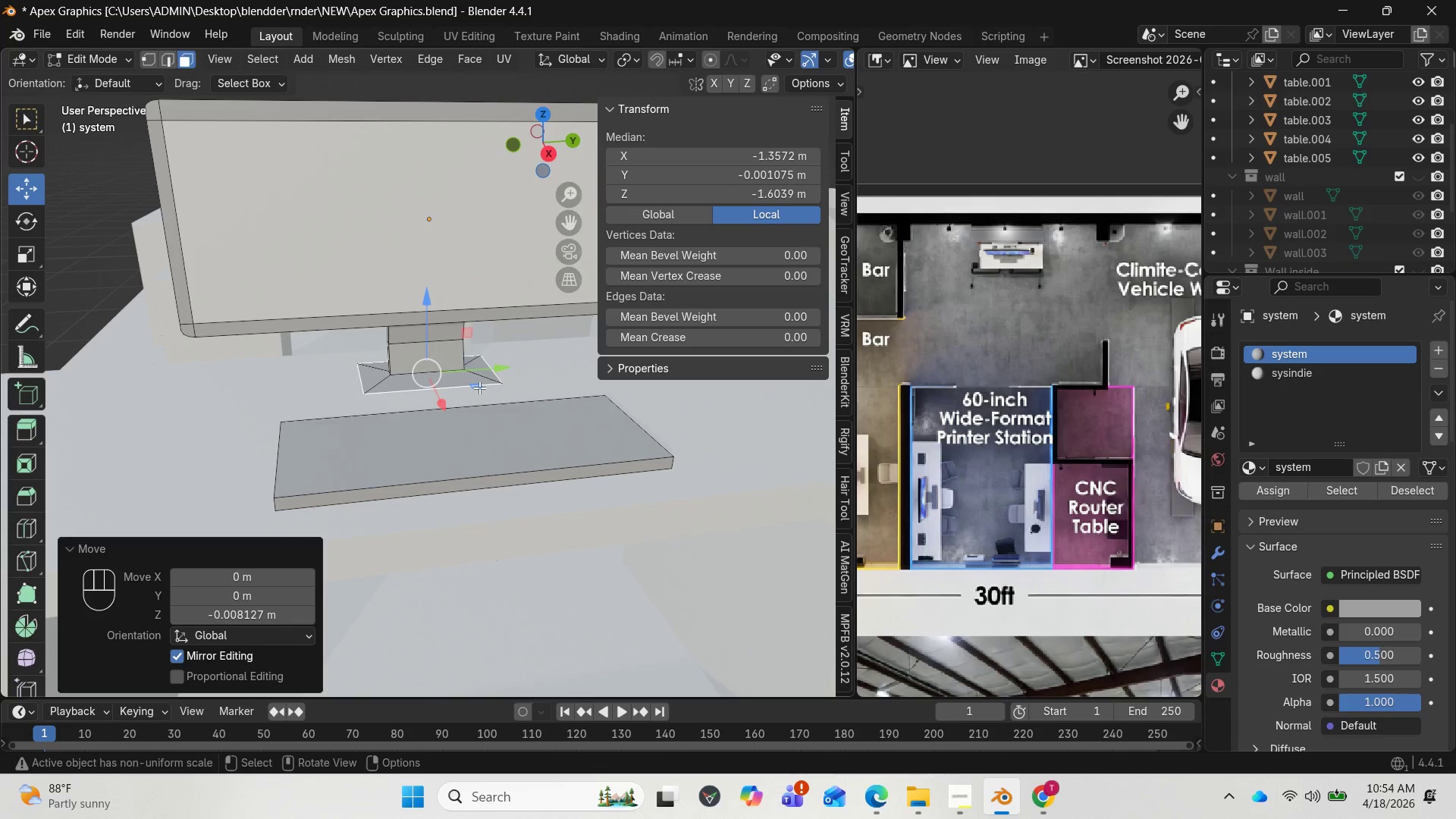 
key(S)
 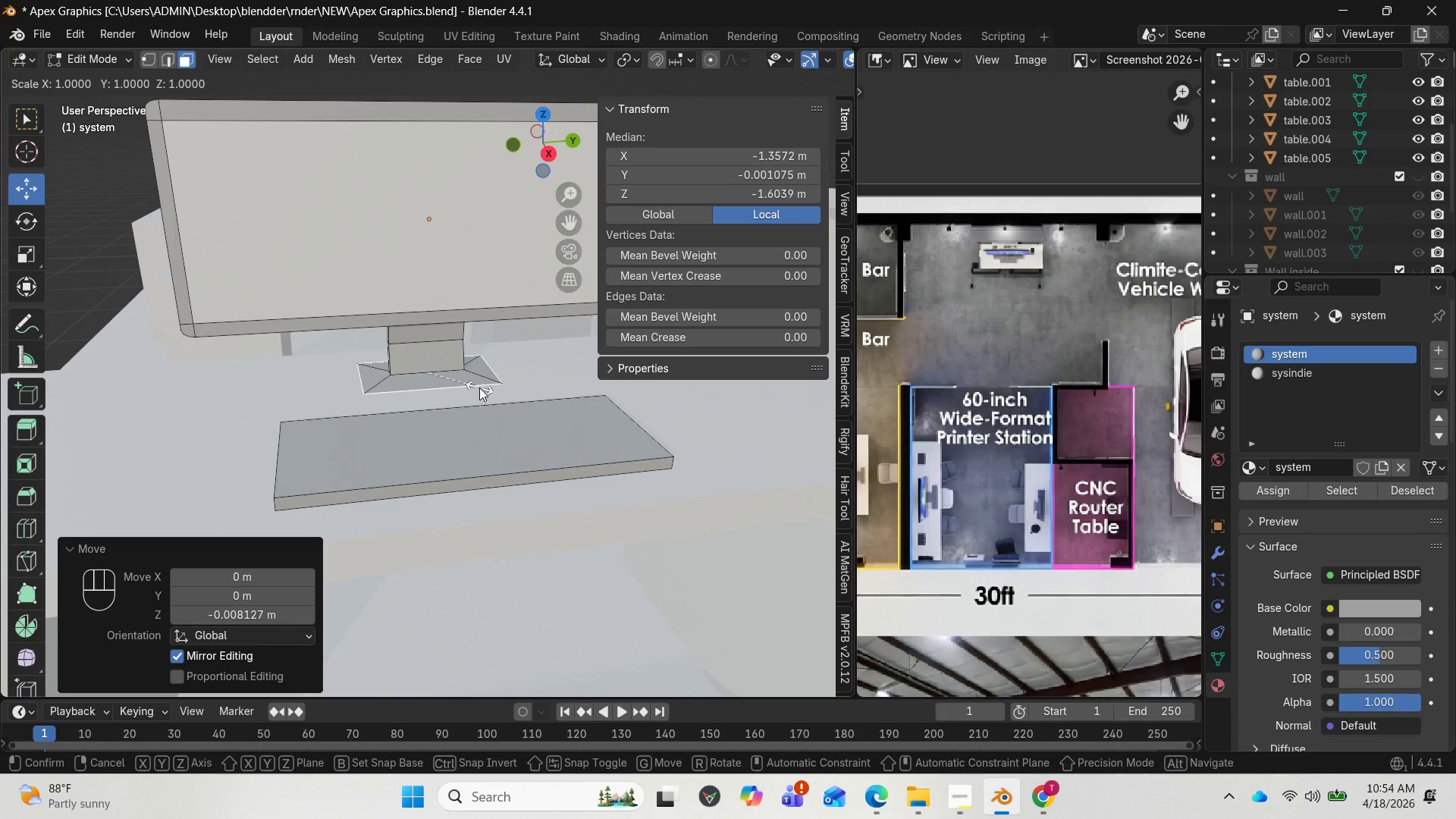 
wait(9.12)
 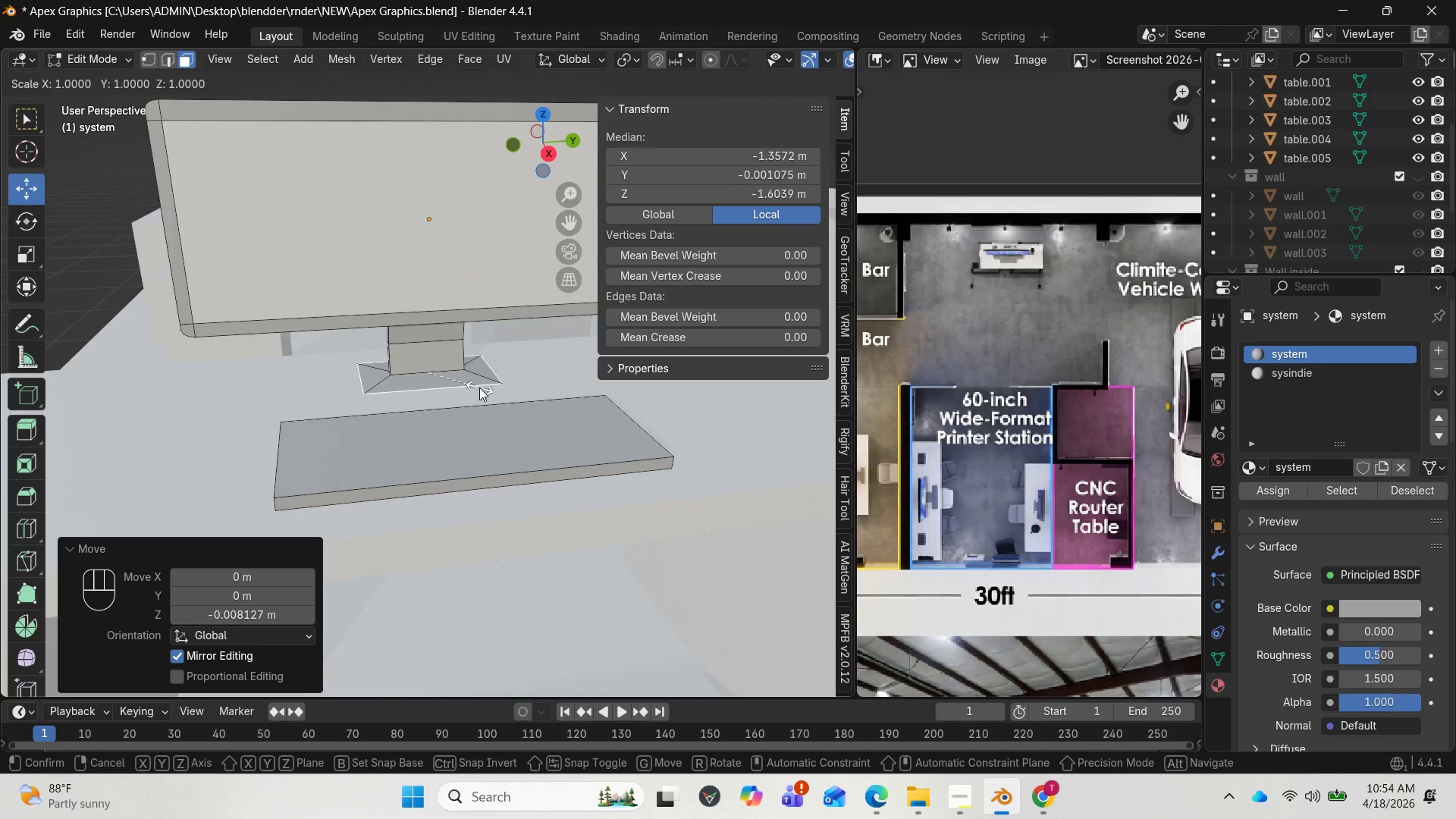 
type(xy)
 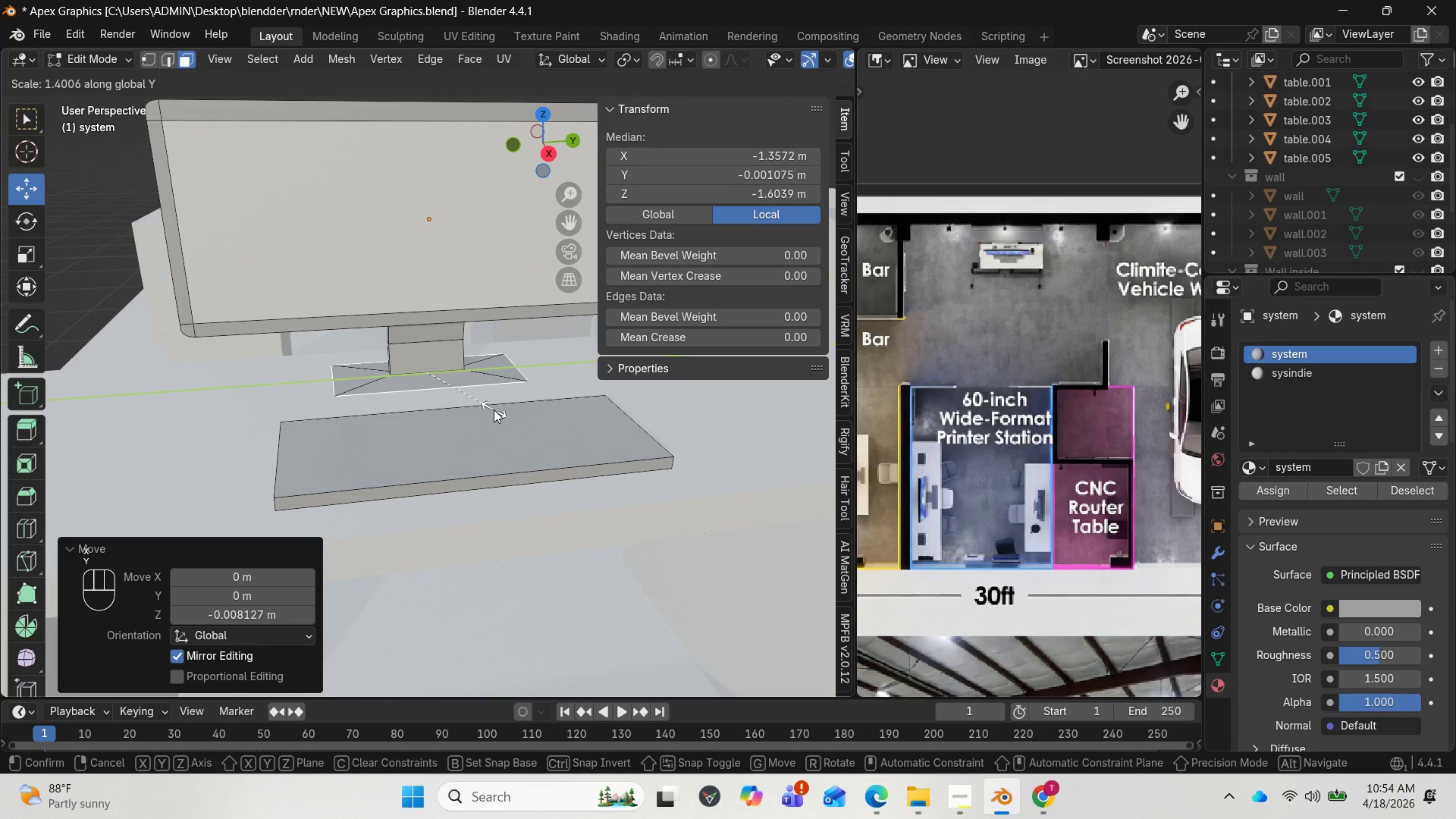 
left_click([494, 410])
 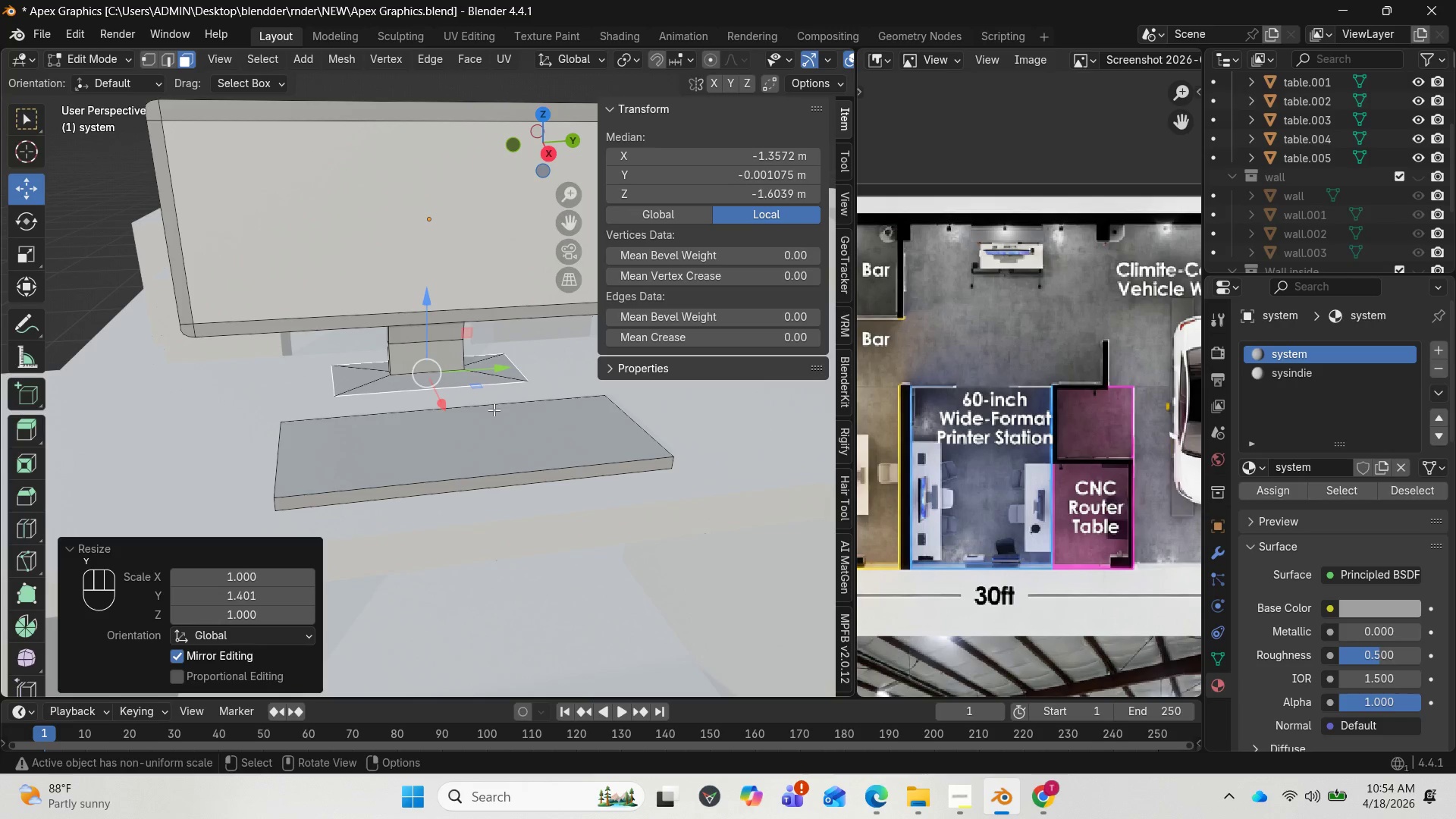 
type(sx)
 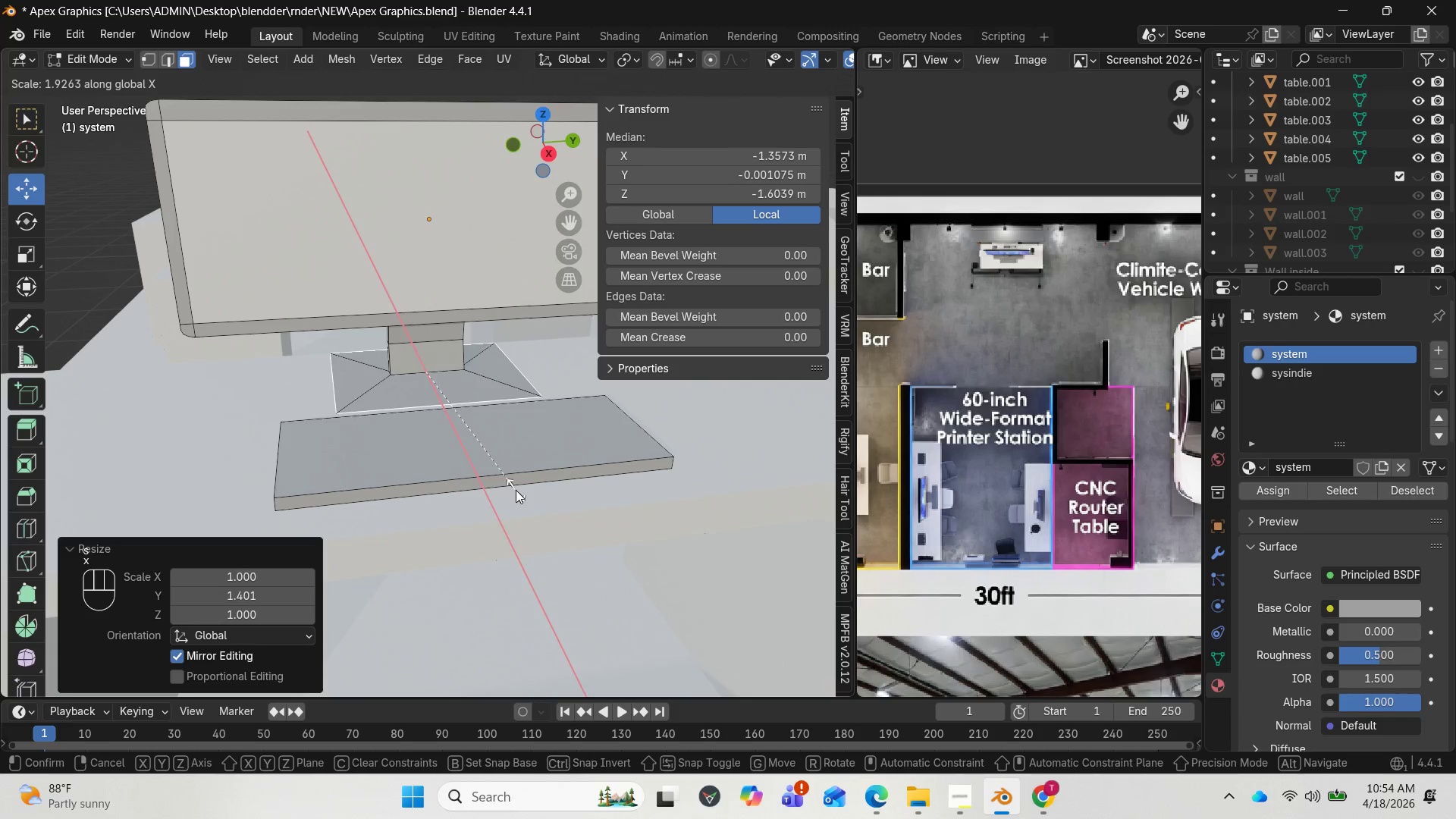 
left_click([516, 495])
 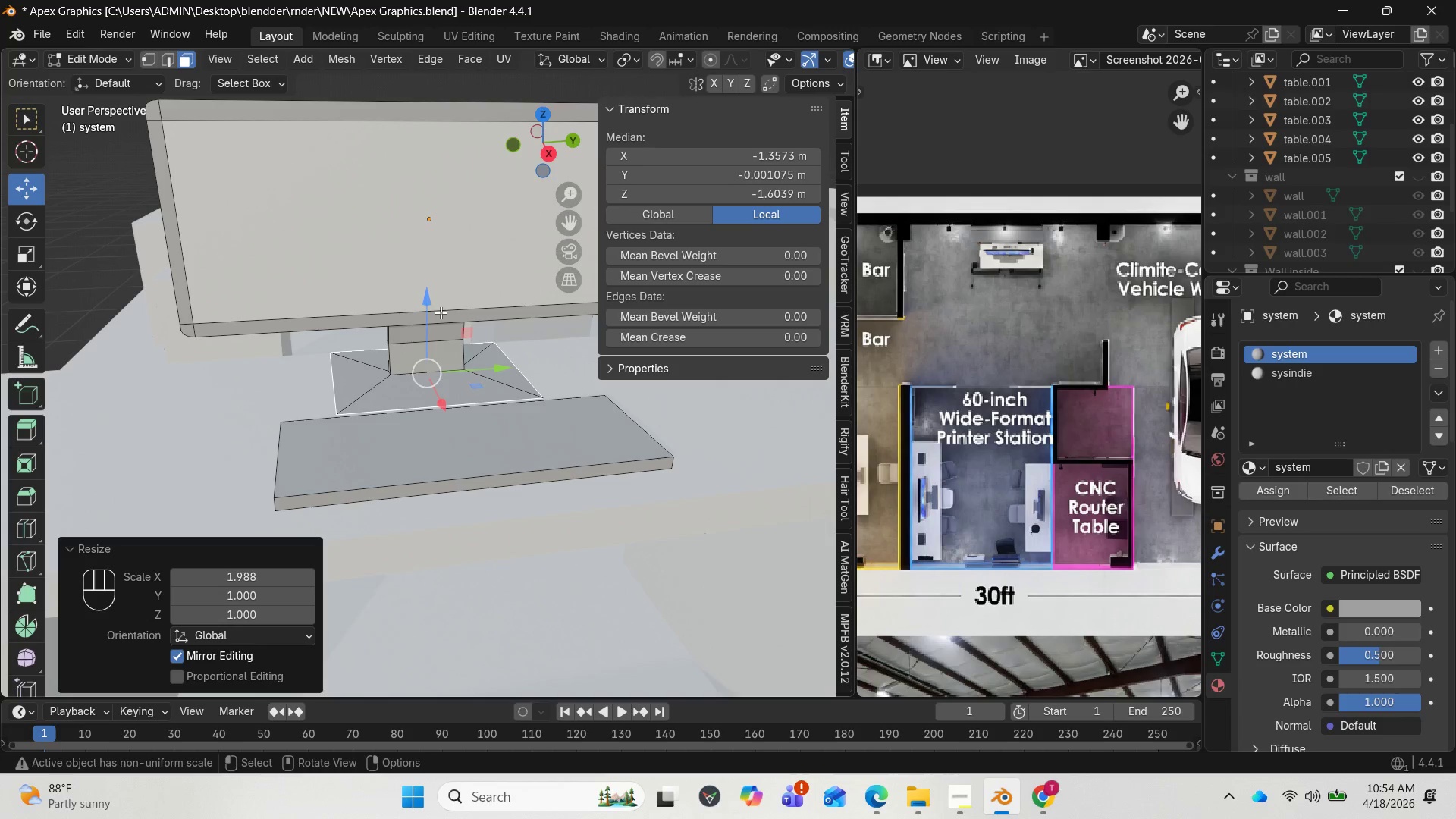 
wait(5.3)
 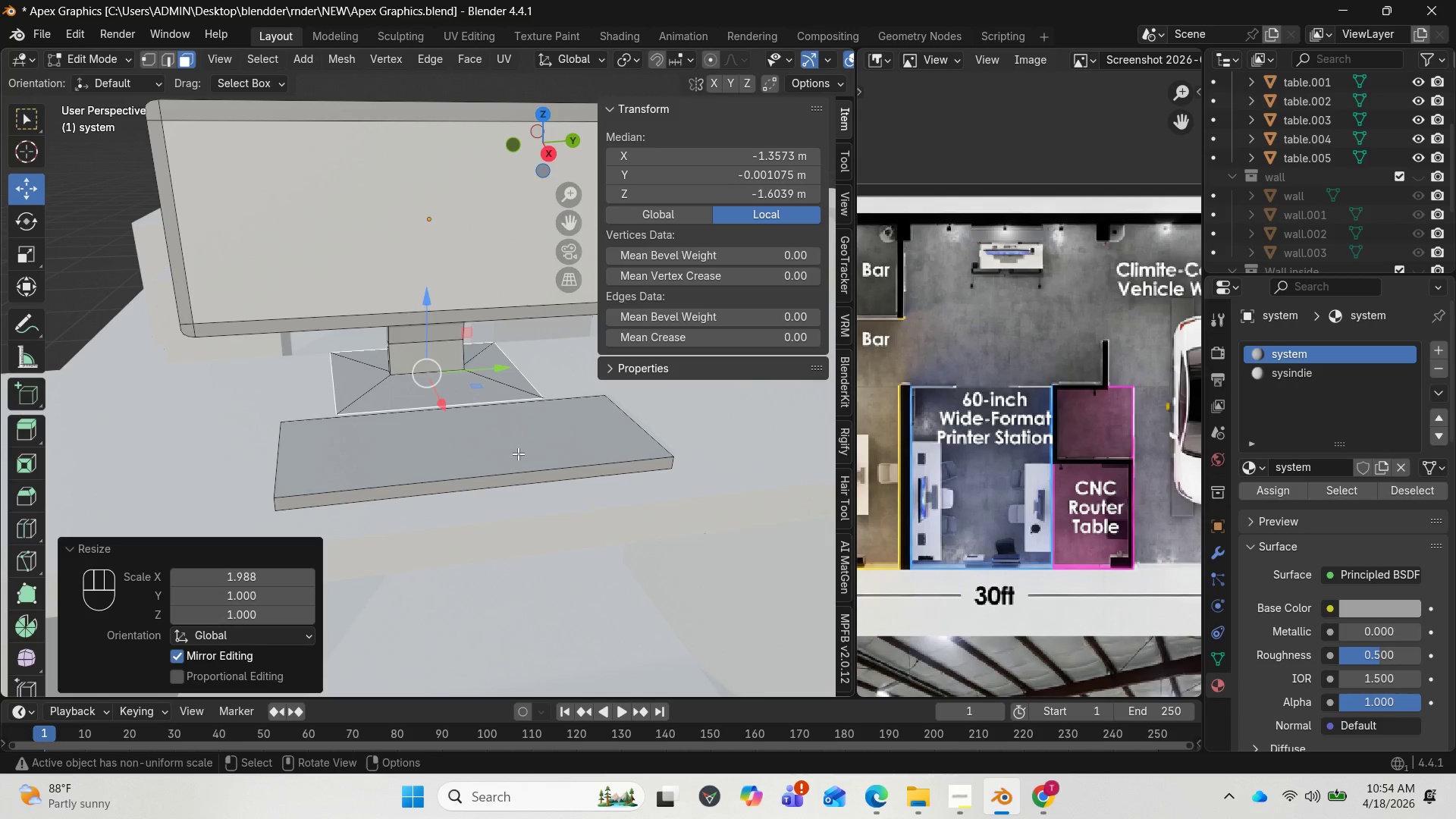 
right_click([480, 345])
 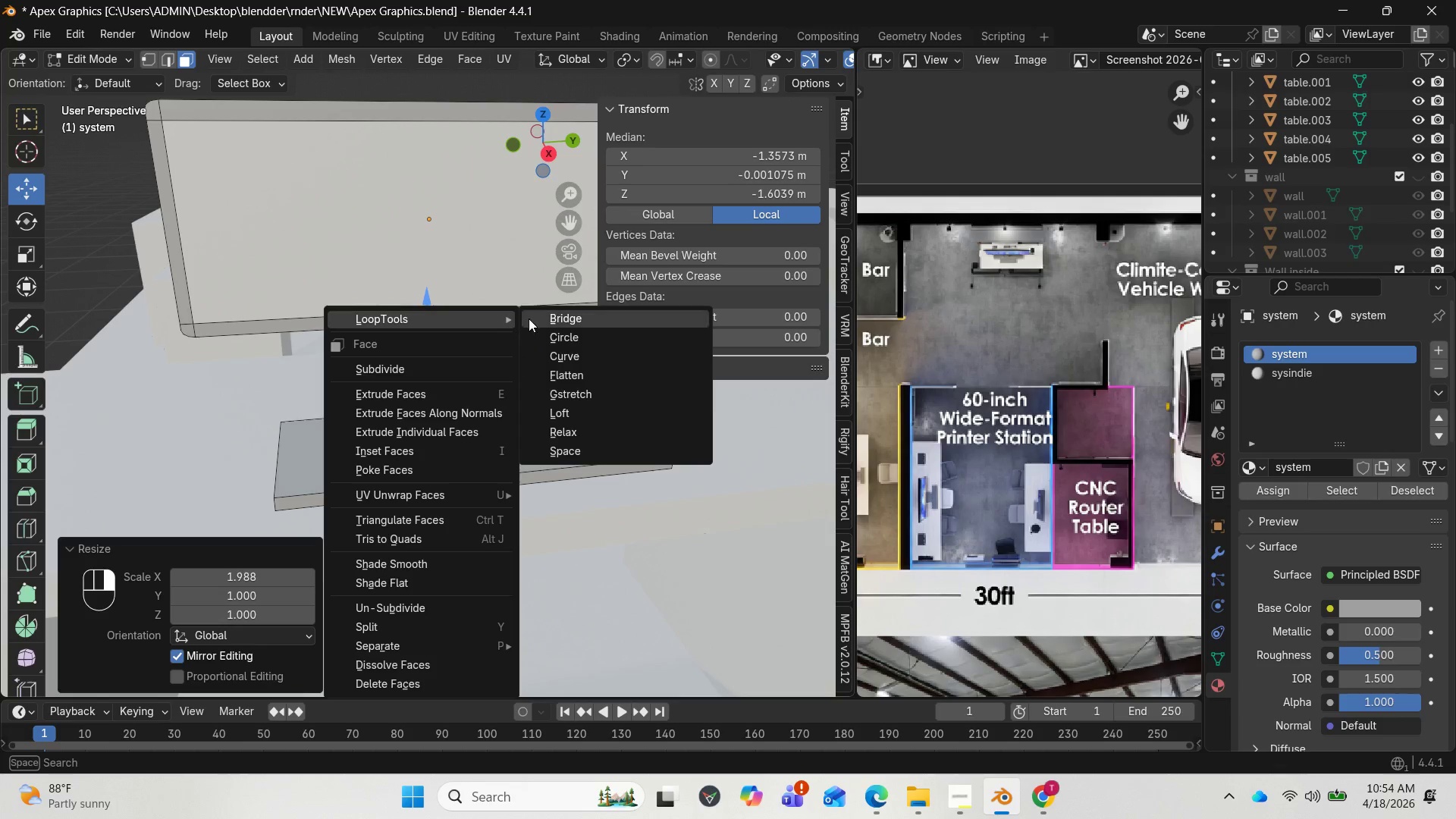 
left_click([545, 331])
 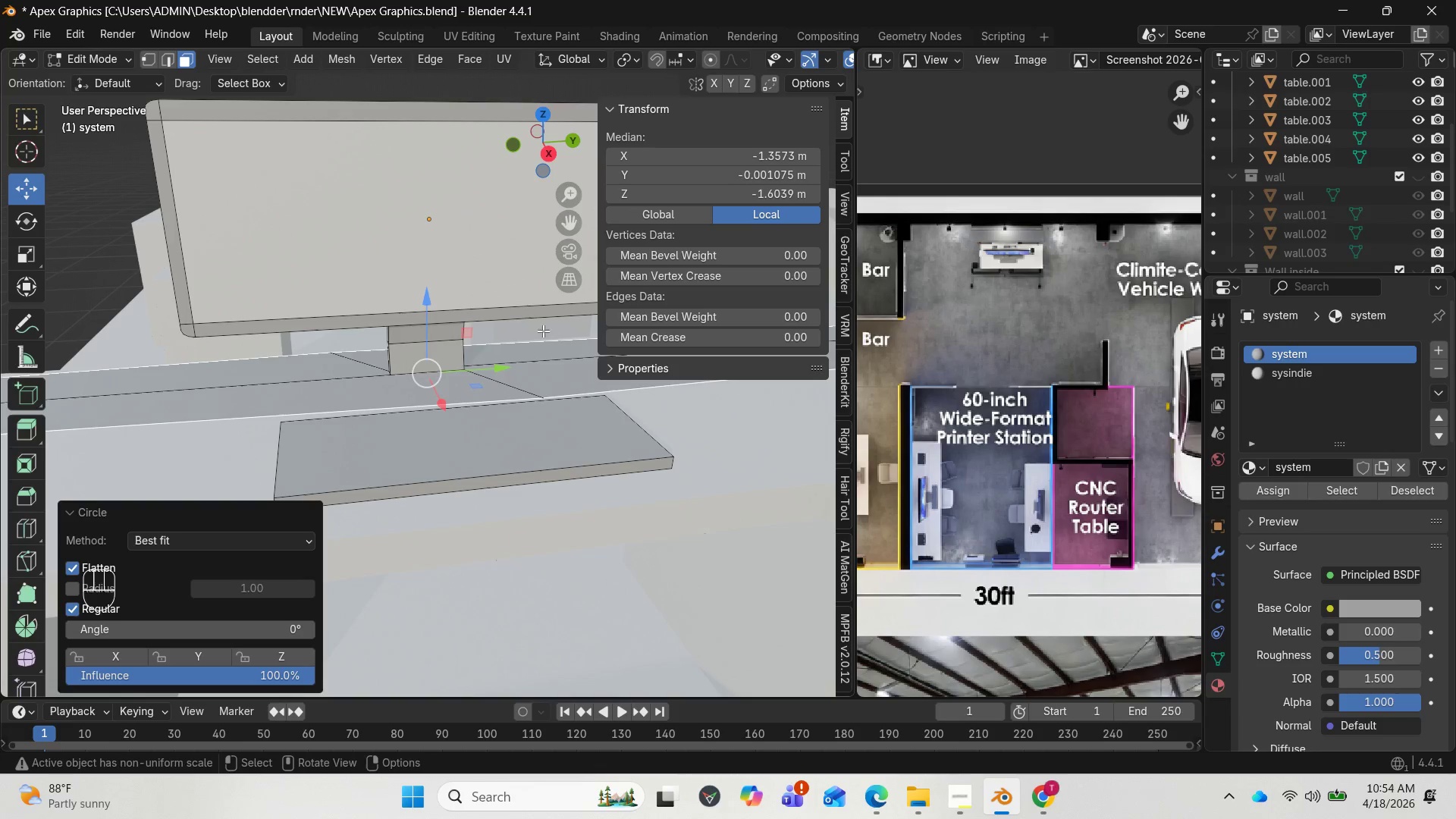 
scroll: coordinate [494, 364], scroll_direction: down, amount: 9.0
 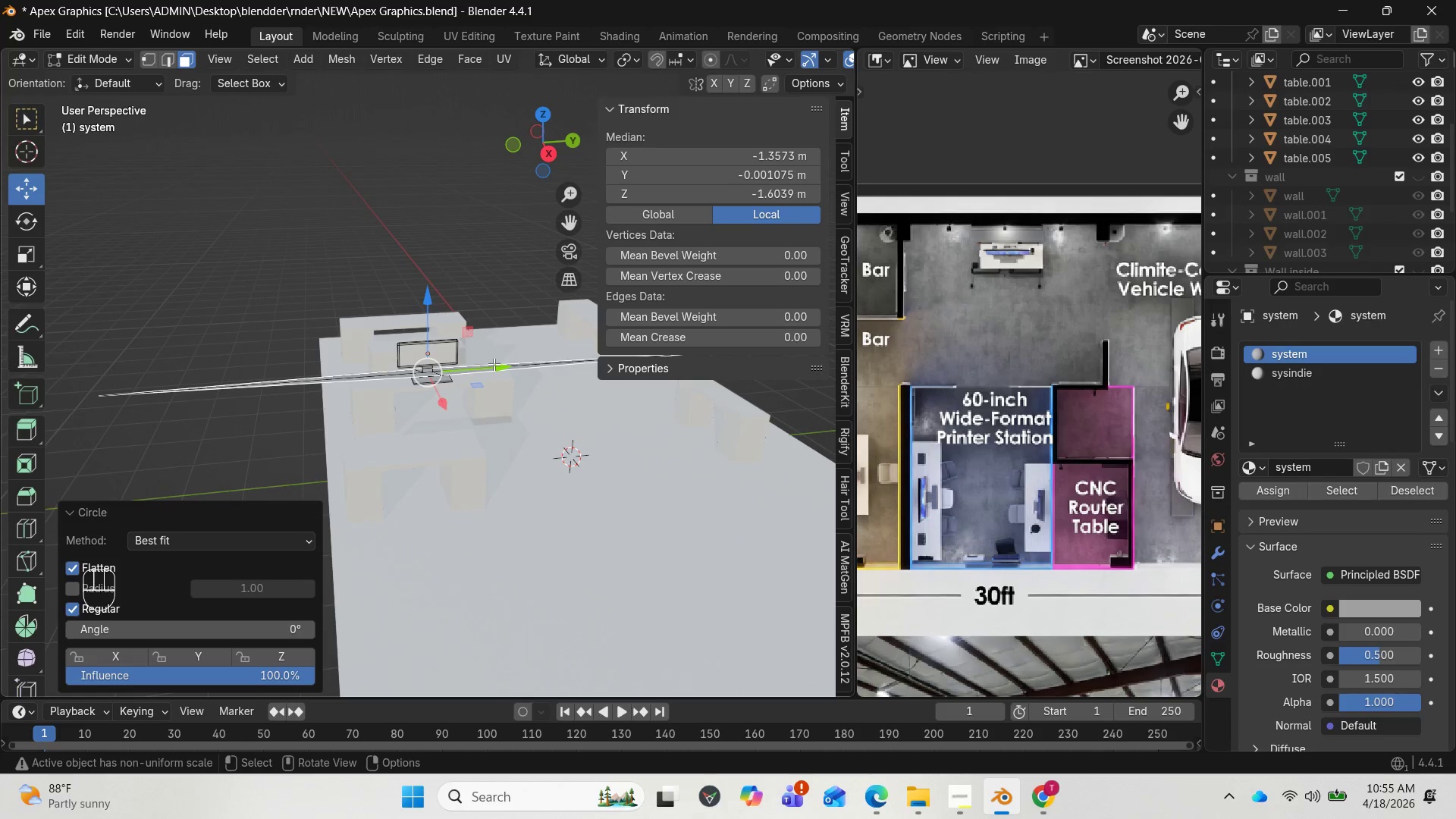 
key(Control+Z)
 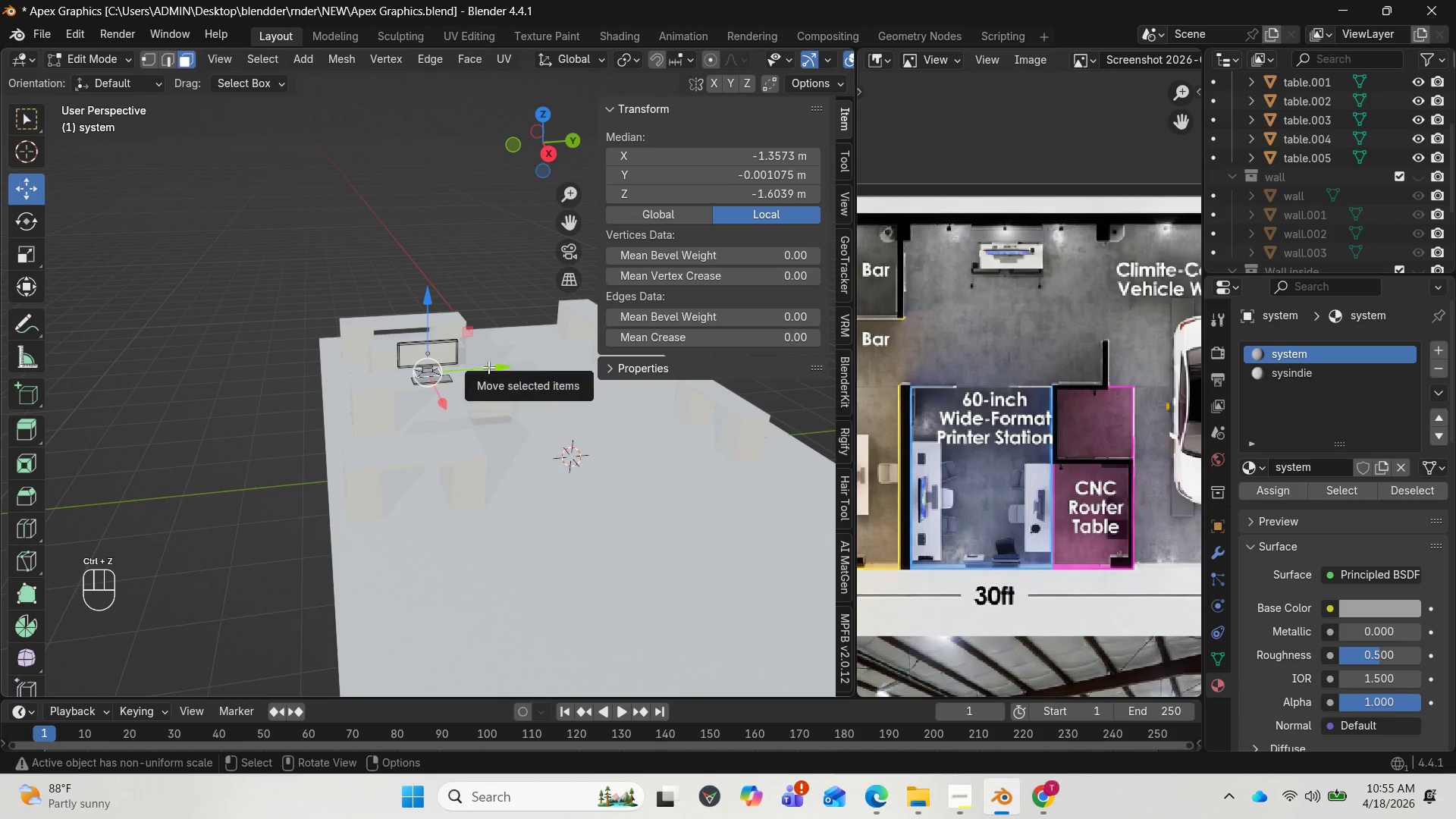 
scroll: coordinate [482, 397], scroll_direction: up, amount: 11.0
 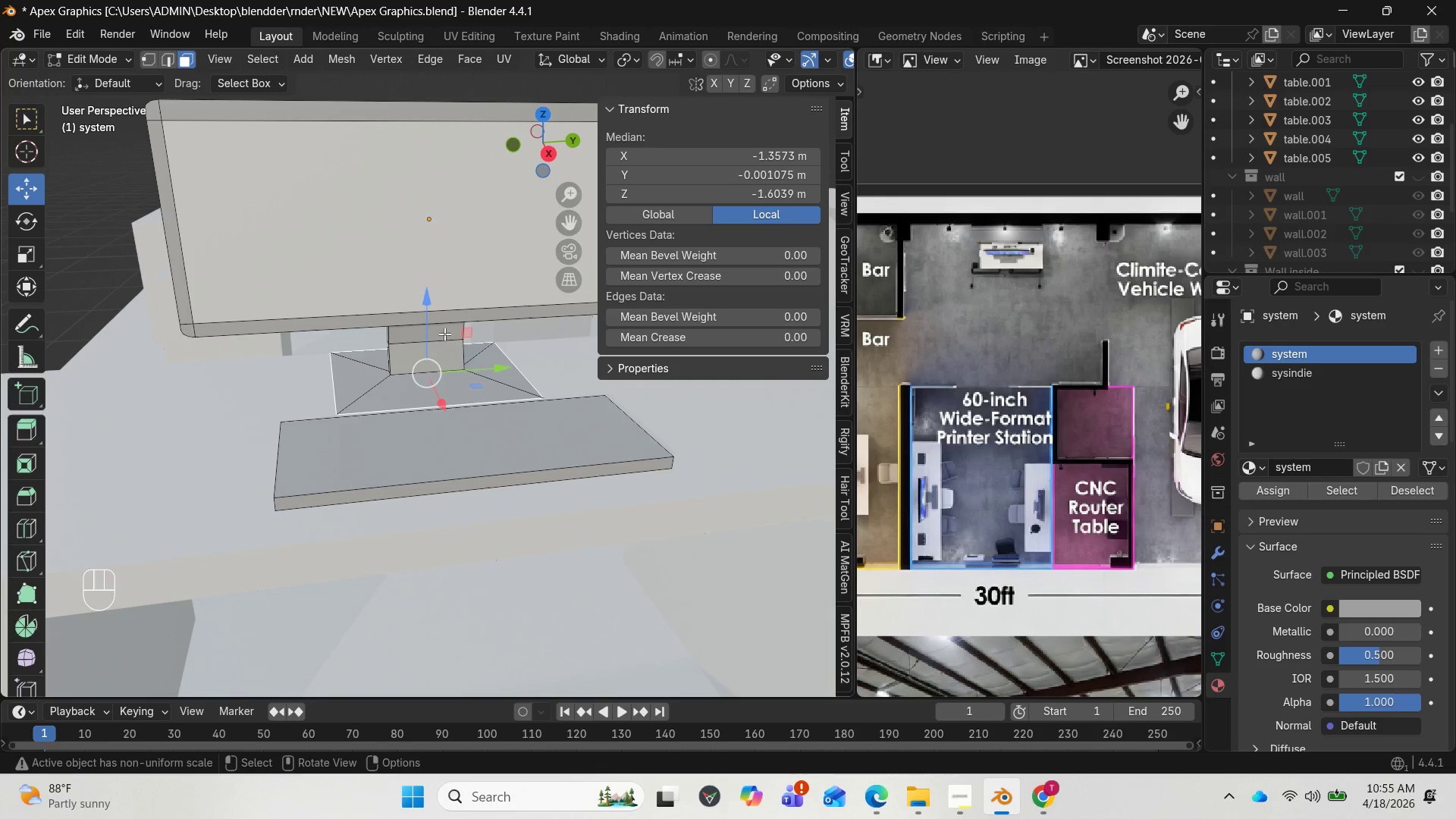 
mouse_move([447, 312])
 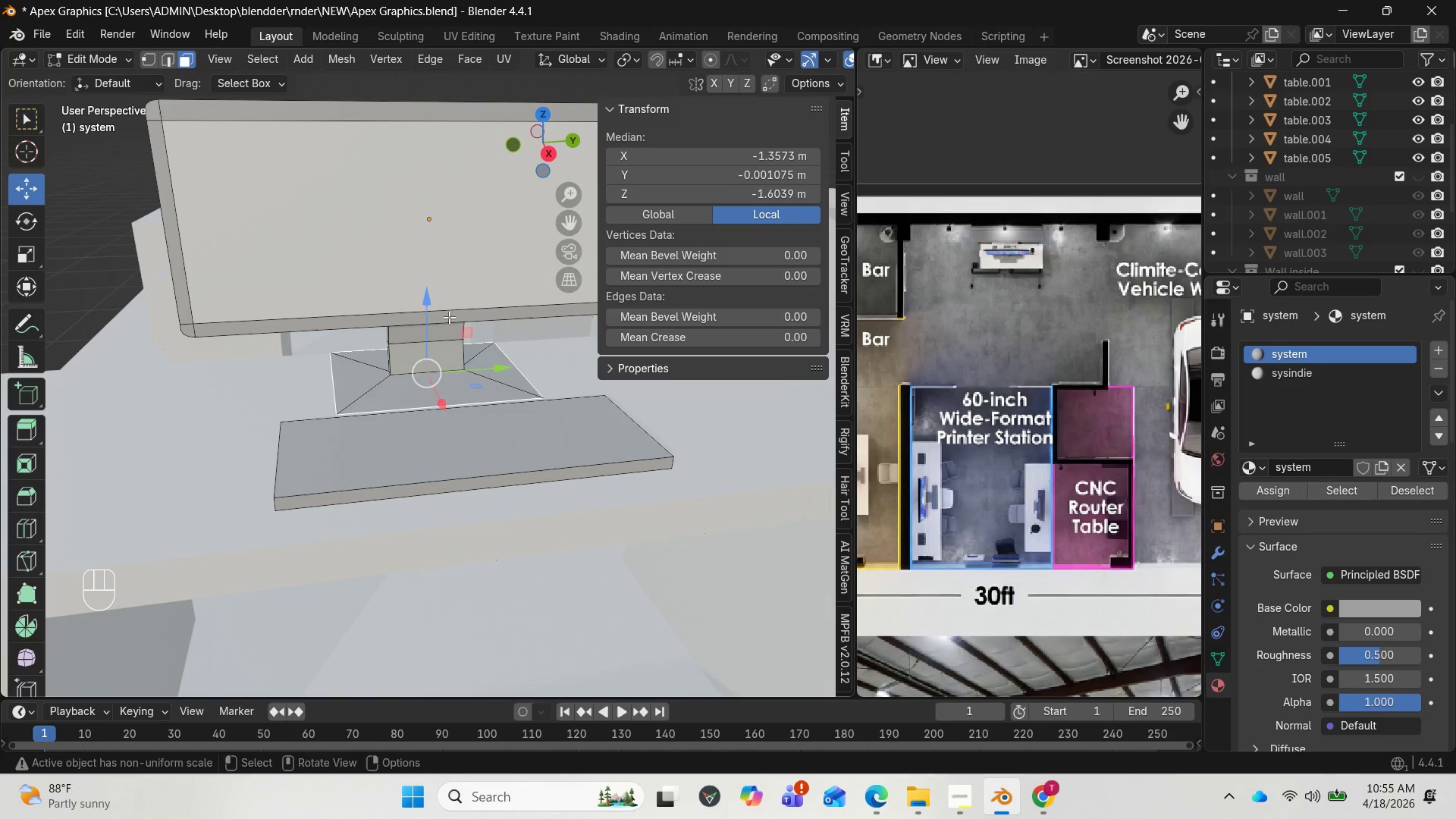 
type(sz0)
 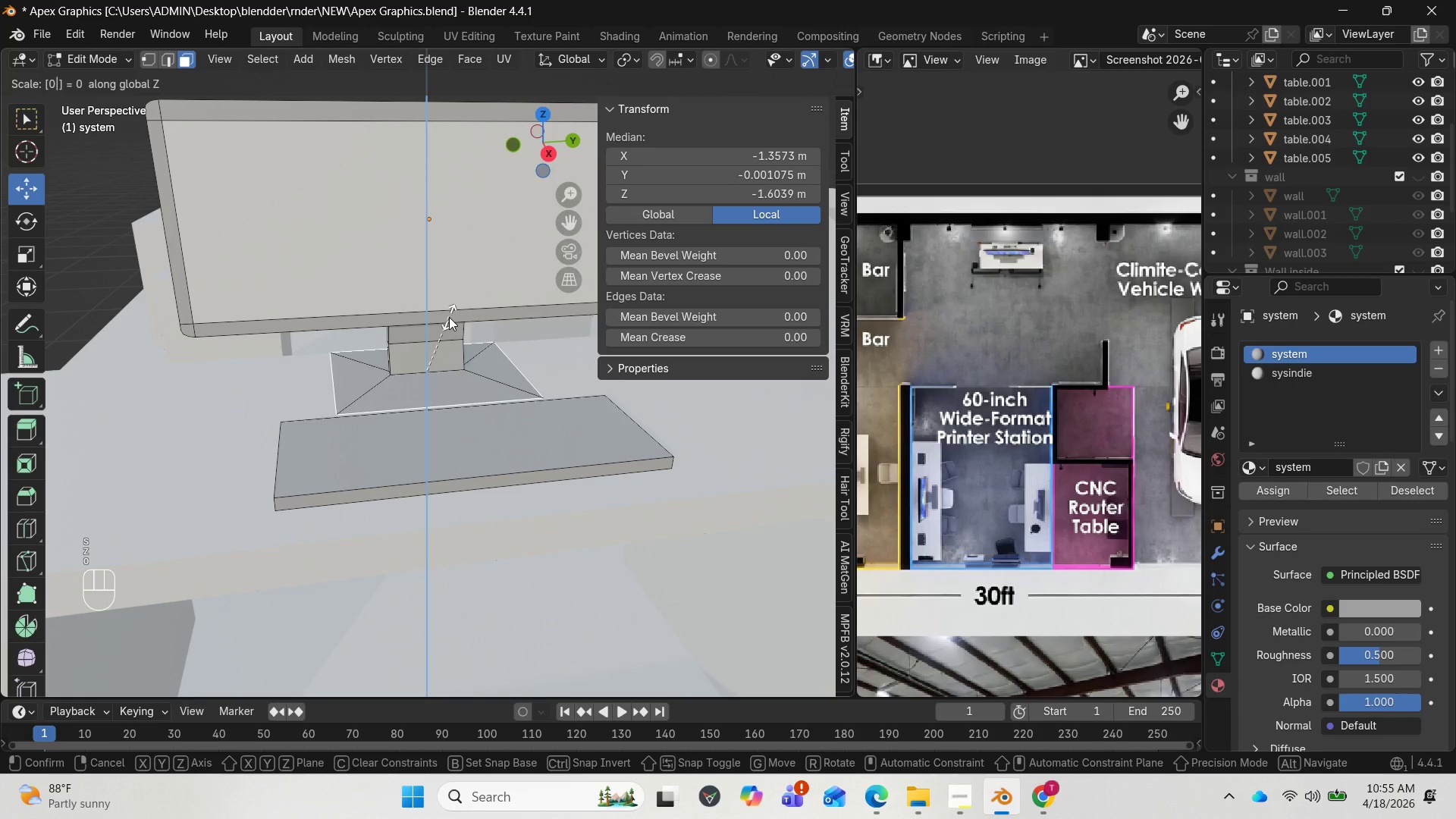 
left_click([449, 317])
 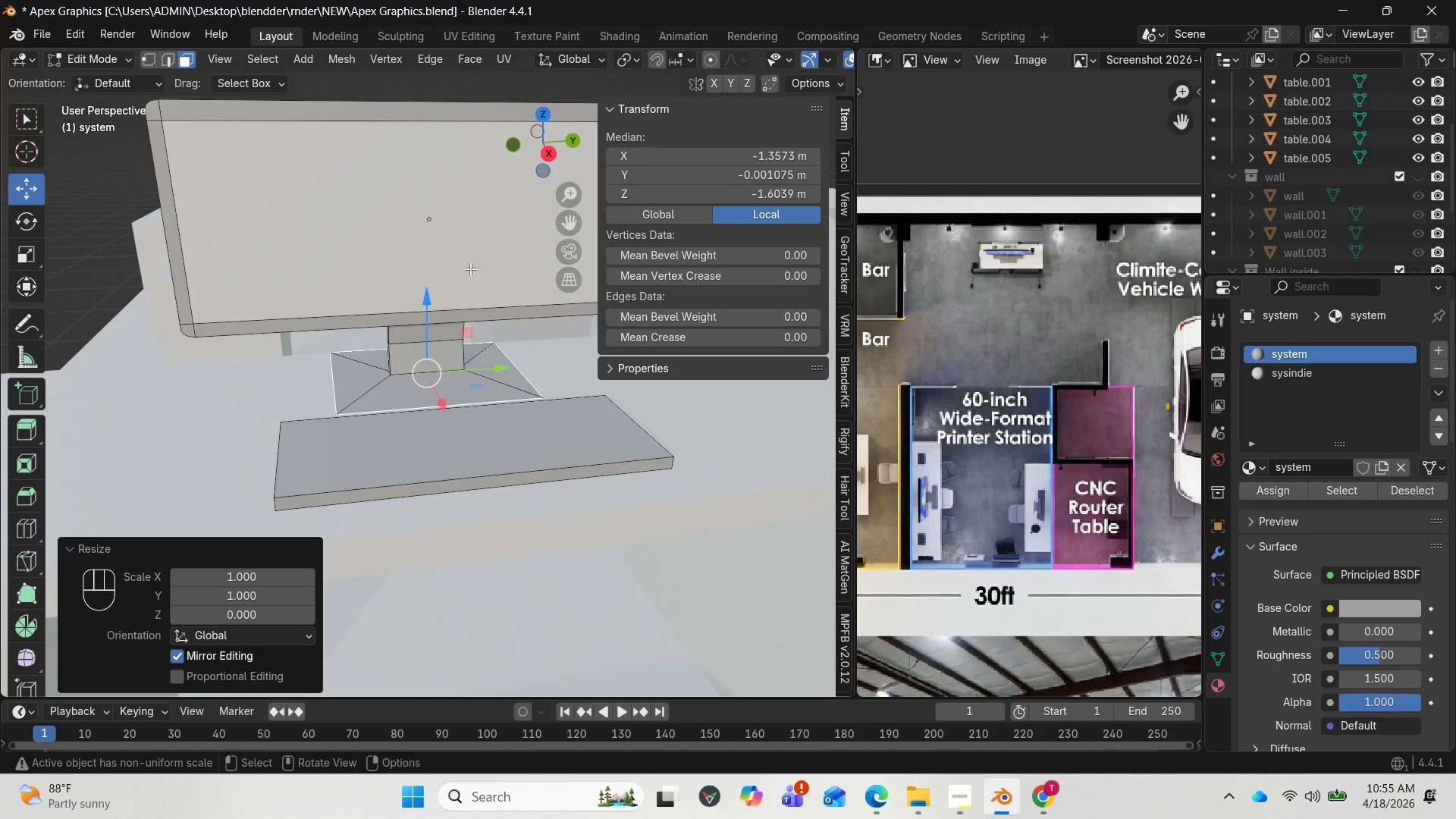 
left_click_drag(start_coordinate=[554, 142], to_coordinate=[715, 102])
 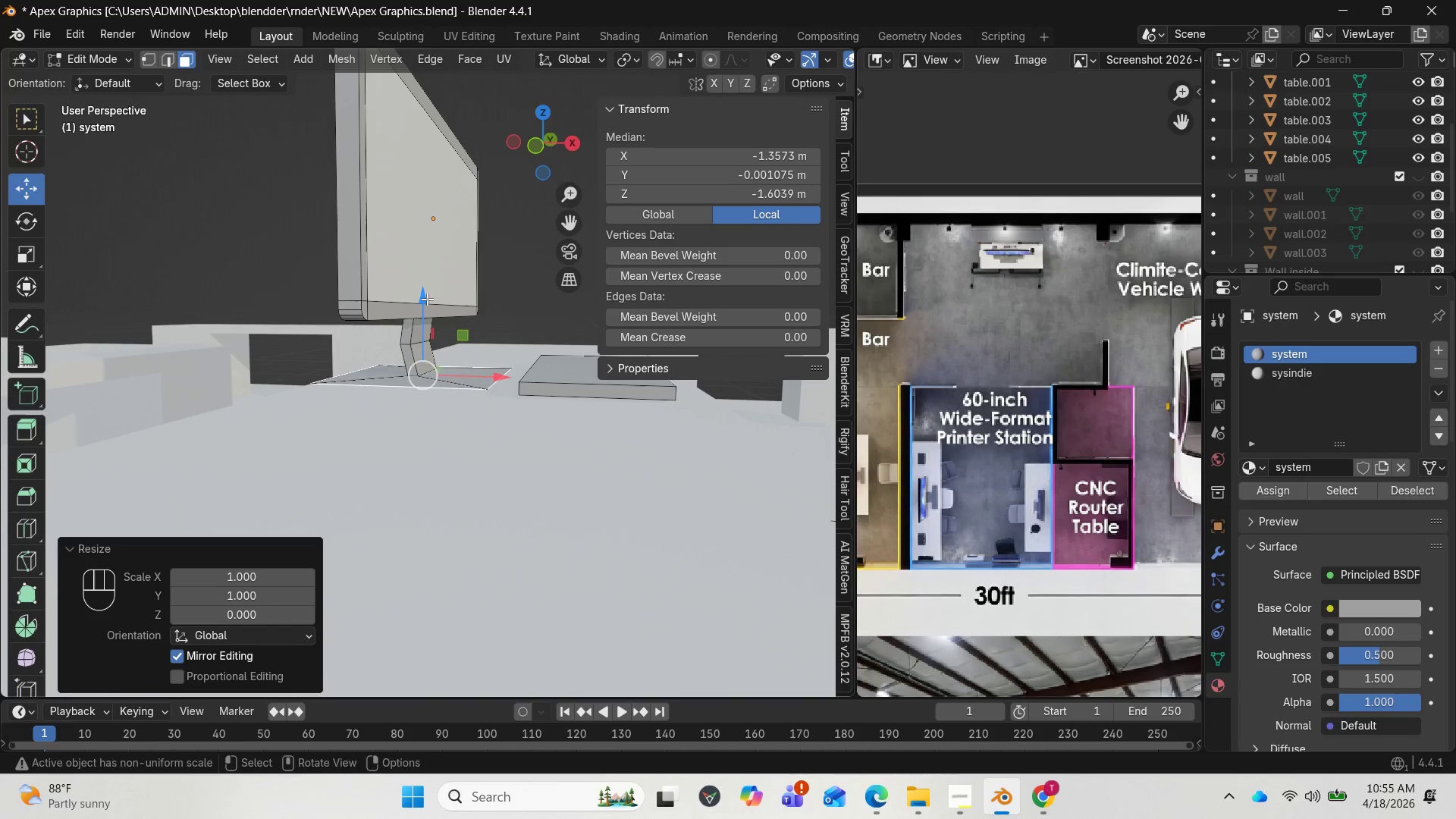 
left_click_drag(start_coordinate=[425, 303], to_coordinate=[420, 296])
 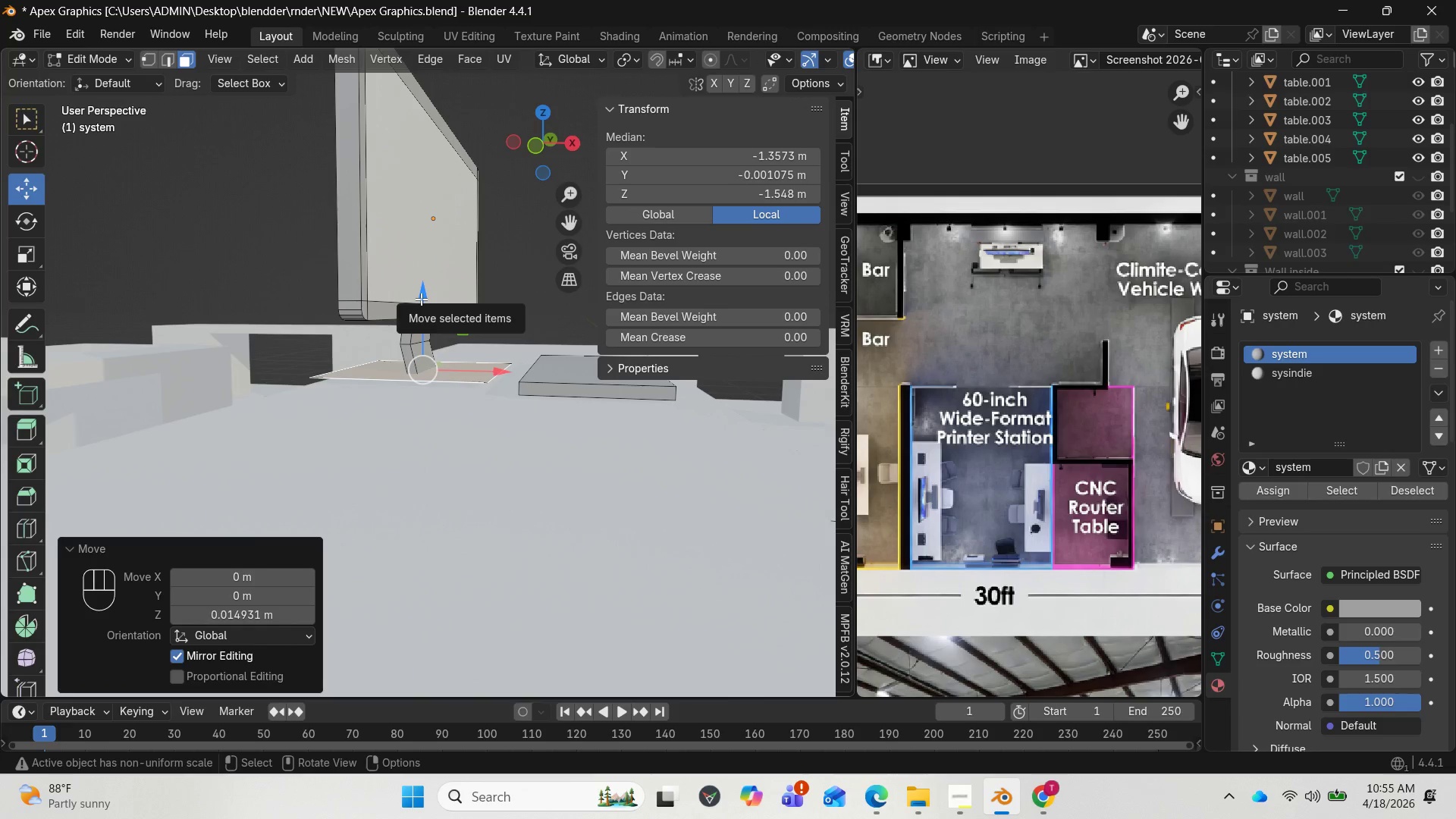 
key(E)
 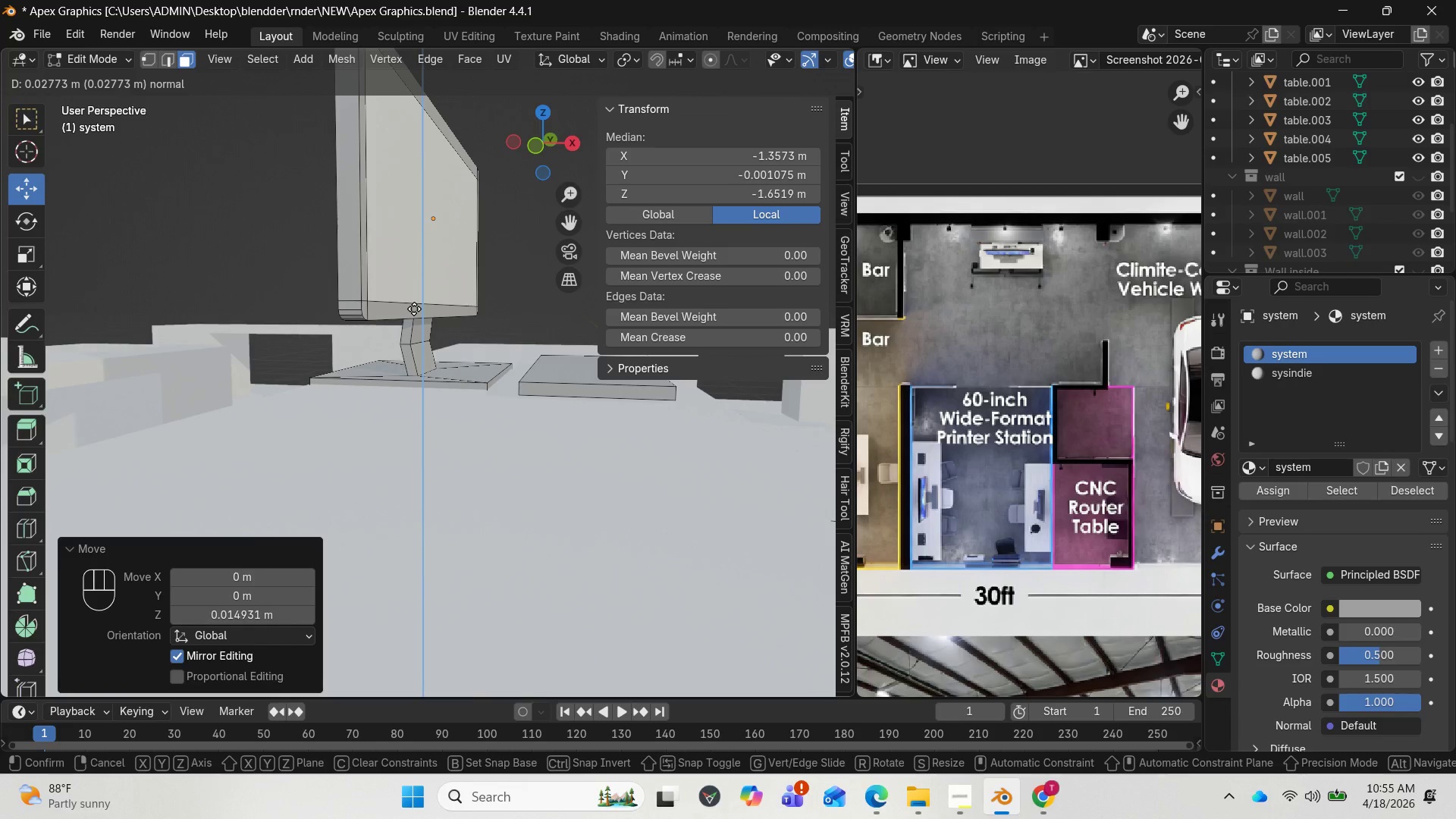 
wait(6.27)
 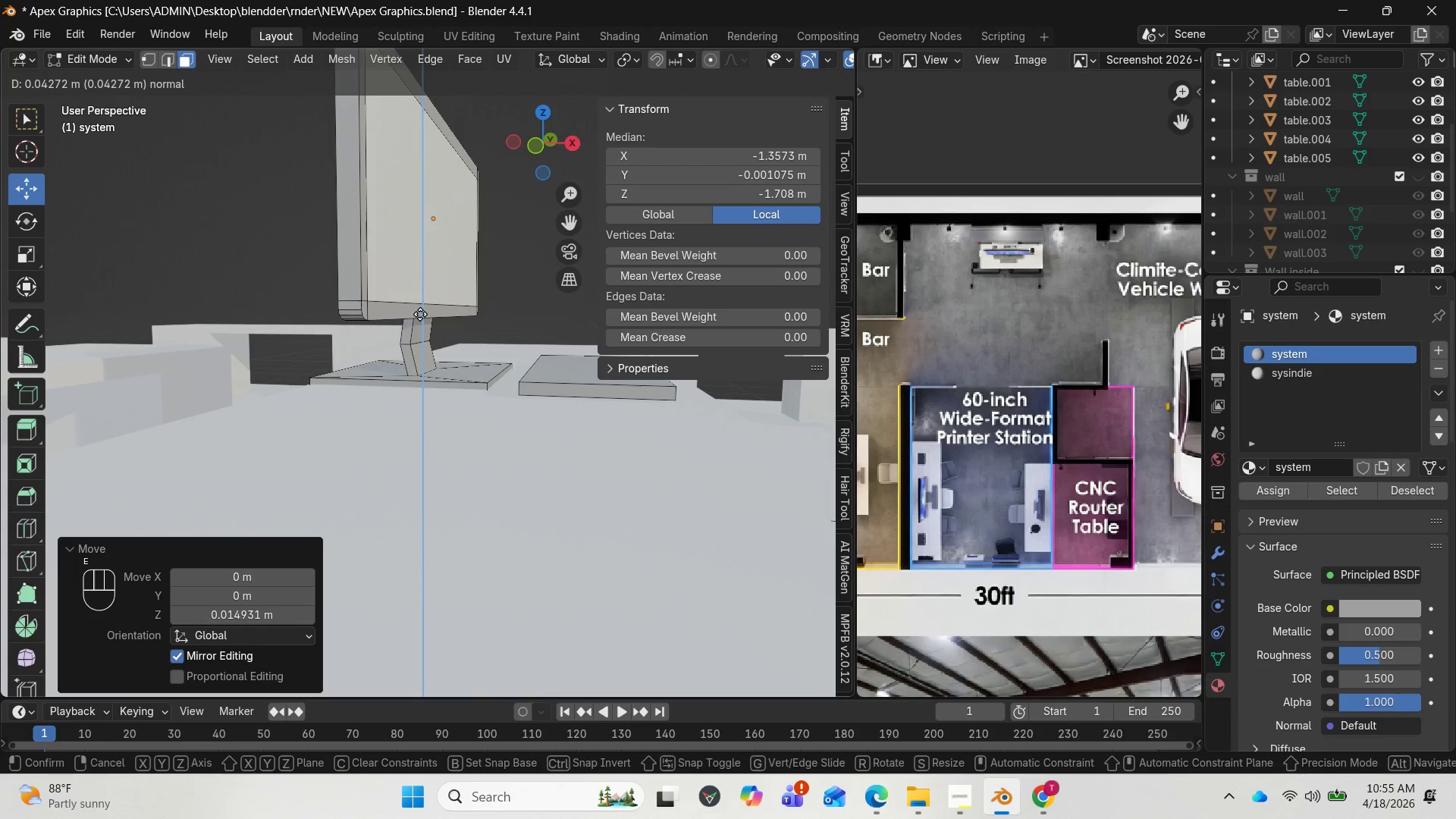 
left_click([414, 303])
 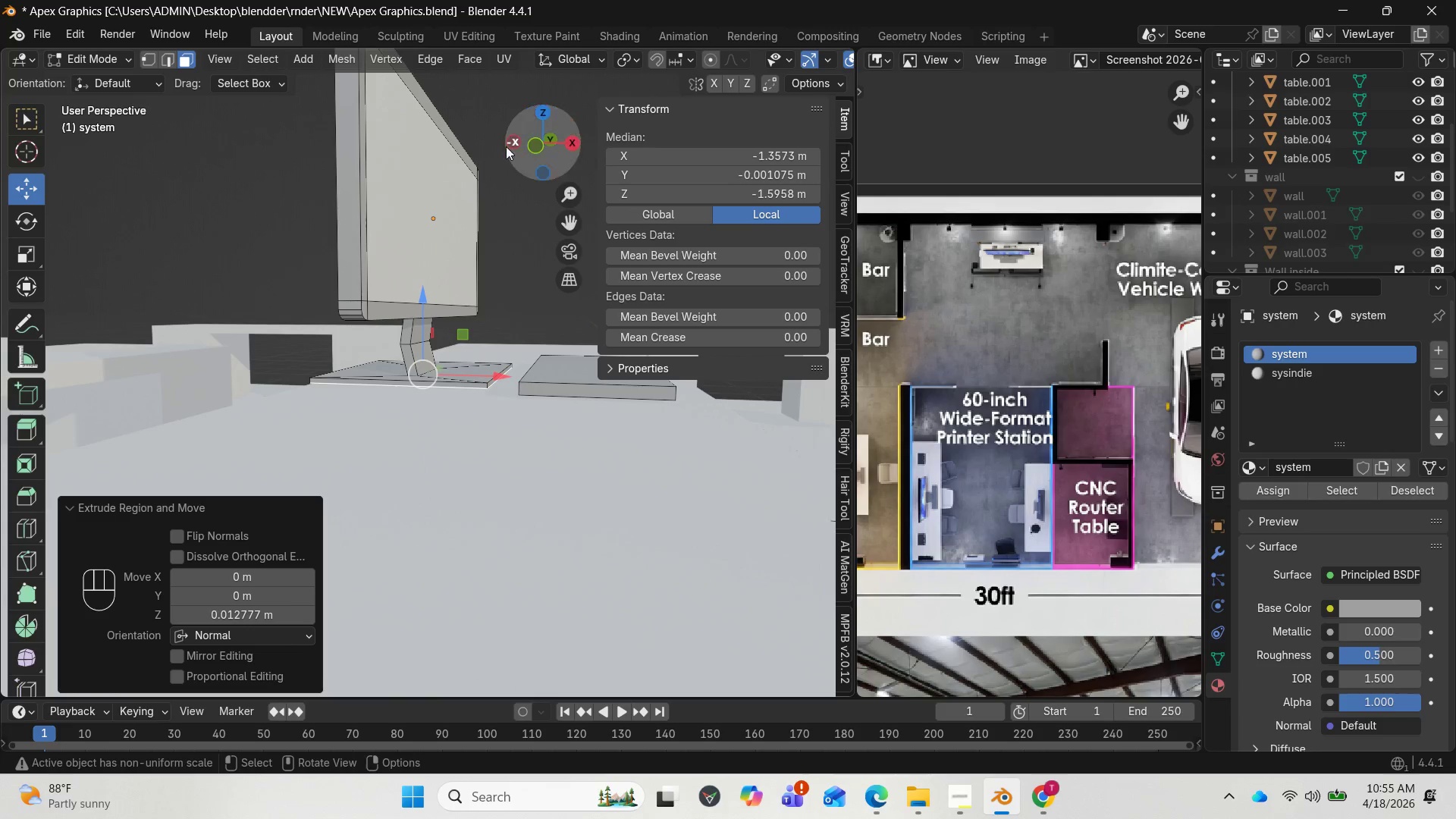 
left_click_drag(start_coordinate=[517, 146], to_coordinate=[562, 158])
 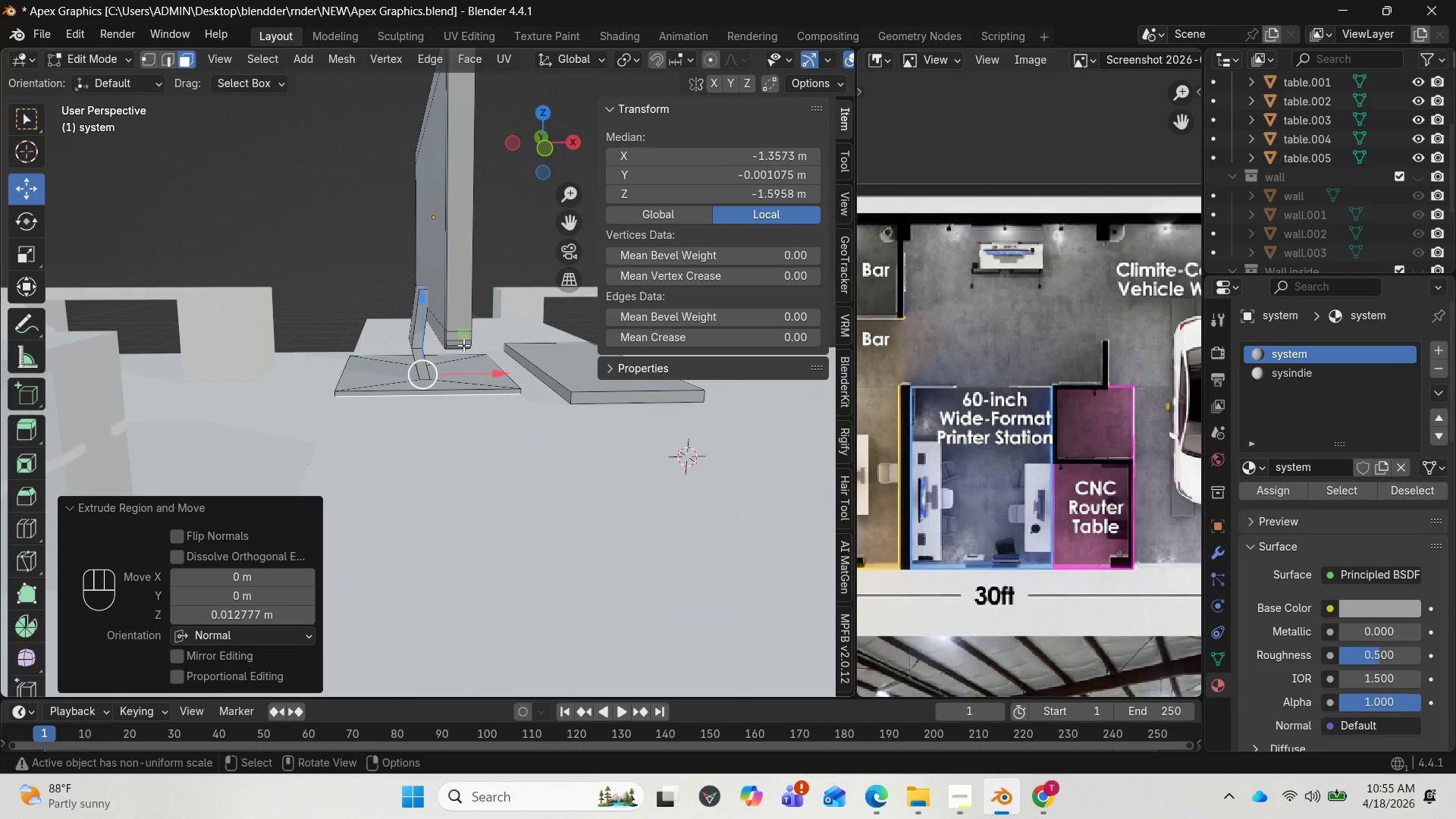 
left_click_drag(start_coordinate=[554, 152], to_coordinate=[586, 176])
 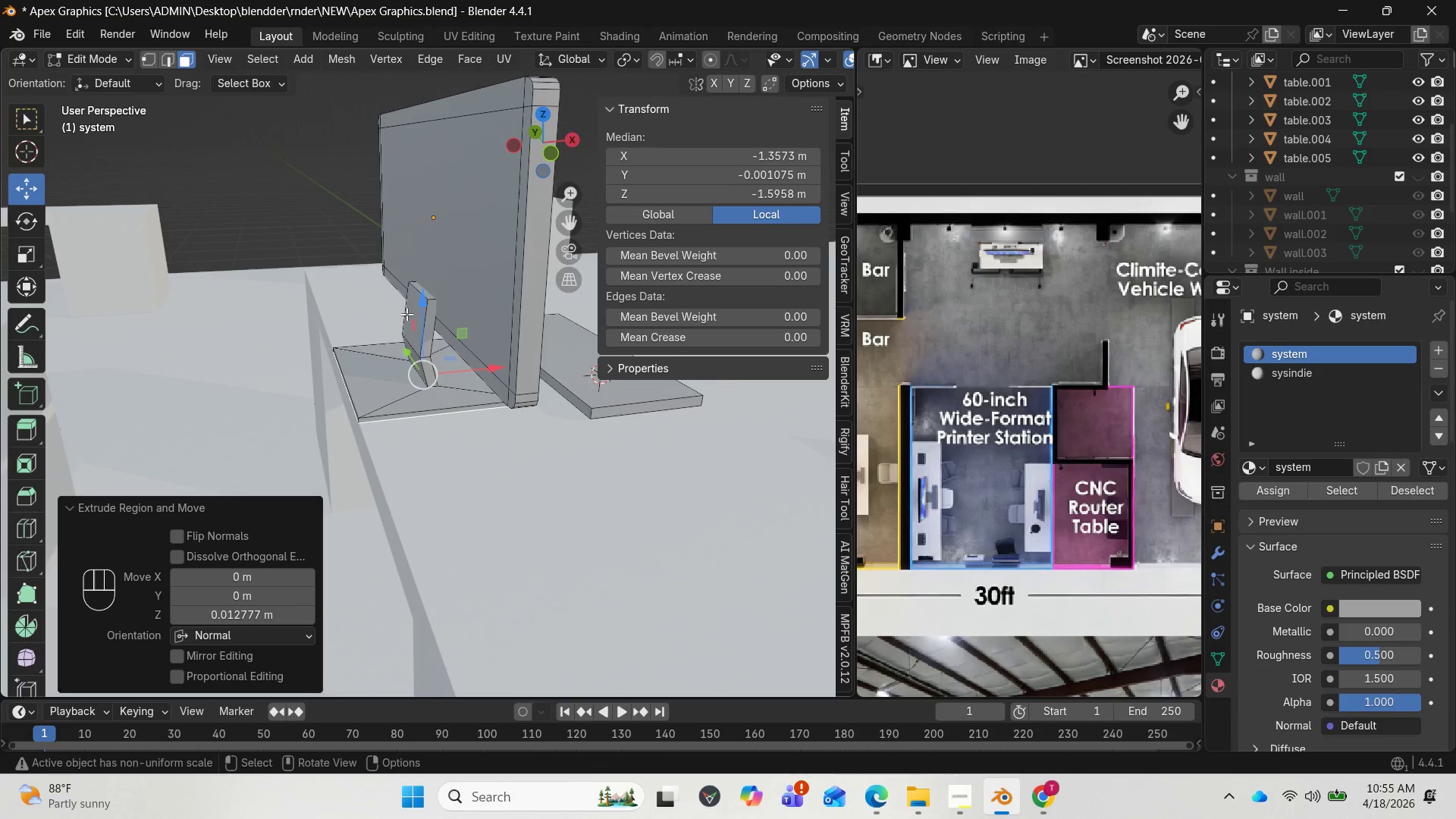 
scroll: coordinate [400, 318], scroll_direction: up, amount: 1.0
 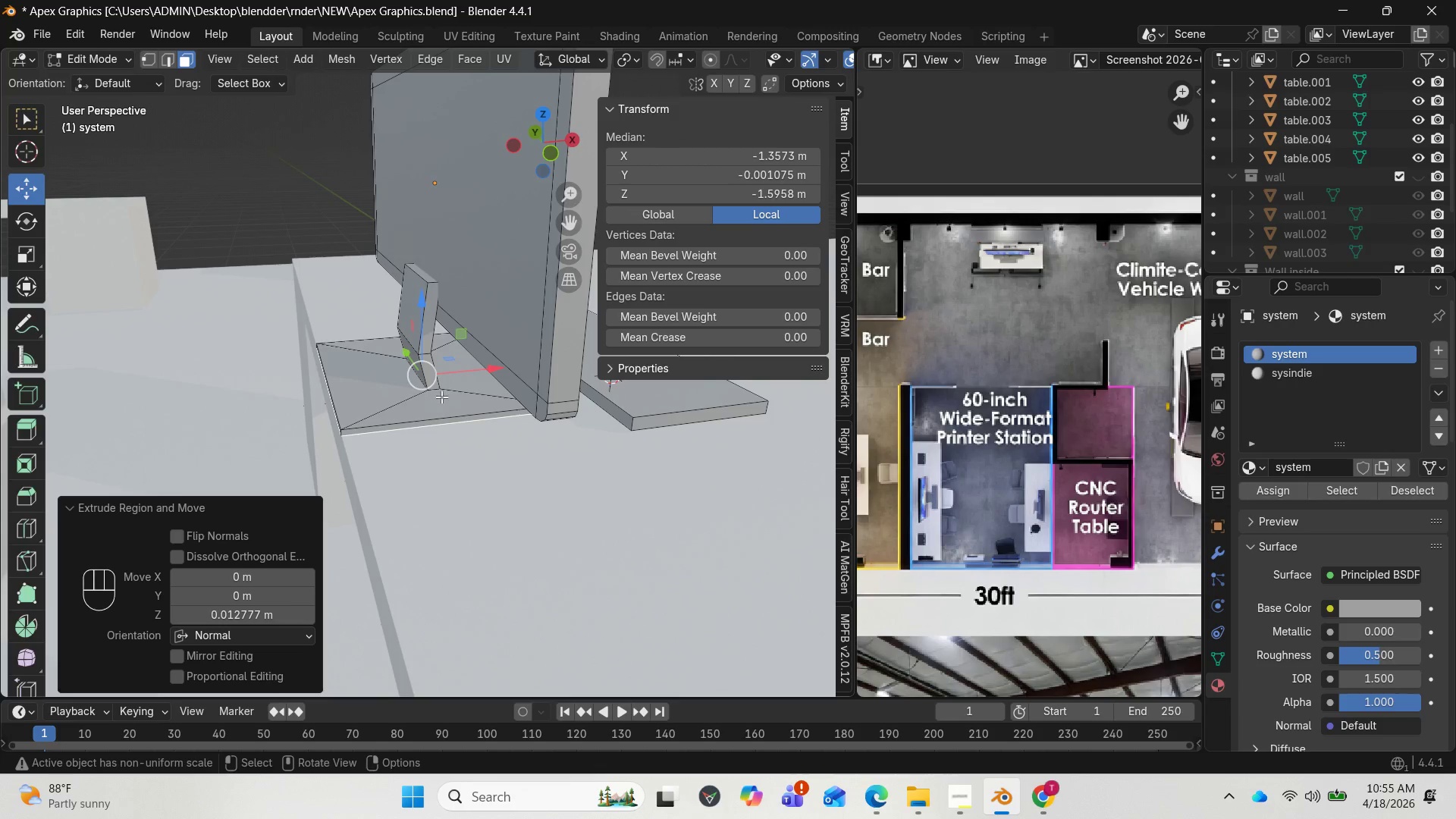 
left_click_drag(start_coordinate=[491, 367], to_coordinate=[497, 367])
 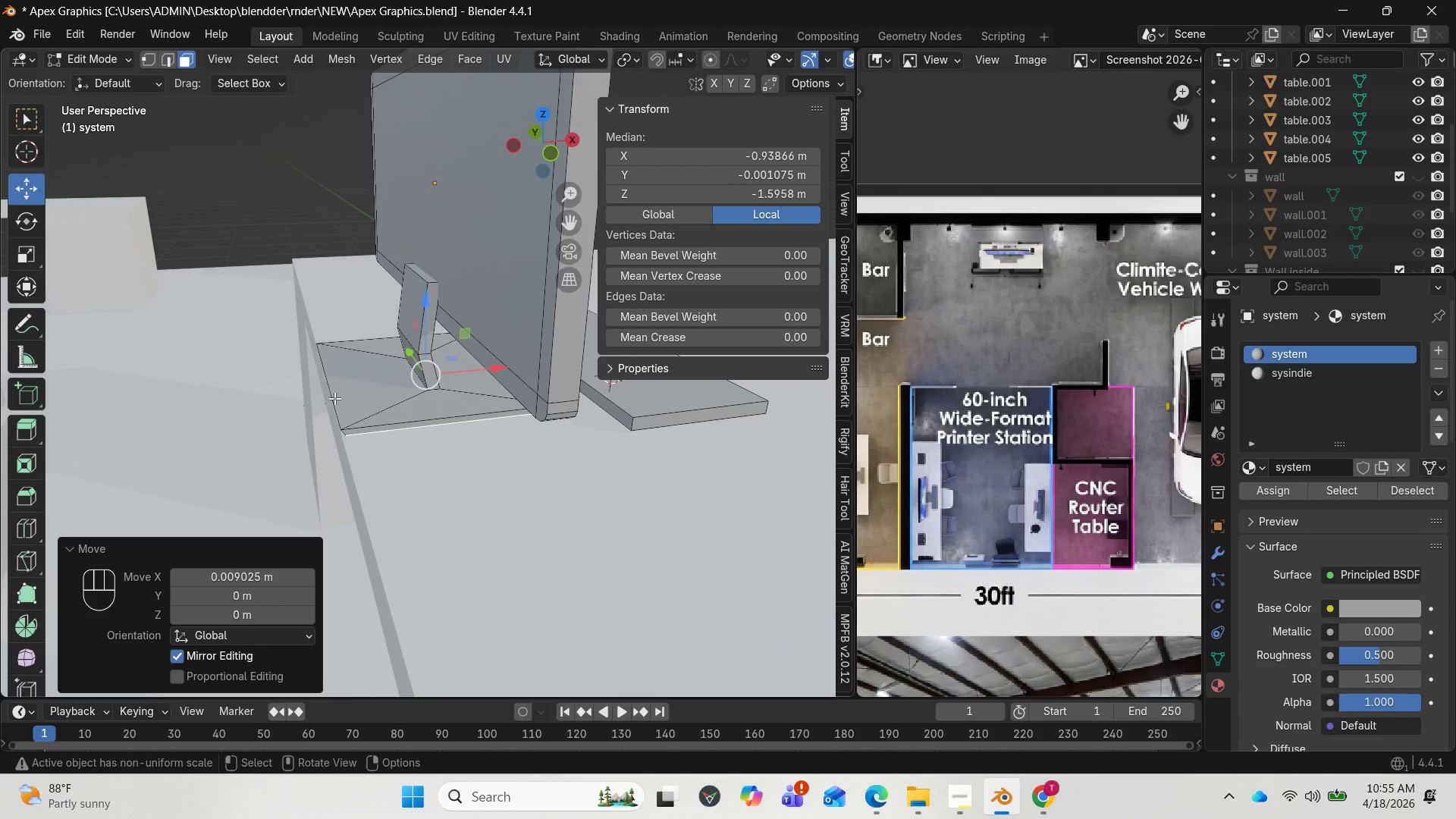 
left_click([334, 398])
 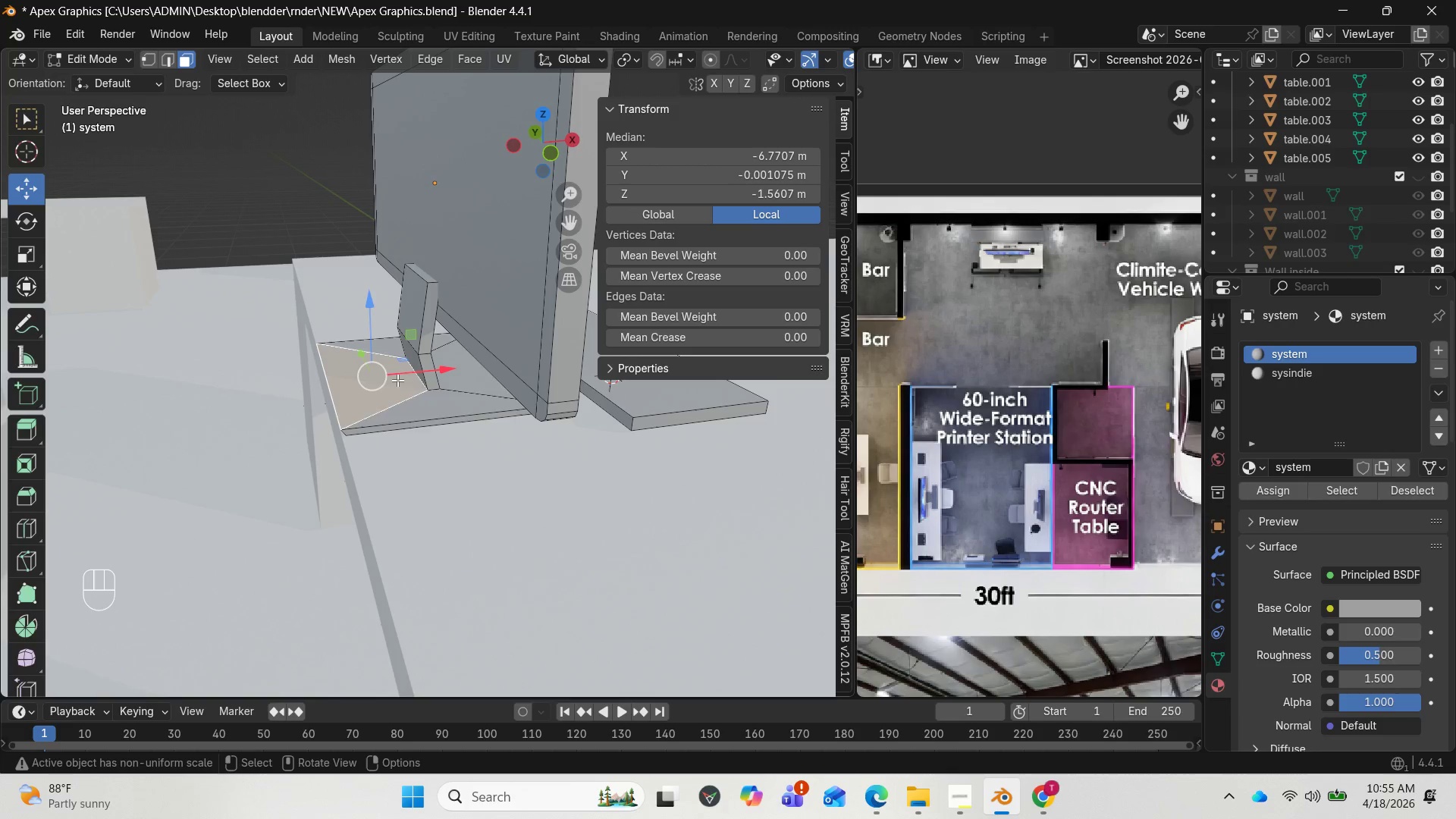 
key(1)
 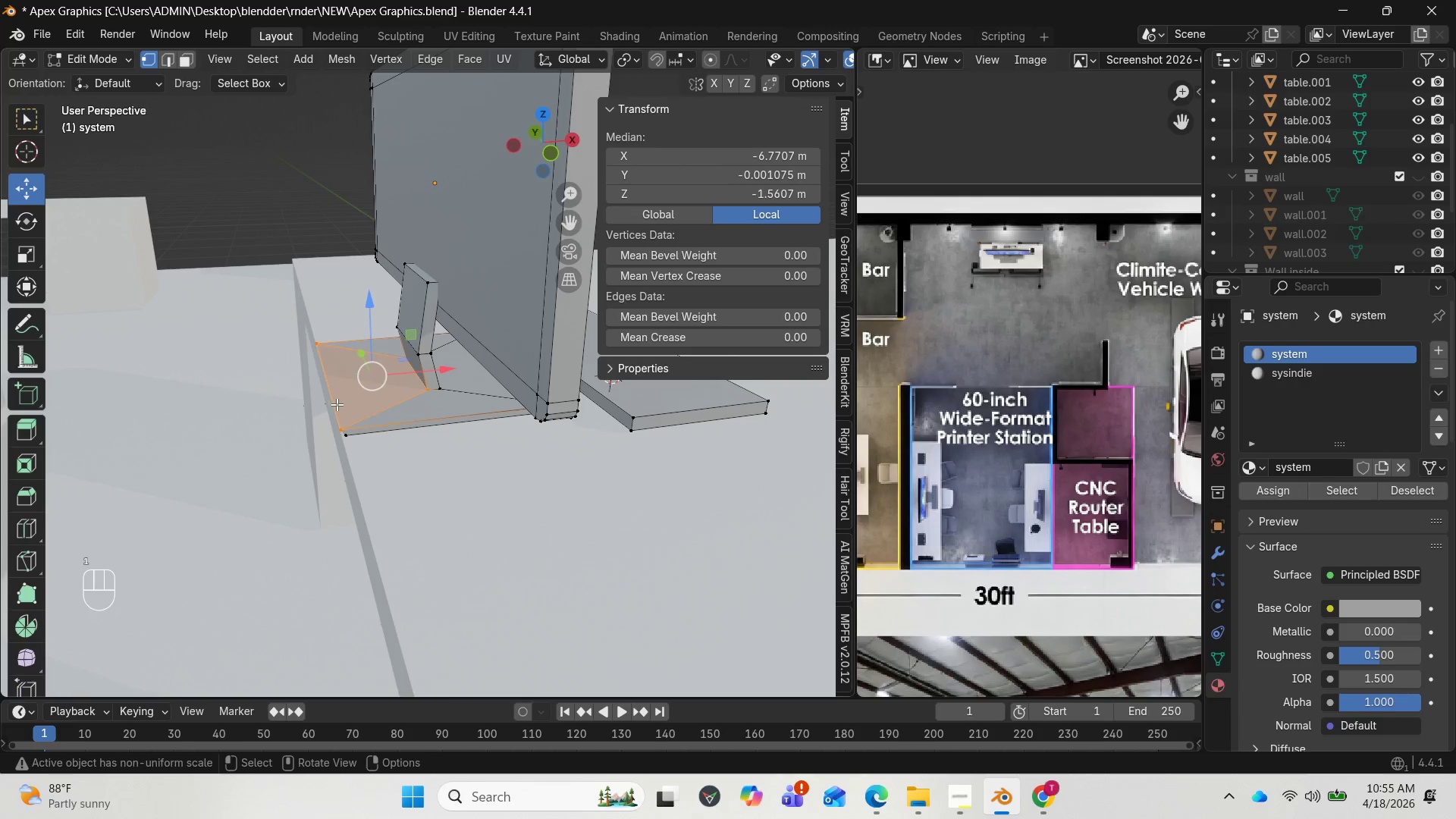 
left_click([331, 405])
 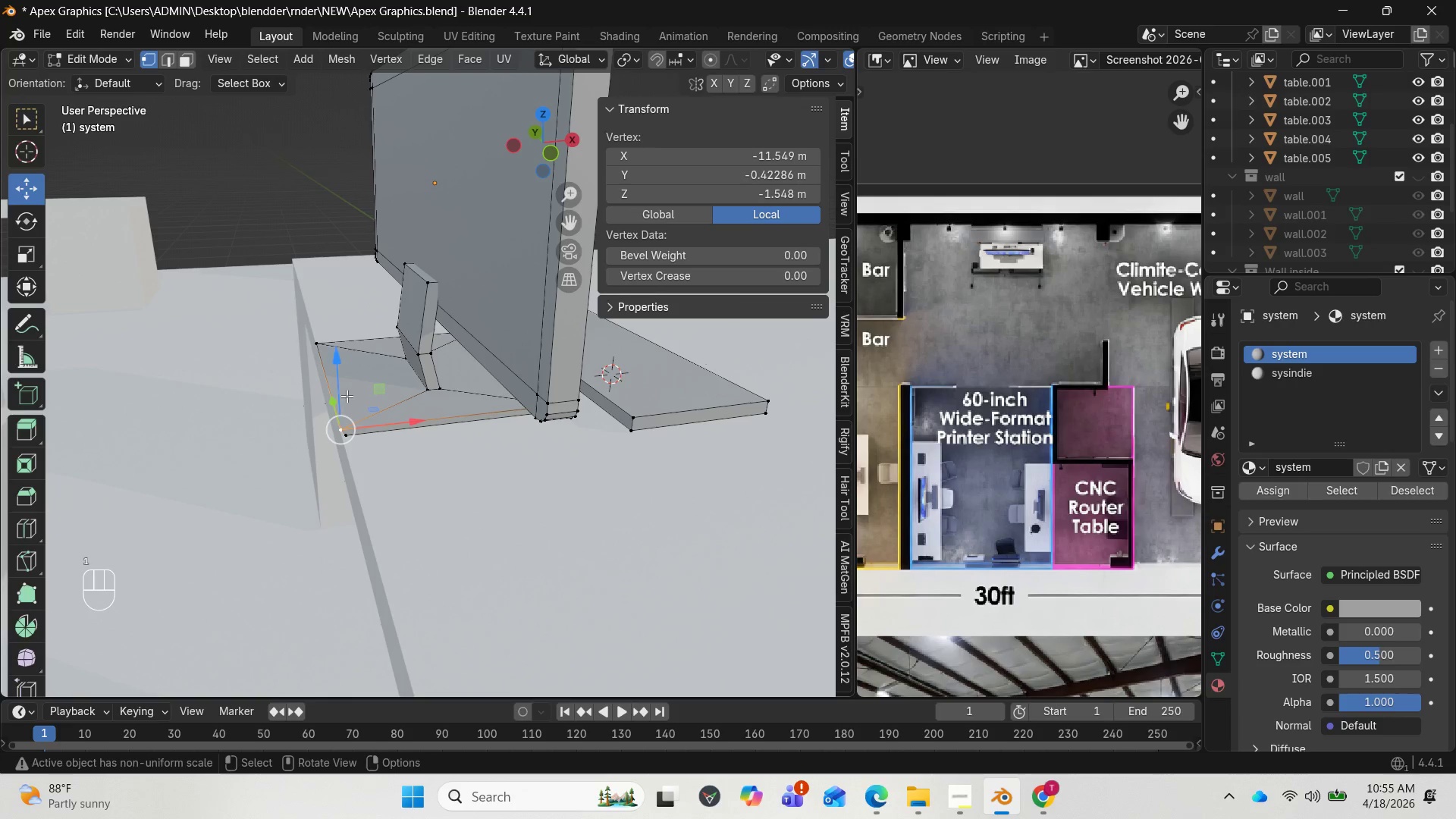 
key(2)
 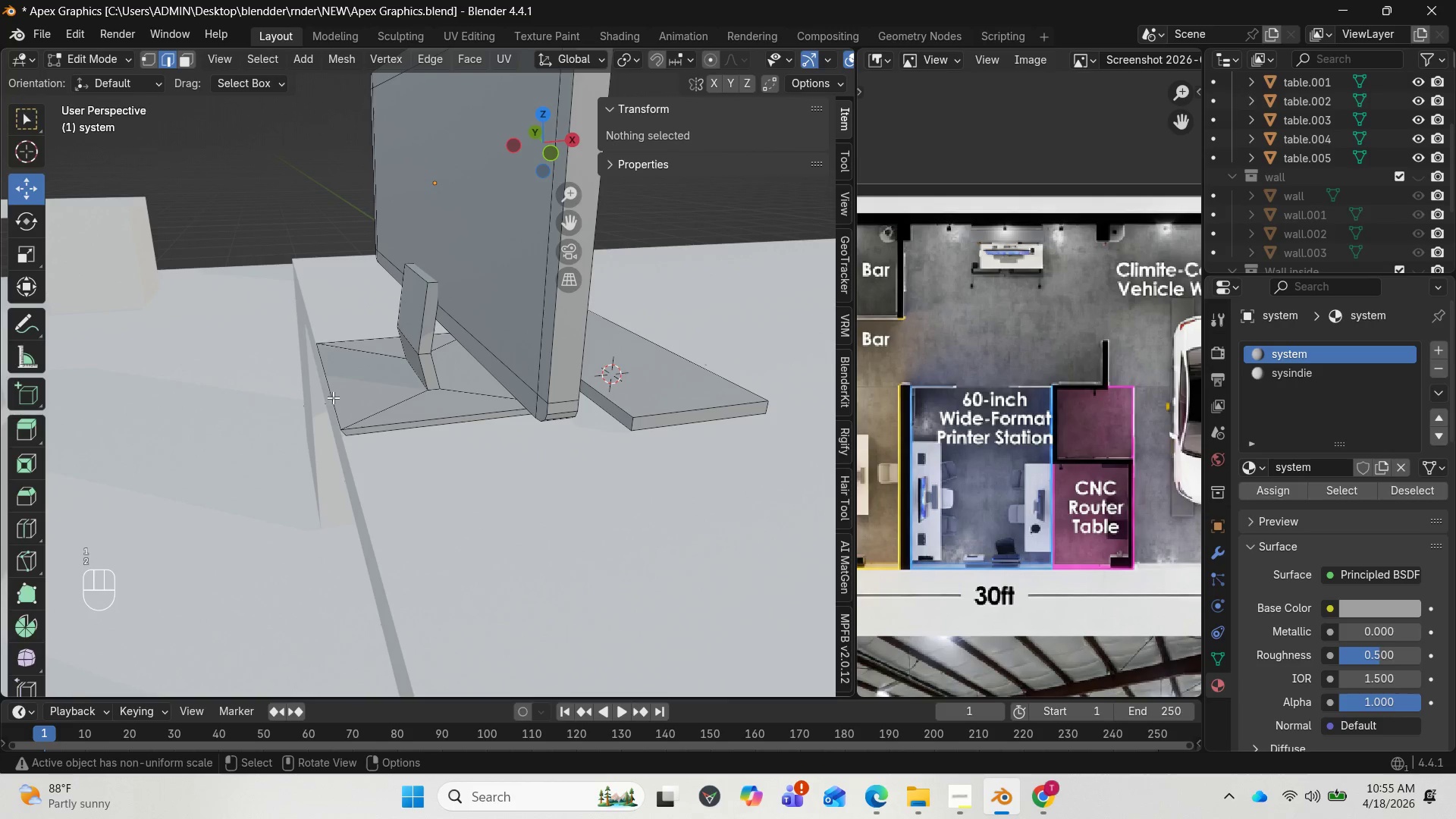 
left_click([333, 397])
 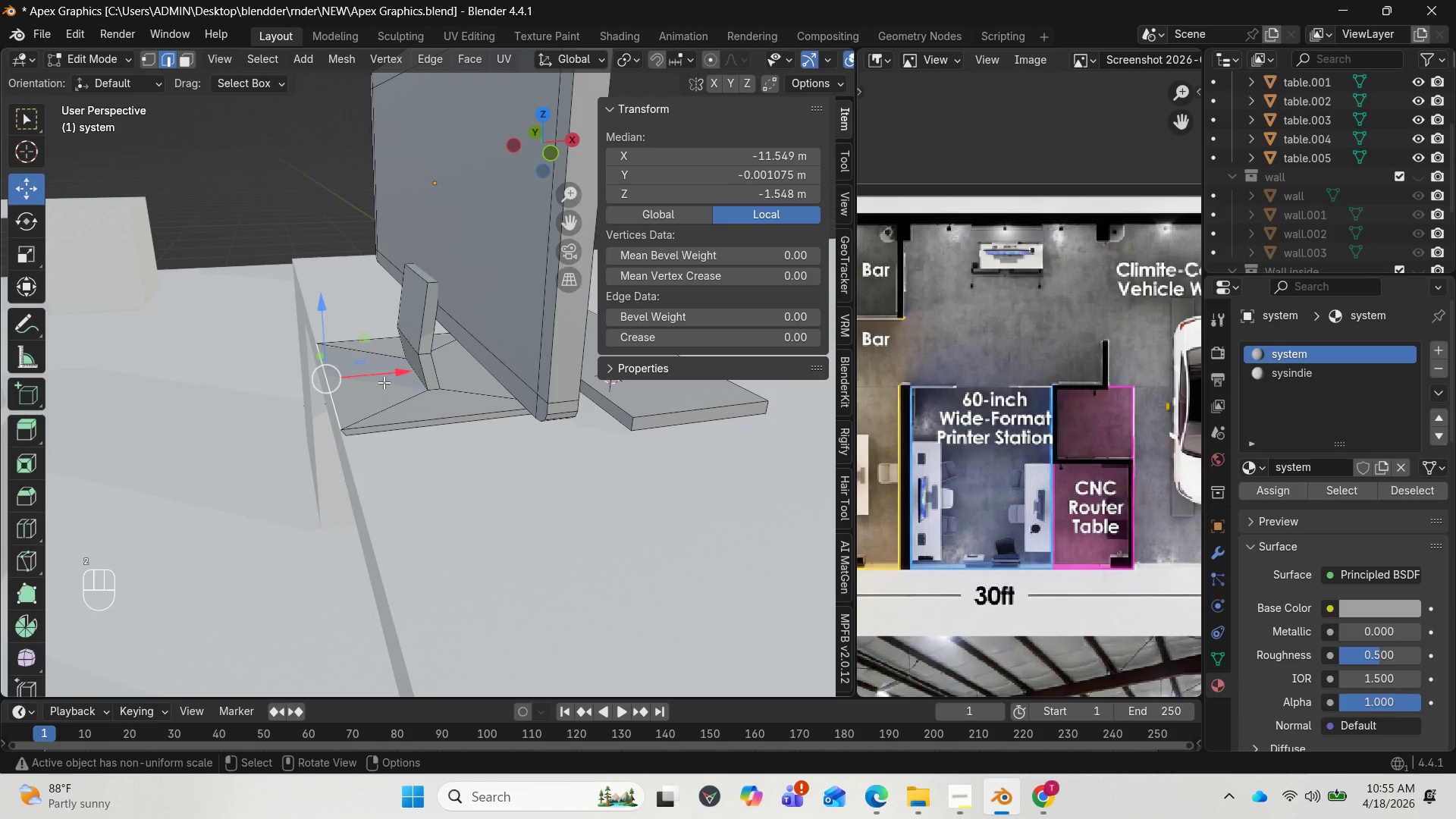 
left_click_drag(start_coordinate=[388, 375], to_coordinate=[403, 375])
 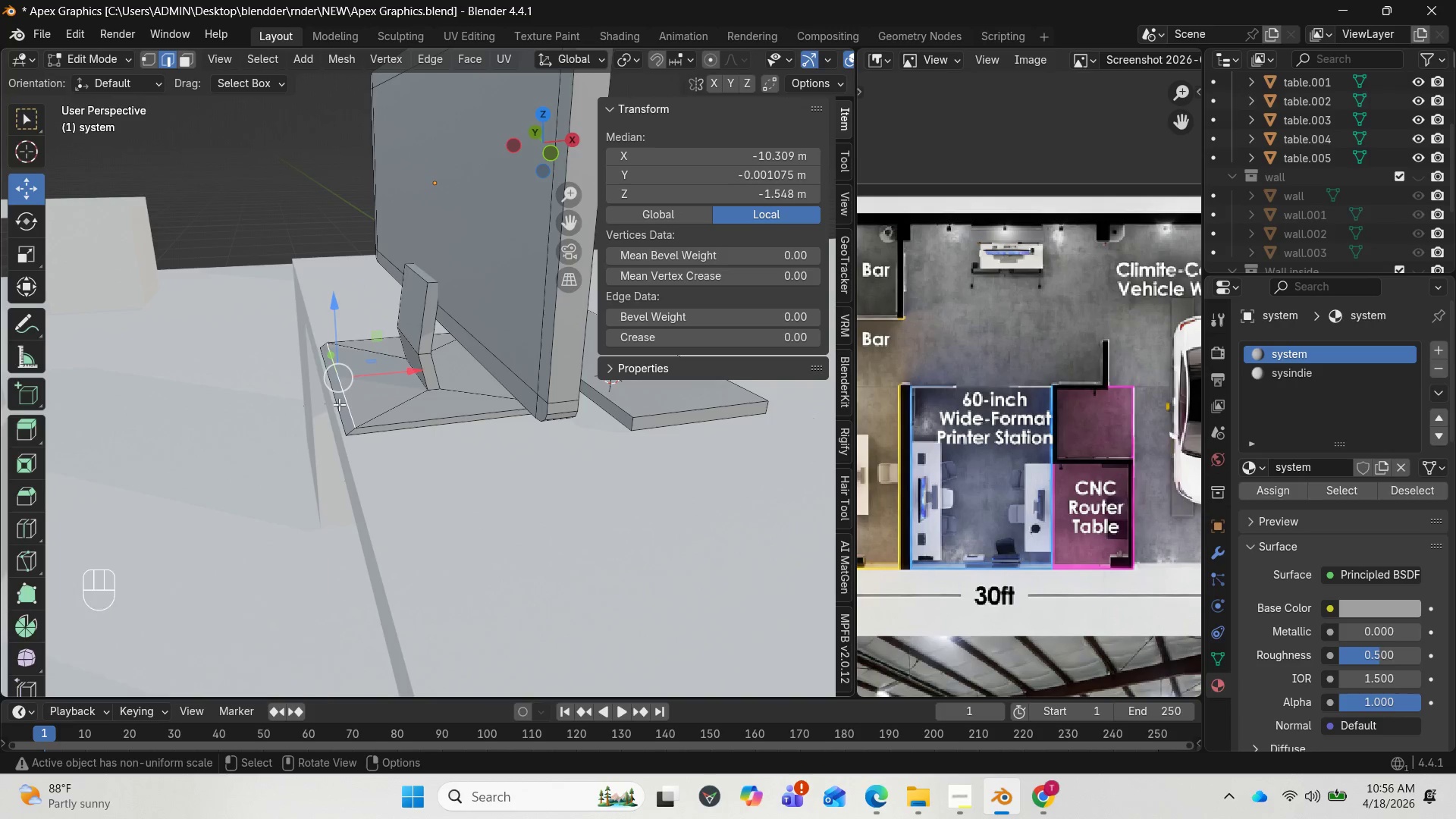 
left_click([336, 404])
 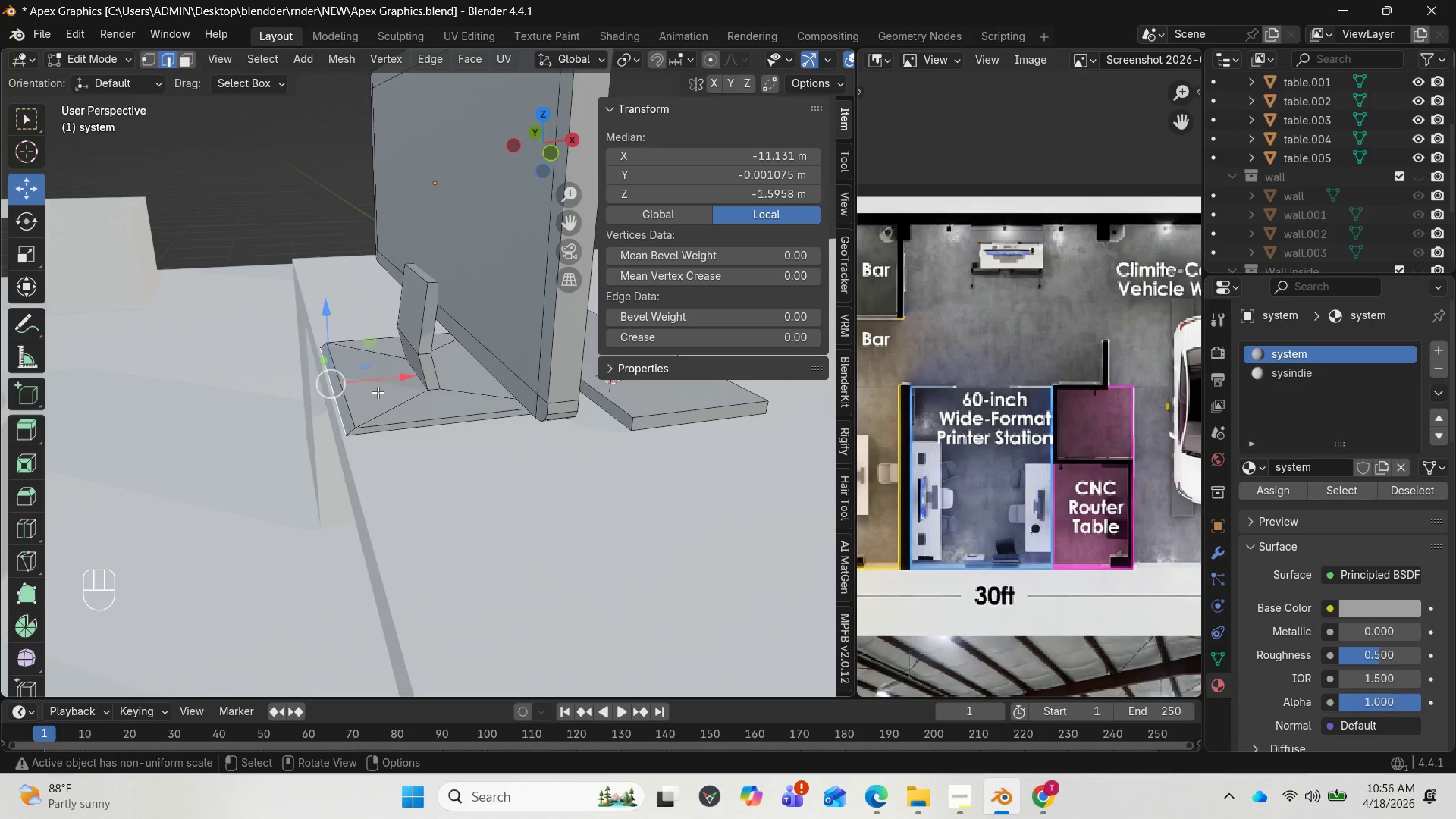 
left_click_drag(start_coordinate=[383, 386], to_coordinate=[392, 386])
 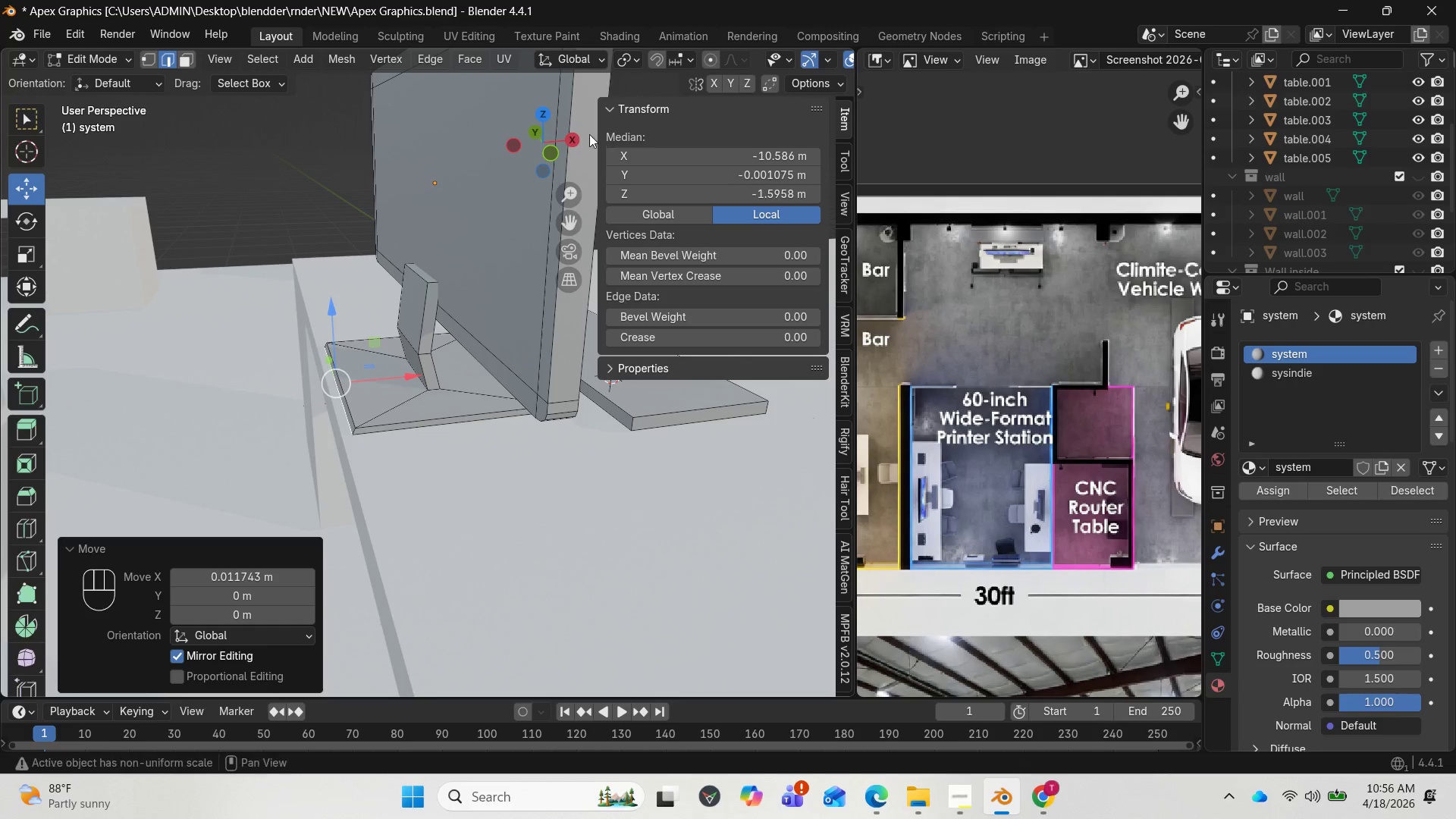 
left_click_drag(start_coordinate=[554, 138], to_coordinate=[440, 131])
 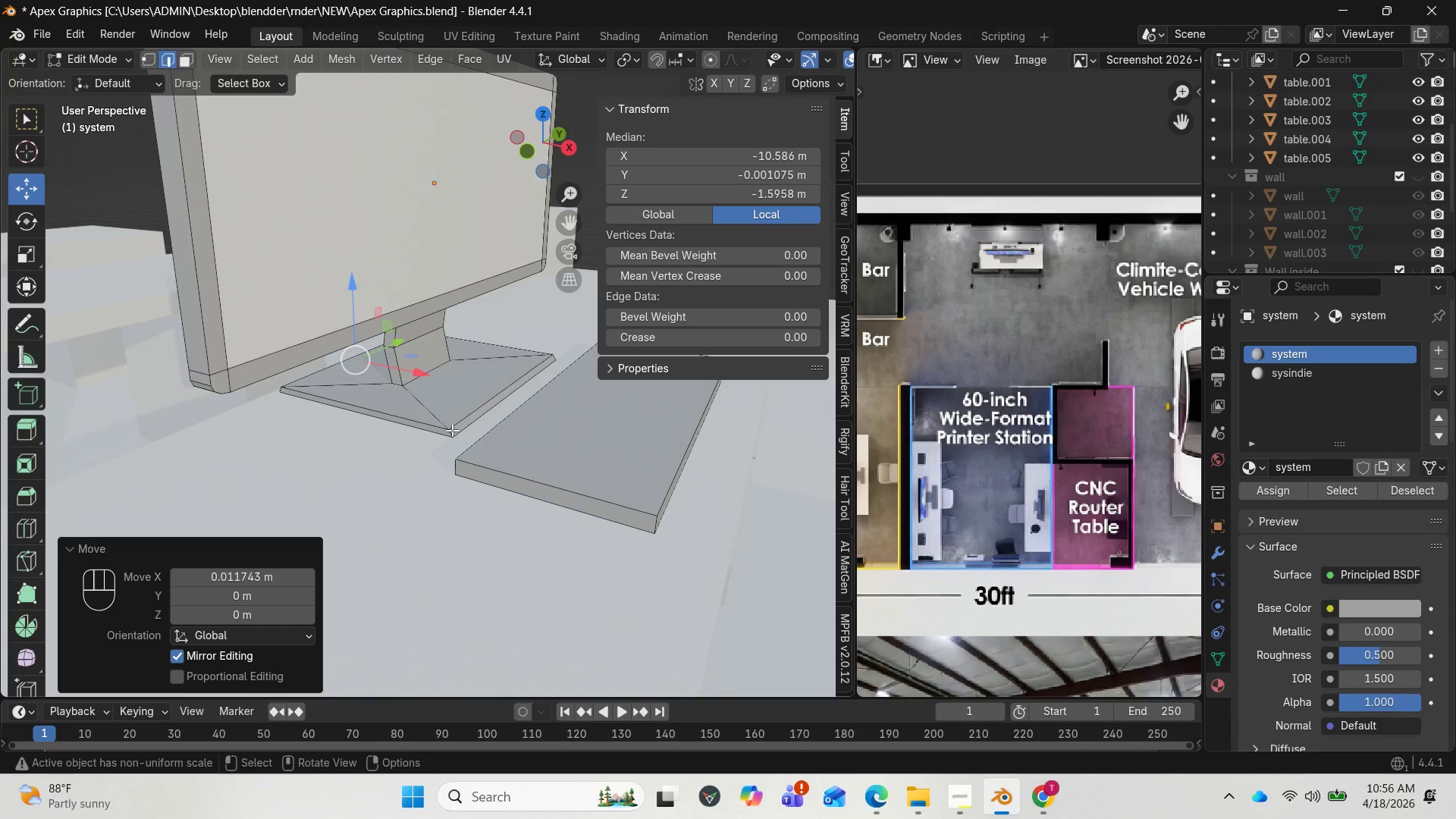 
left_click([452, 430])
 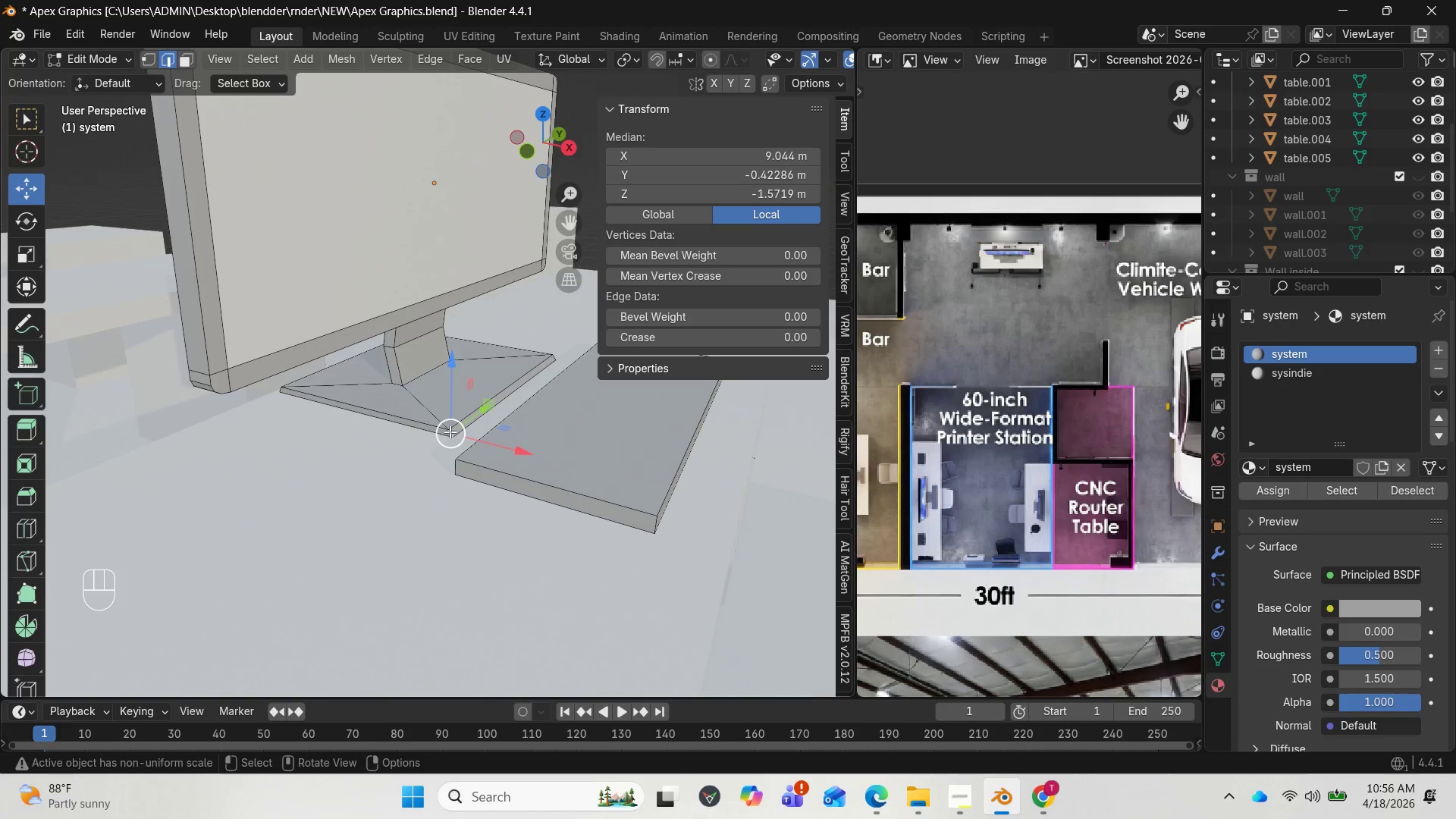 
hold_key(key=ShiftLeft, duration=2.8)
left_click([553, 356])
 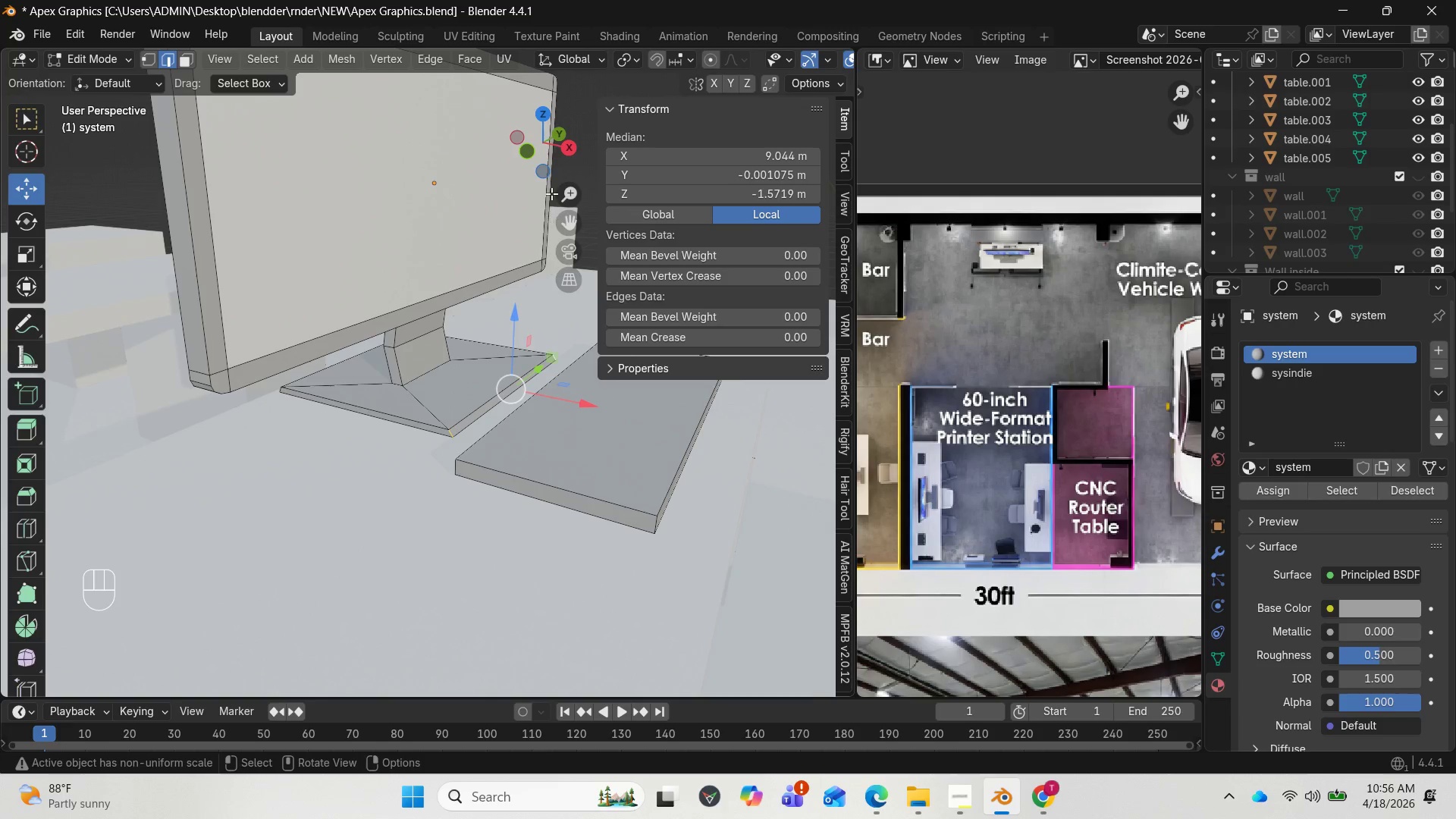 
left_click_drag(start_coordinate=[546, 143], to_coordinate=[769, 130])
 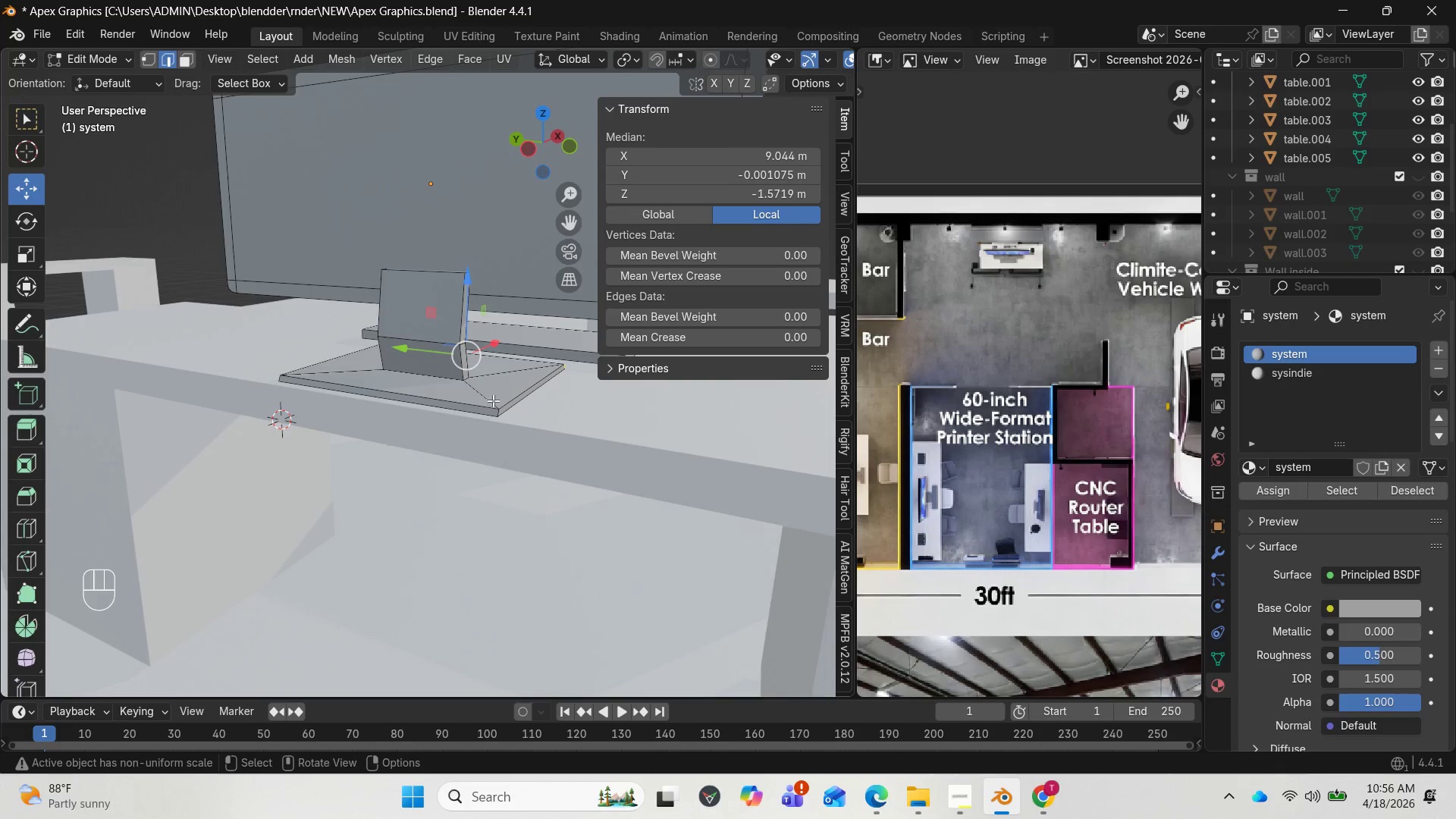 
hold_key(key=ShiftLeft, duration=1.17)
left_click([498, 412])
 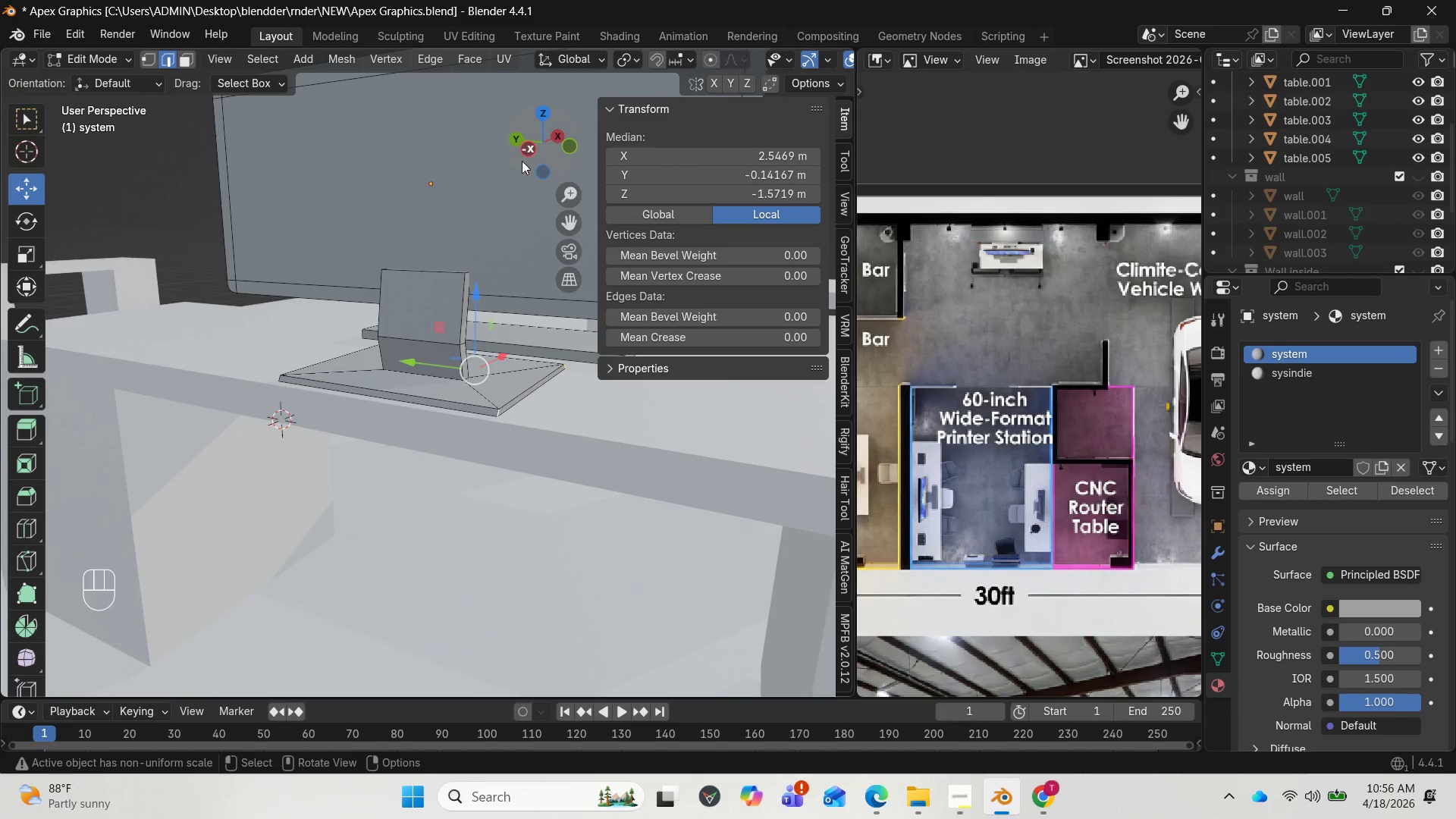 
left_click_drag(start_coordinate=[532, 147], to_coordinate=[717, 133])
 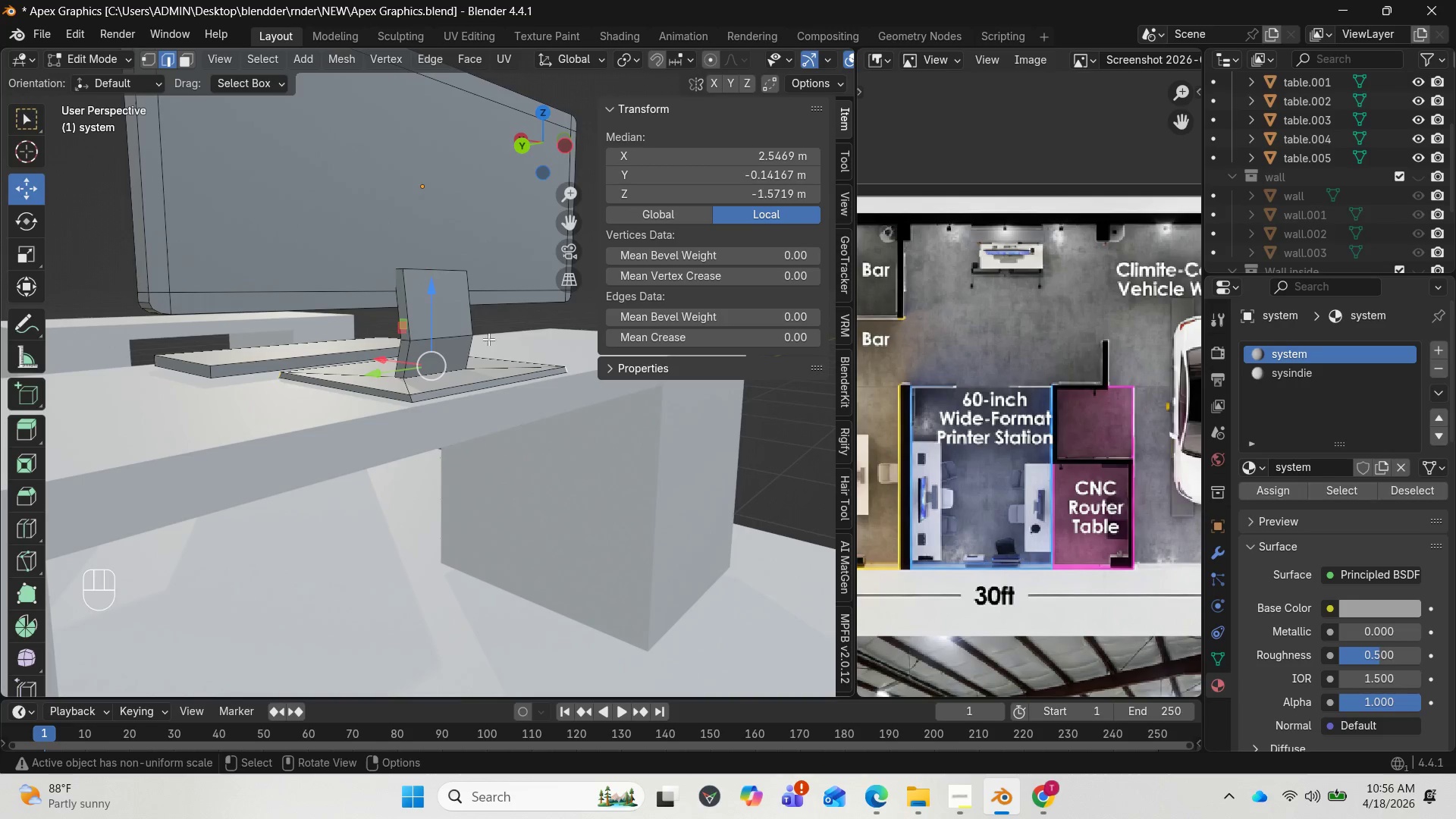 
scroll: coordinate [455, 371], scroll_direction: up, amount: 2.0
 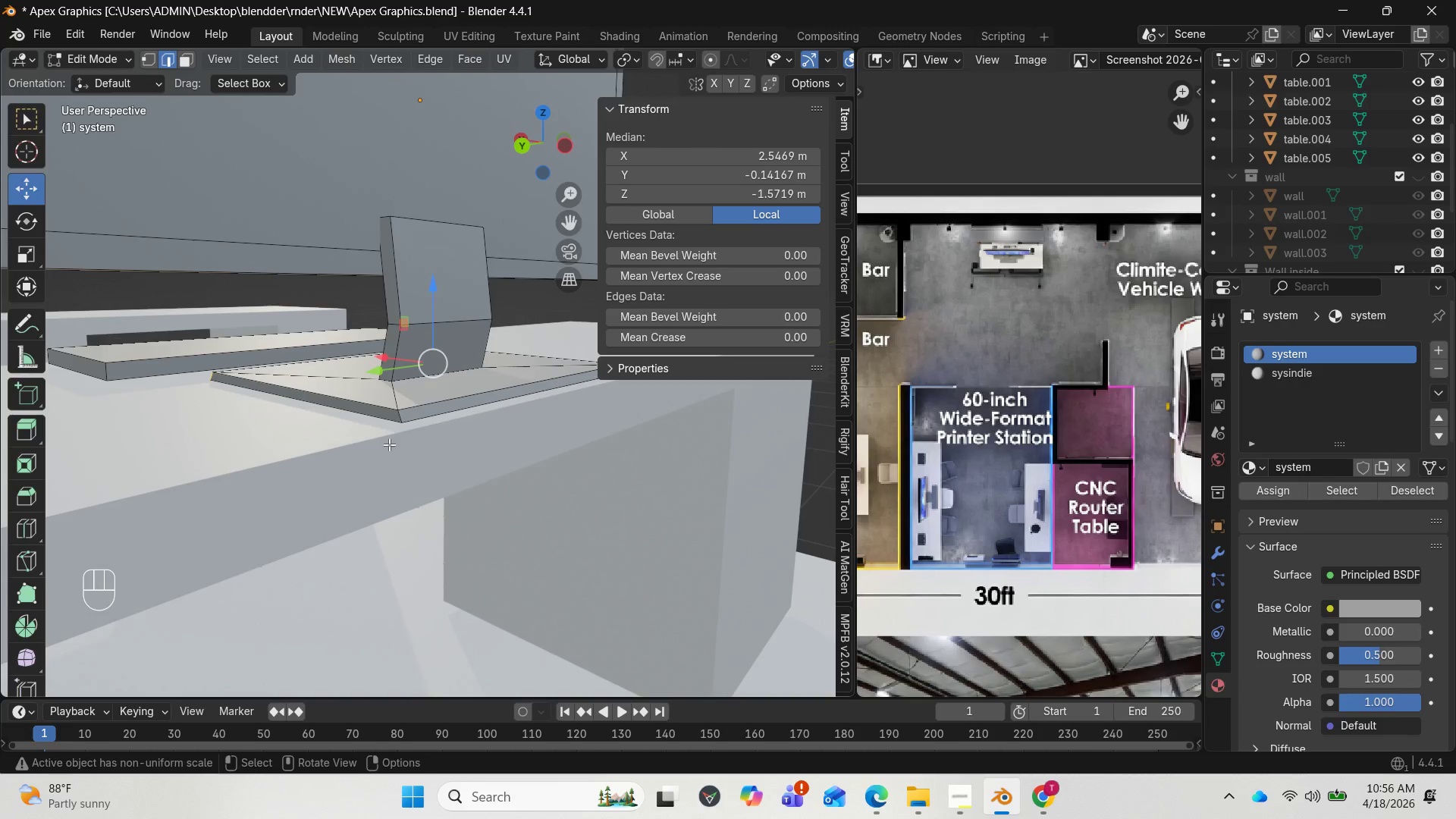 
hold_key(key=ShiftLeft, duration=1.27)
left_click([397, 415])
 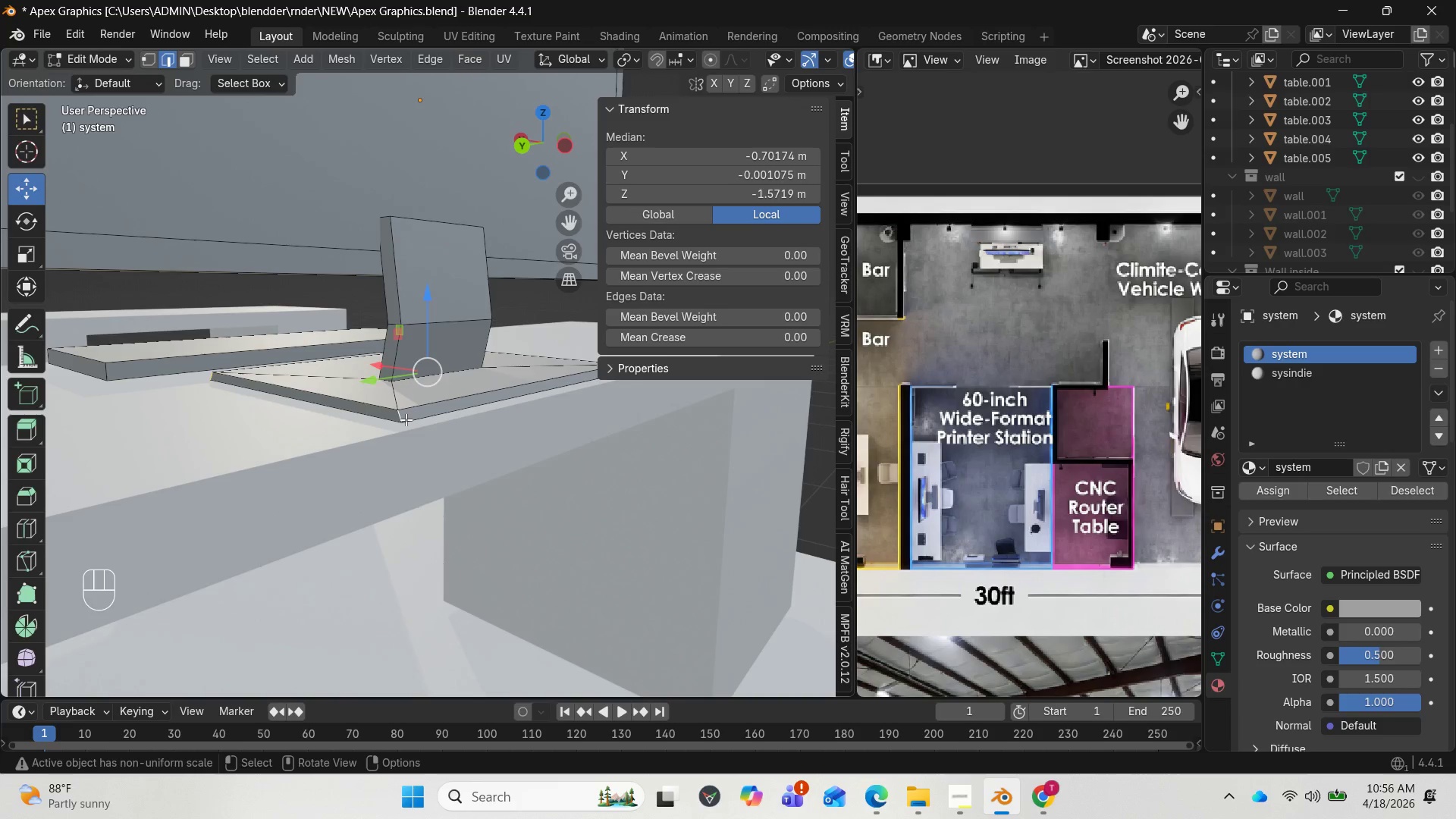 
hold_key(key=ControlLeft, duration=1.03)
 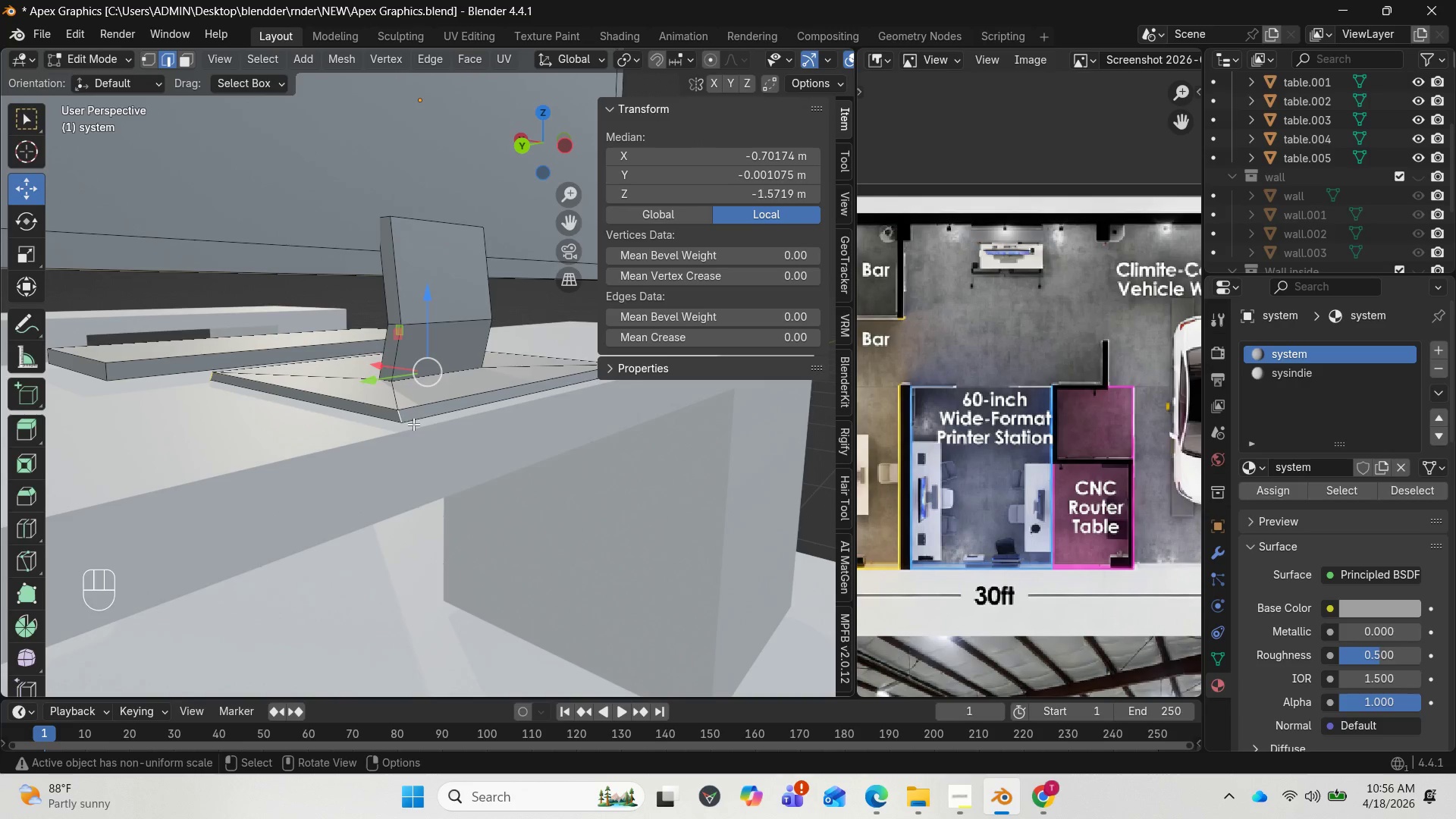 
key(Control+B)
 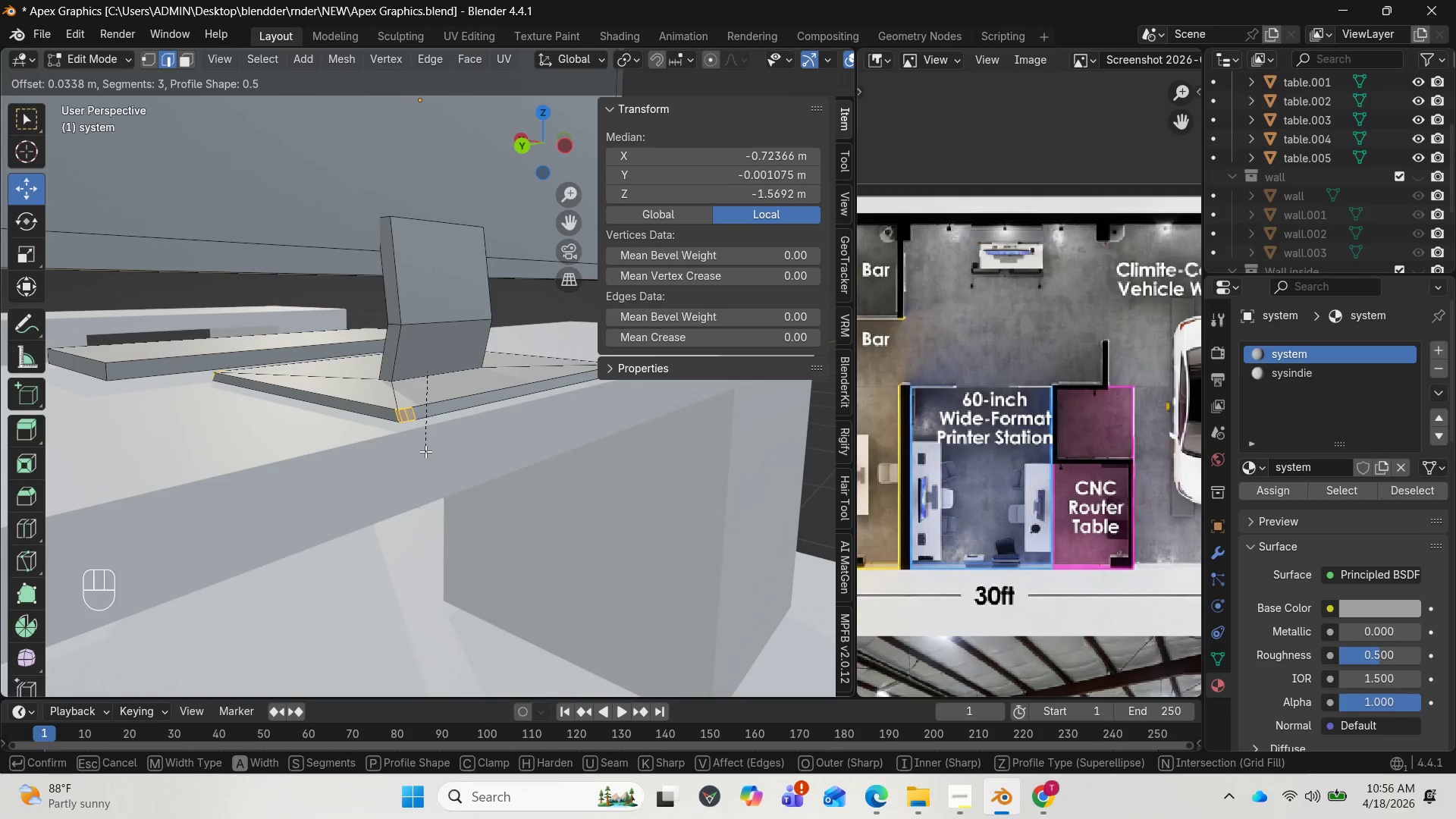 
wait(7.0)
 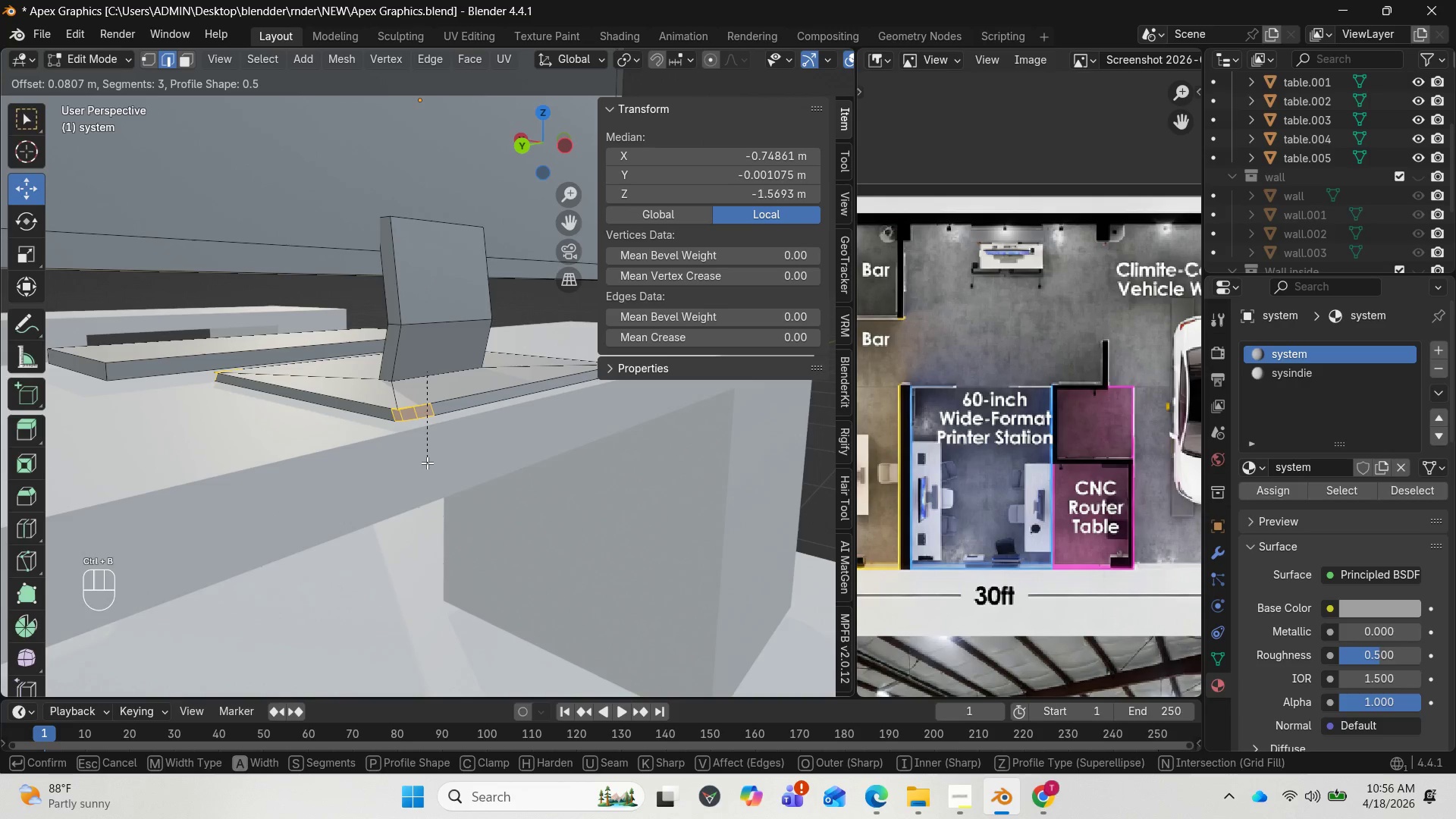 
left_click([425, 451])
 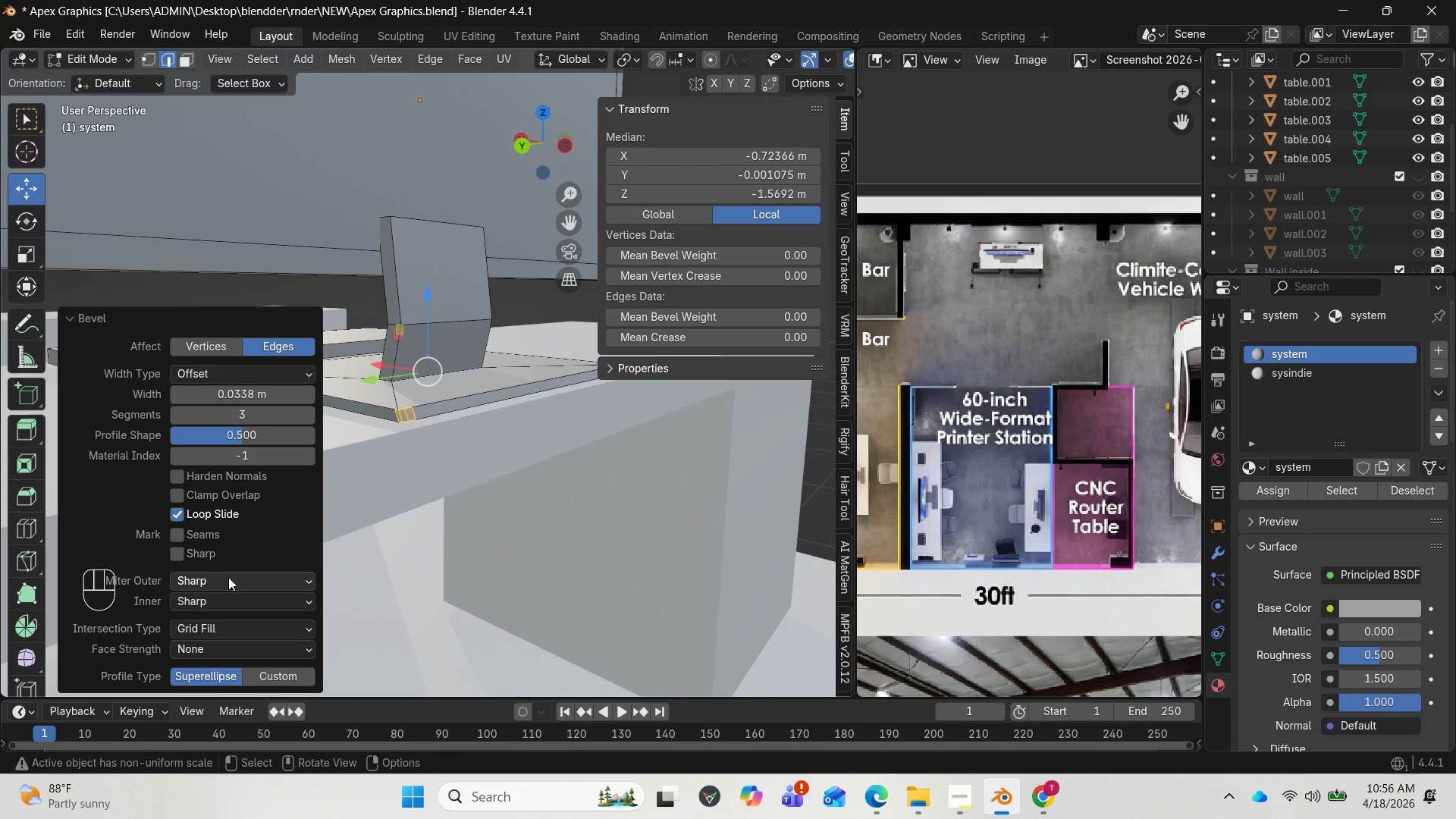 
mouse_move([223, 585])
 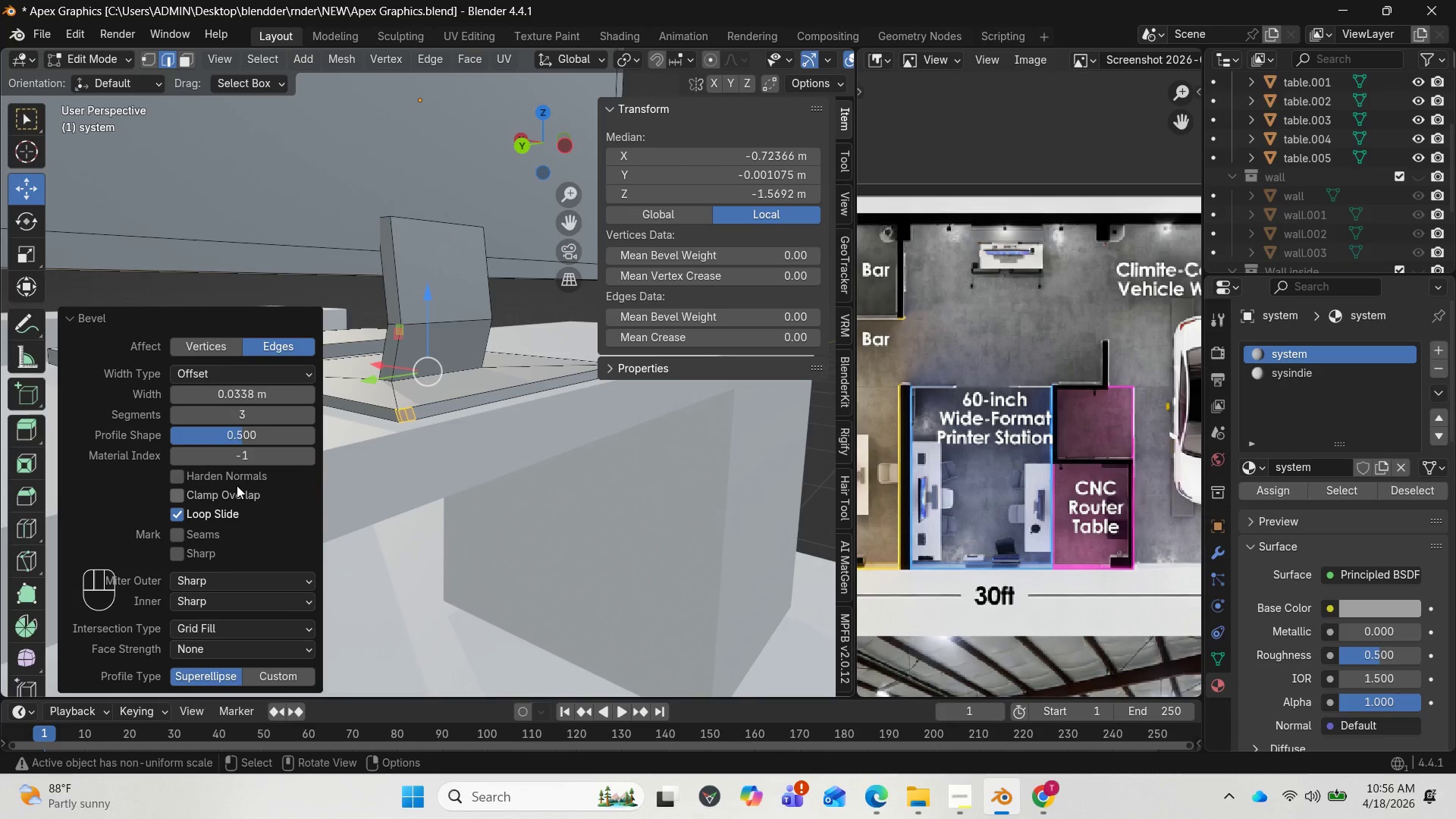 
mouse_move([237, 371])
 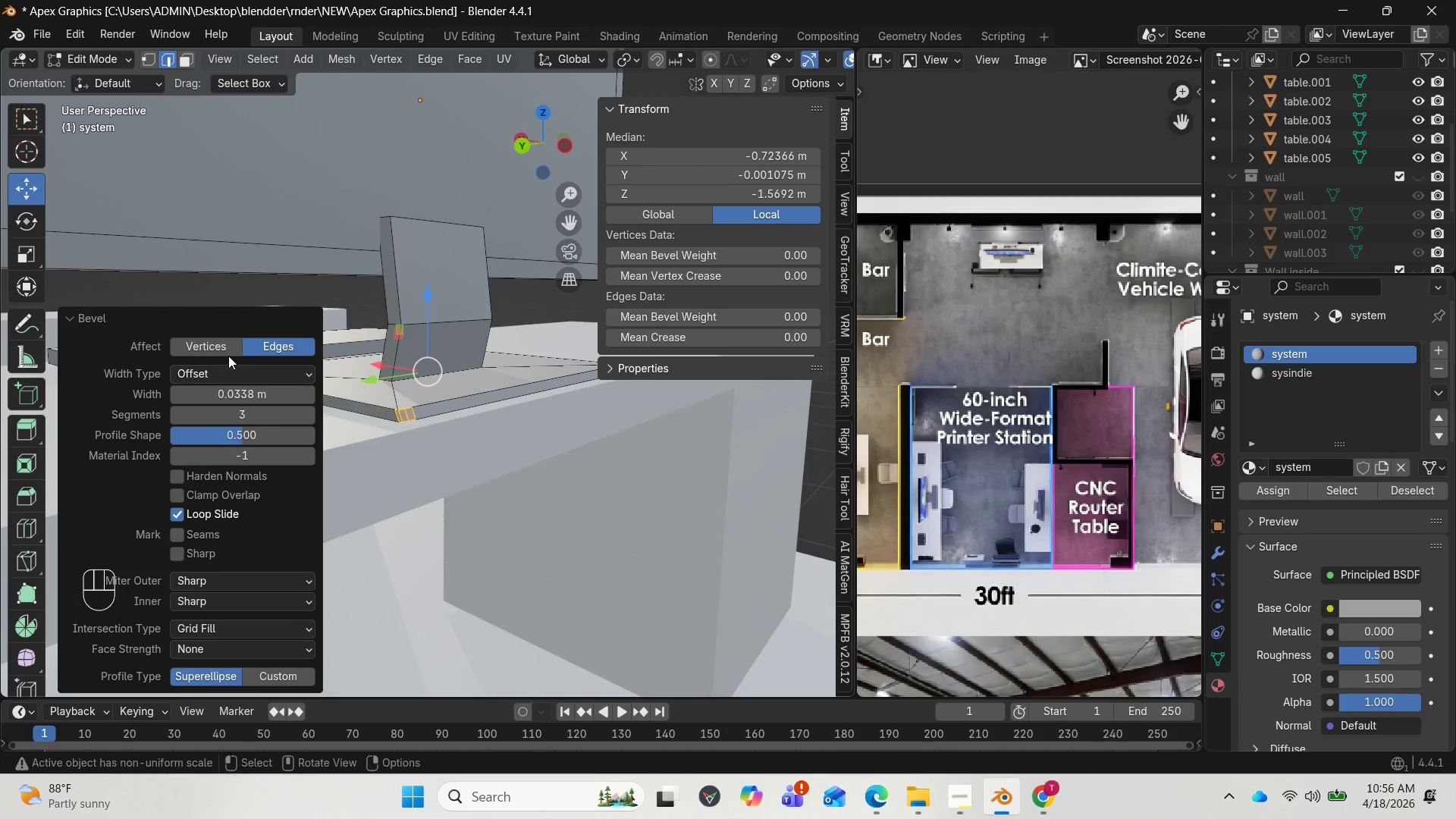 
mouse_move([214, 371])
 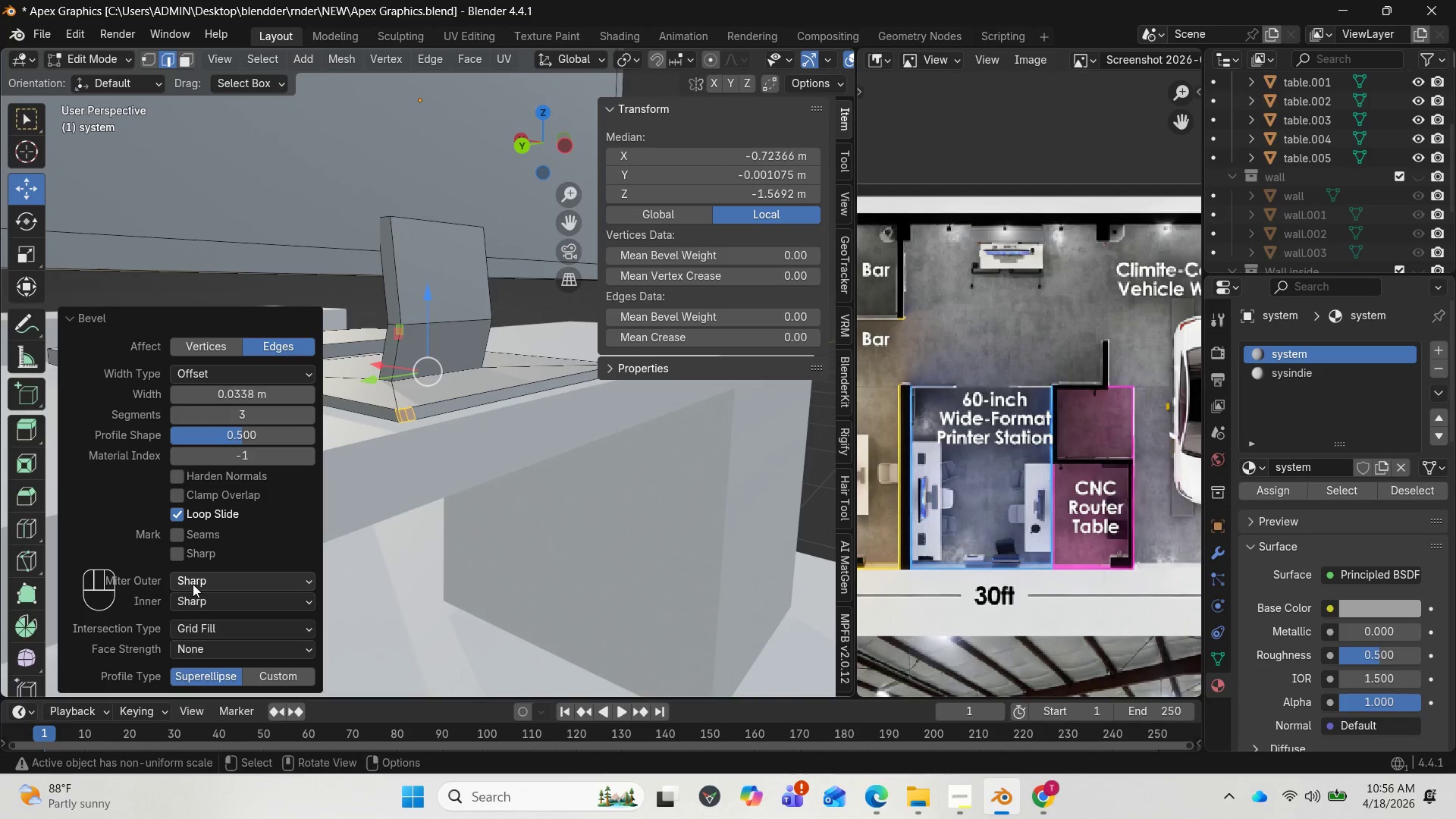 
left_click([193, 585])
 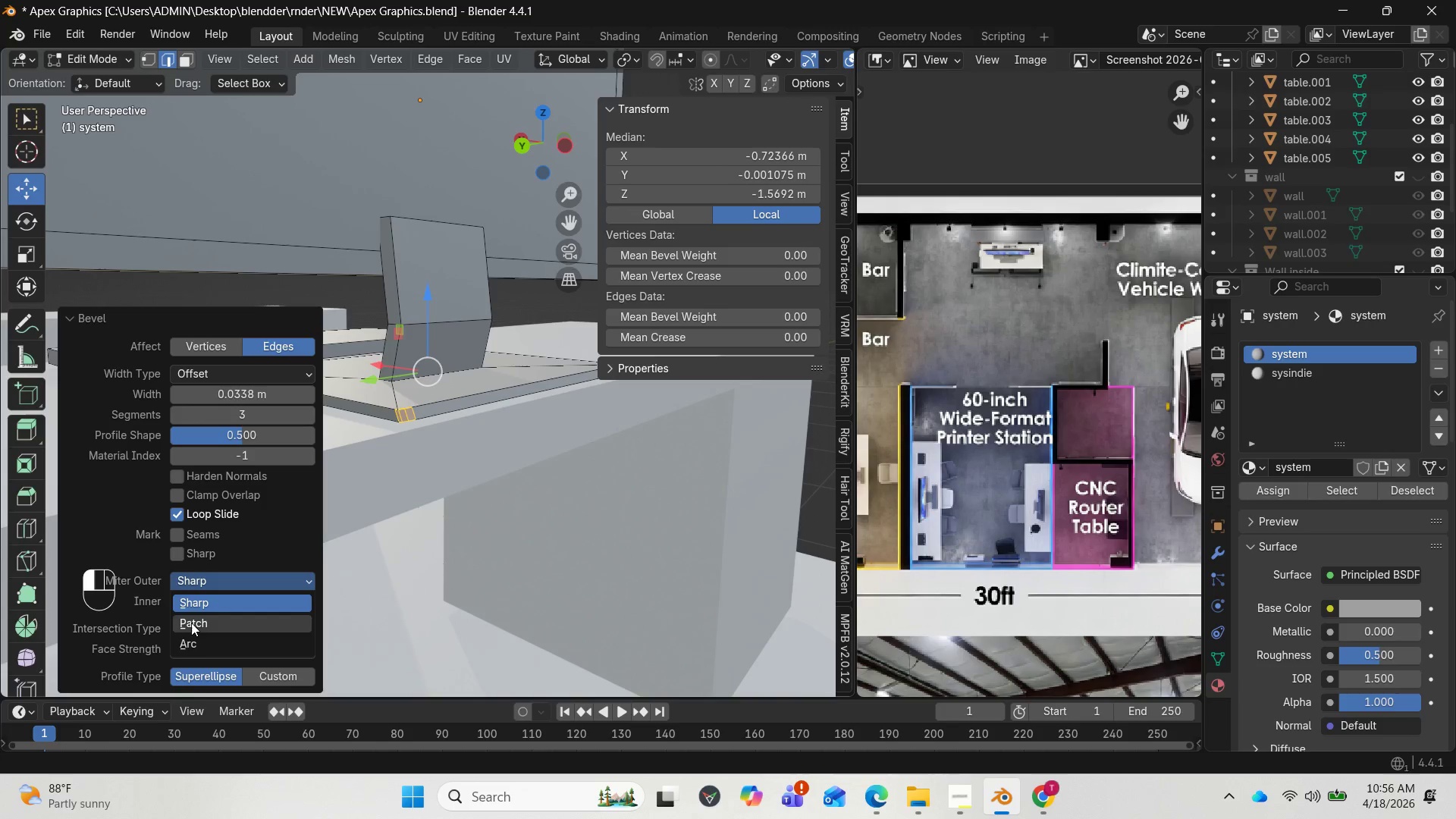 
left_click([187, 640])
 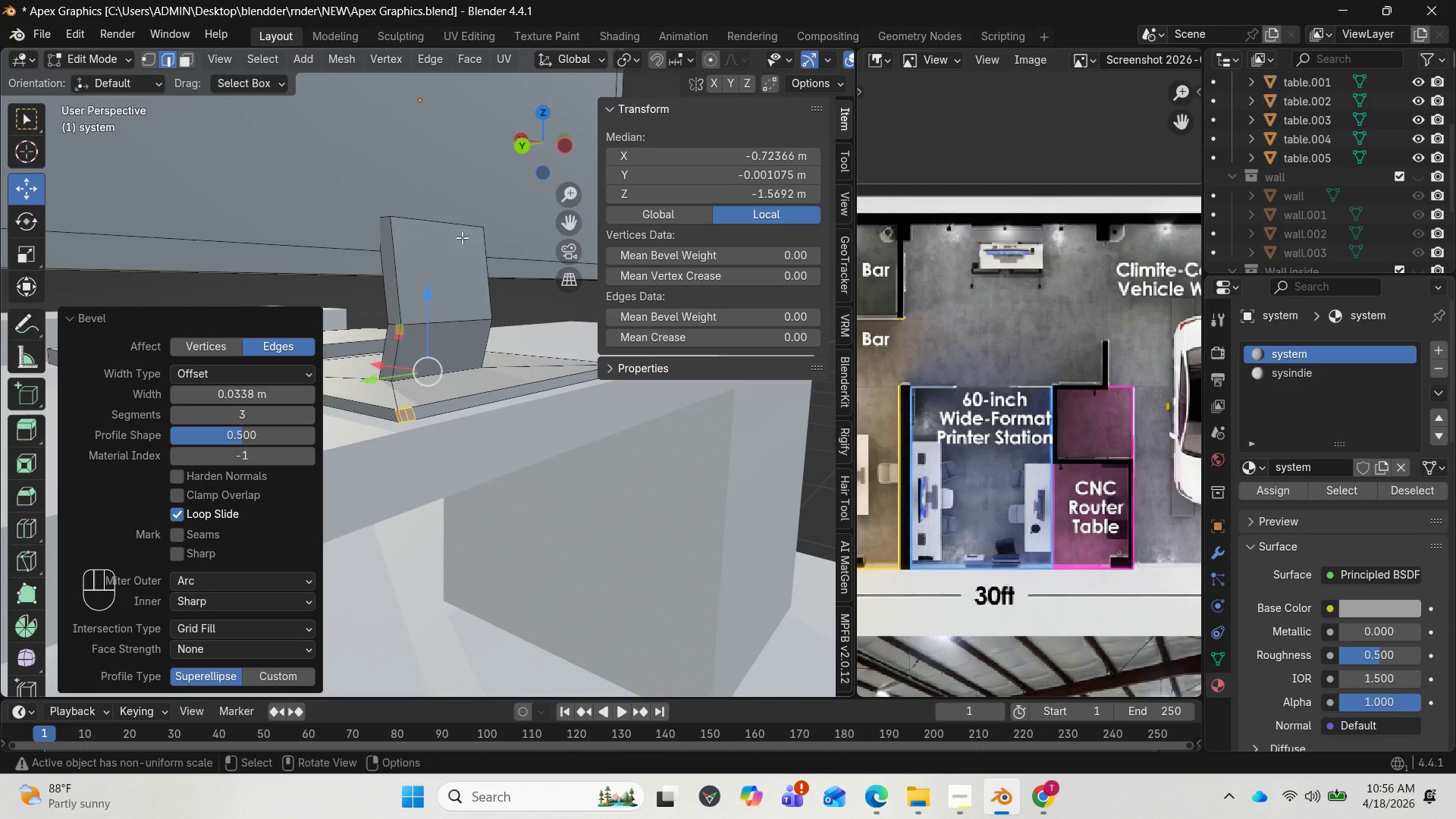 
left_click_drag(start_coordinate=[528, 147], to_coordinate=[293, 199])
 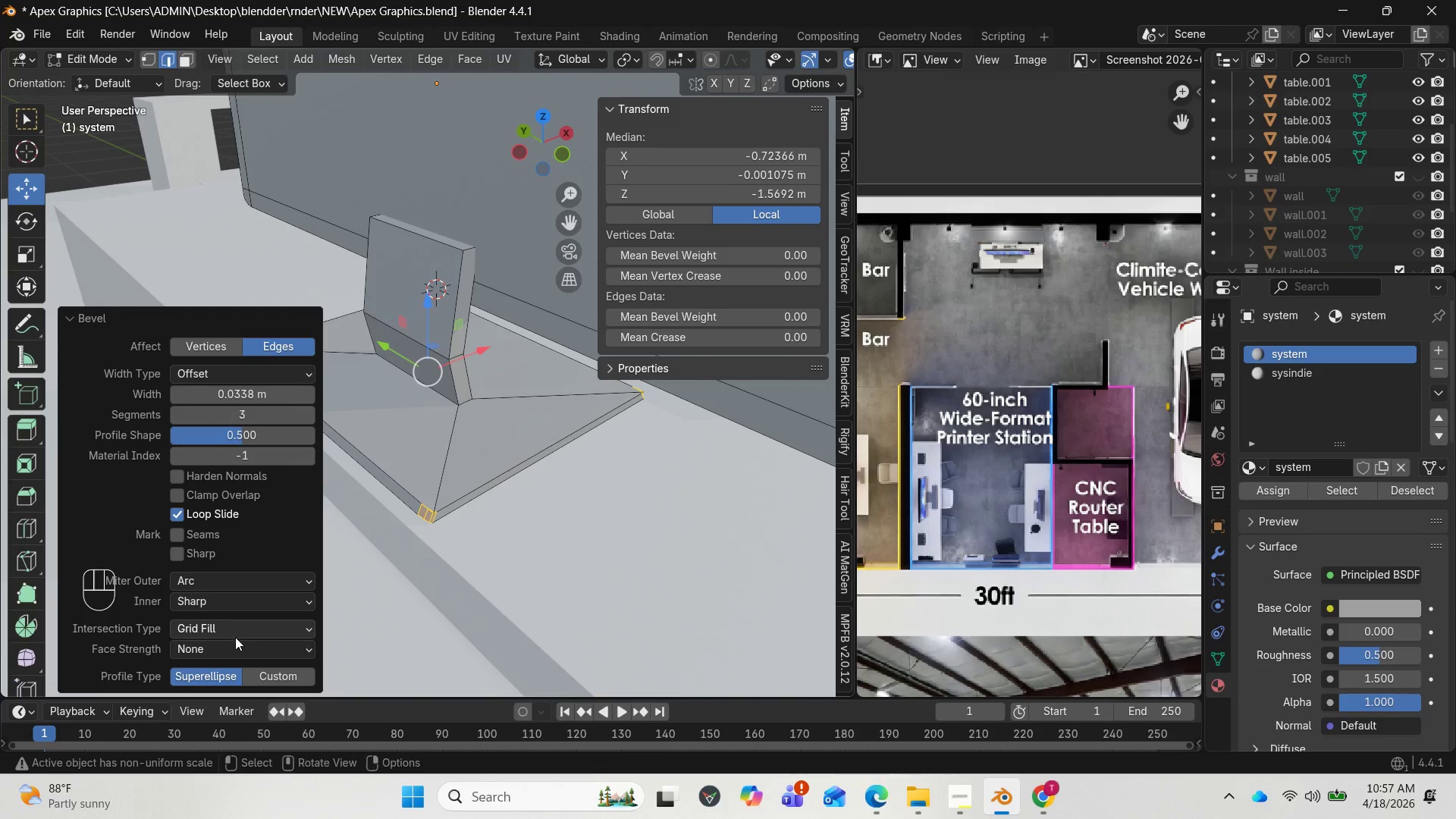 
left_click([228, 647])
 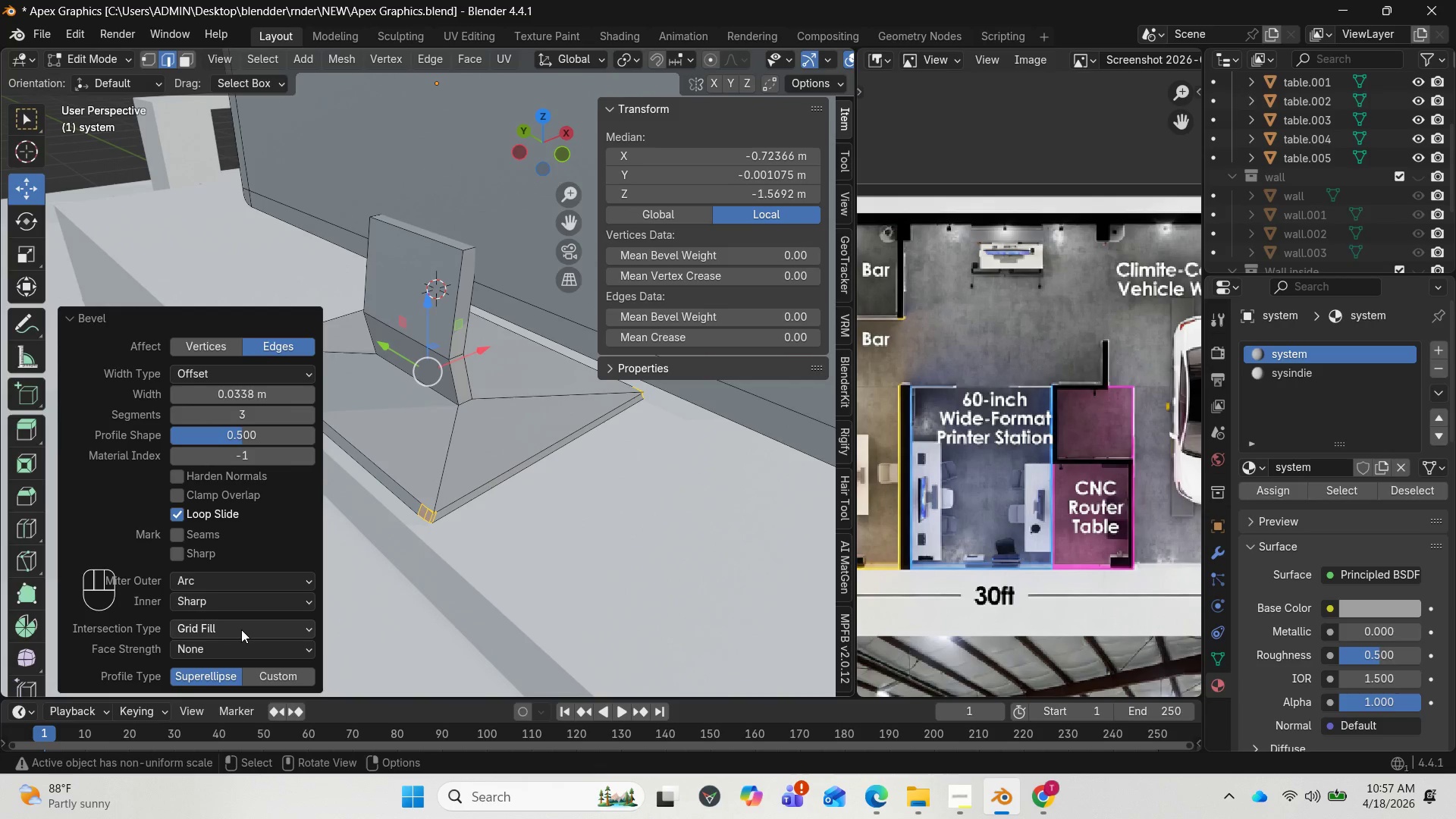 
left_click([240, 582])
 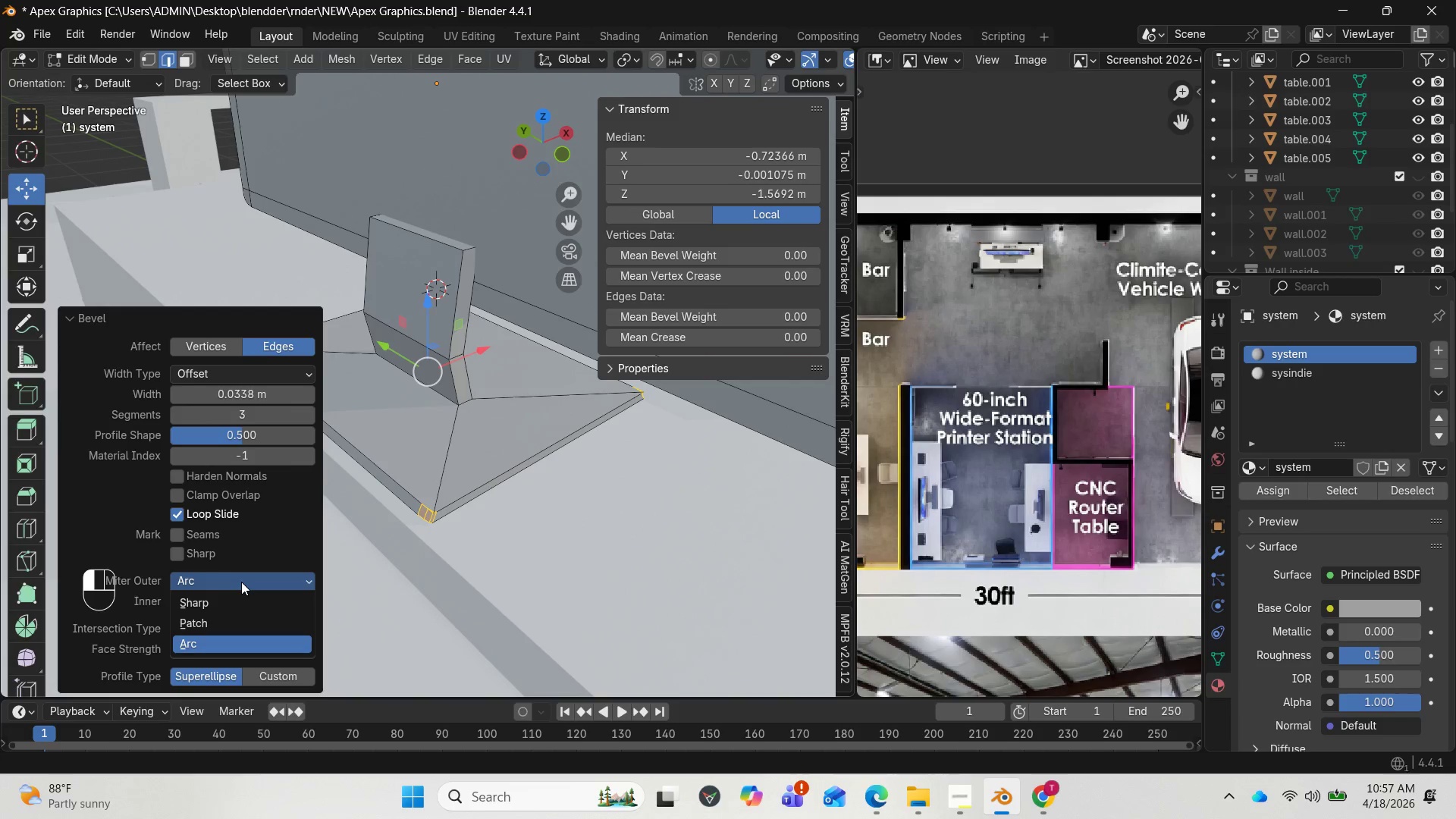 
left_click([241, 582])
 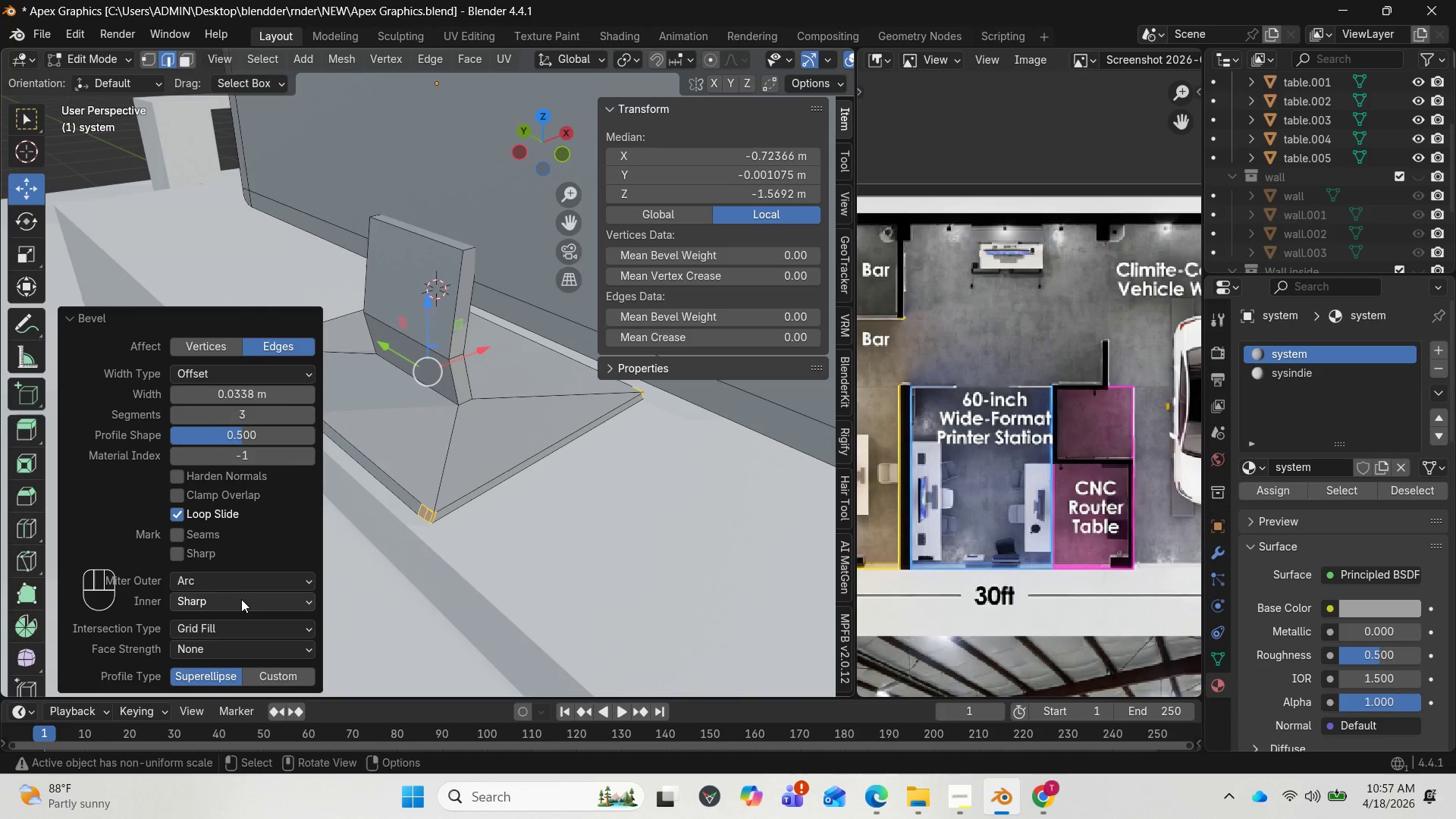 
left_click([241, 602])
 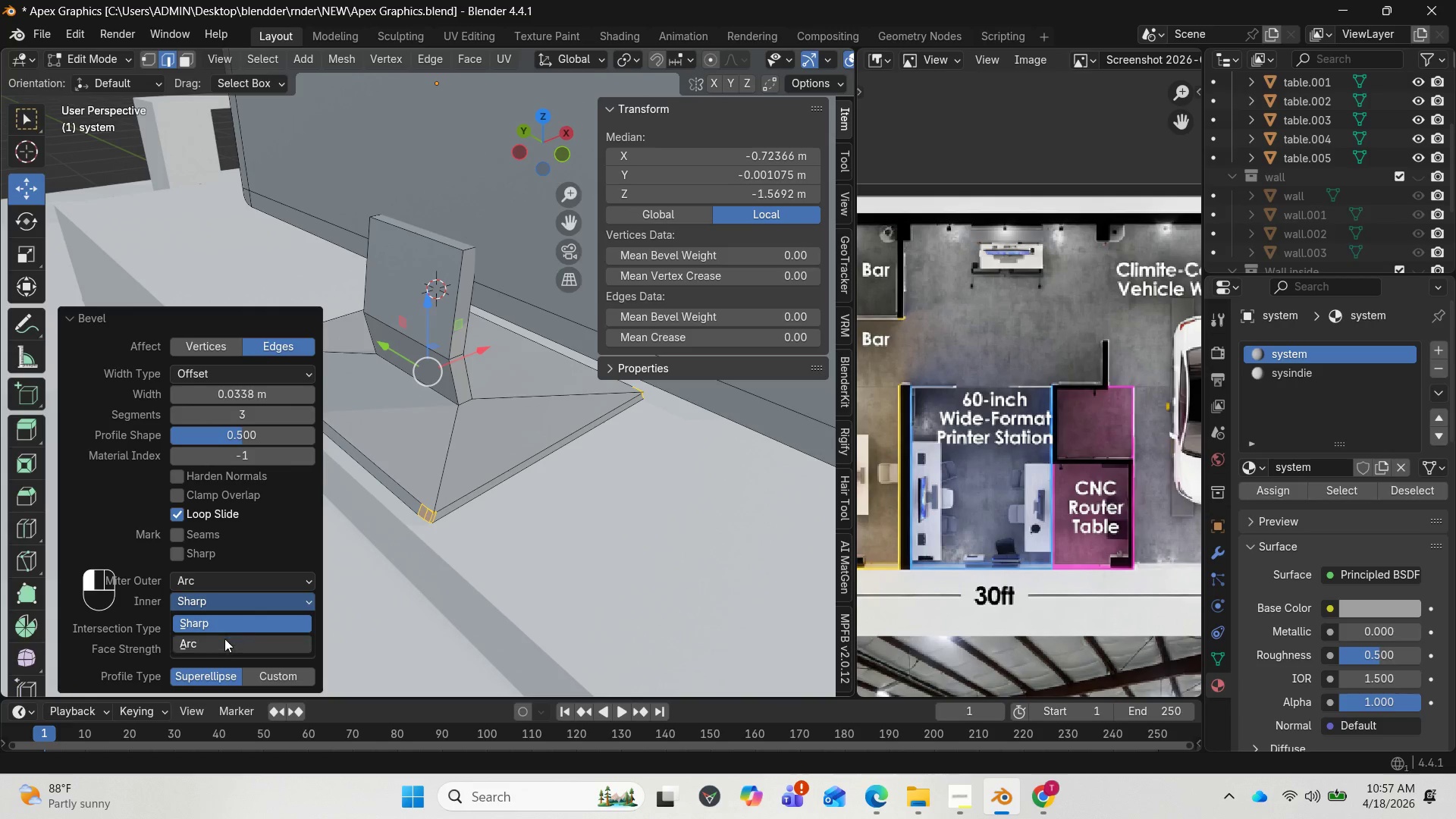 
left_click([218, 646])
 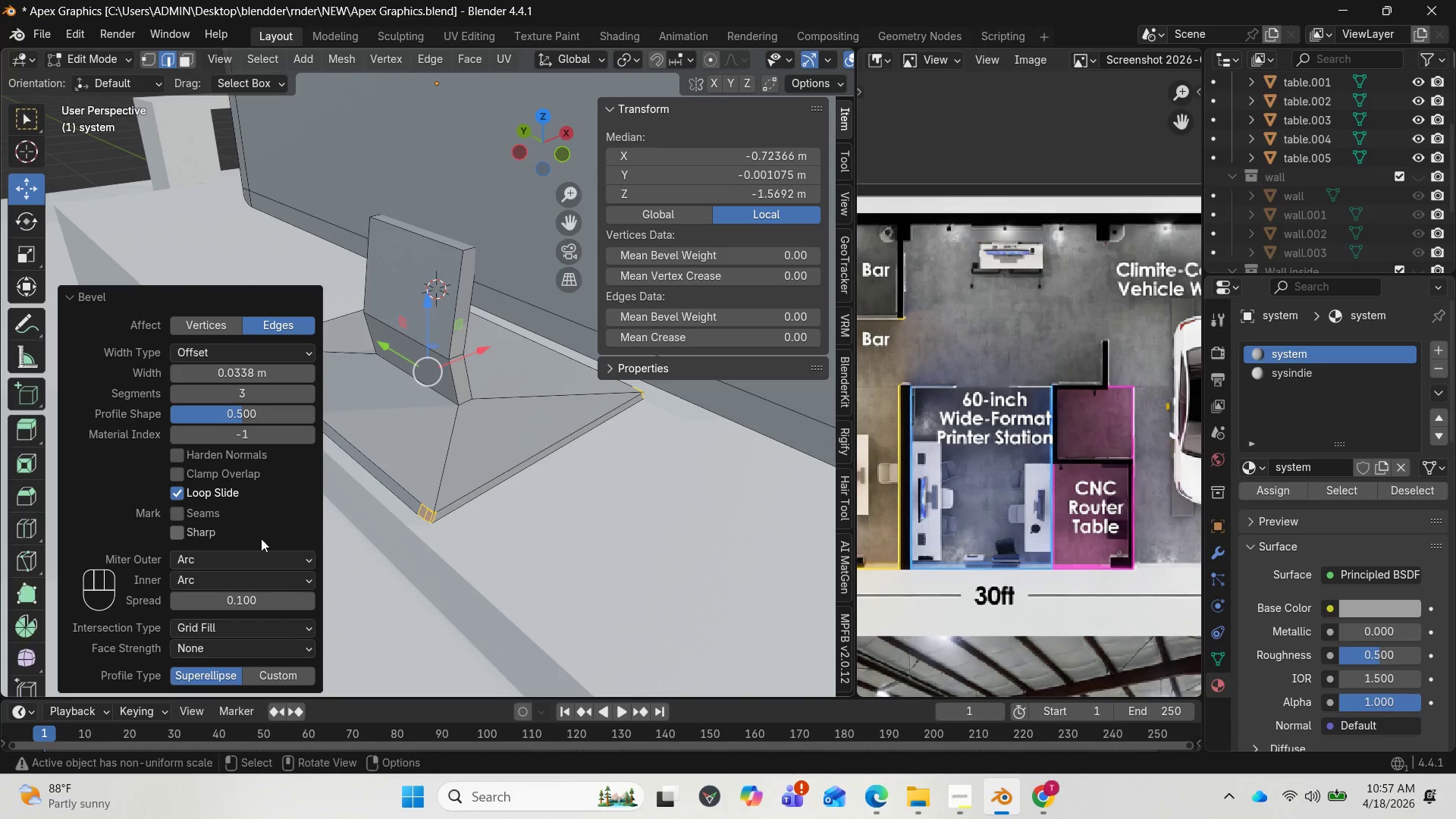 
left_click([283, 561])
 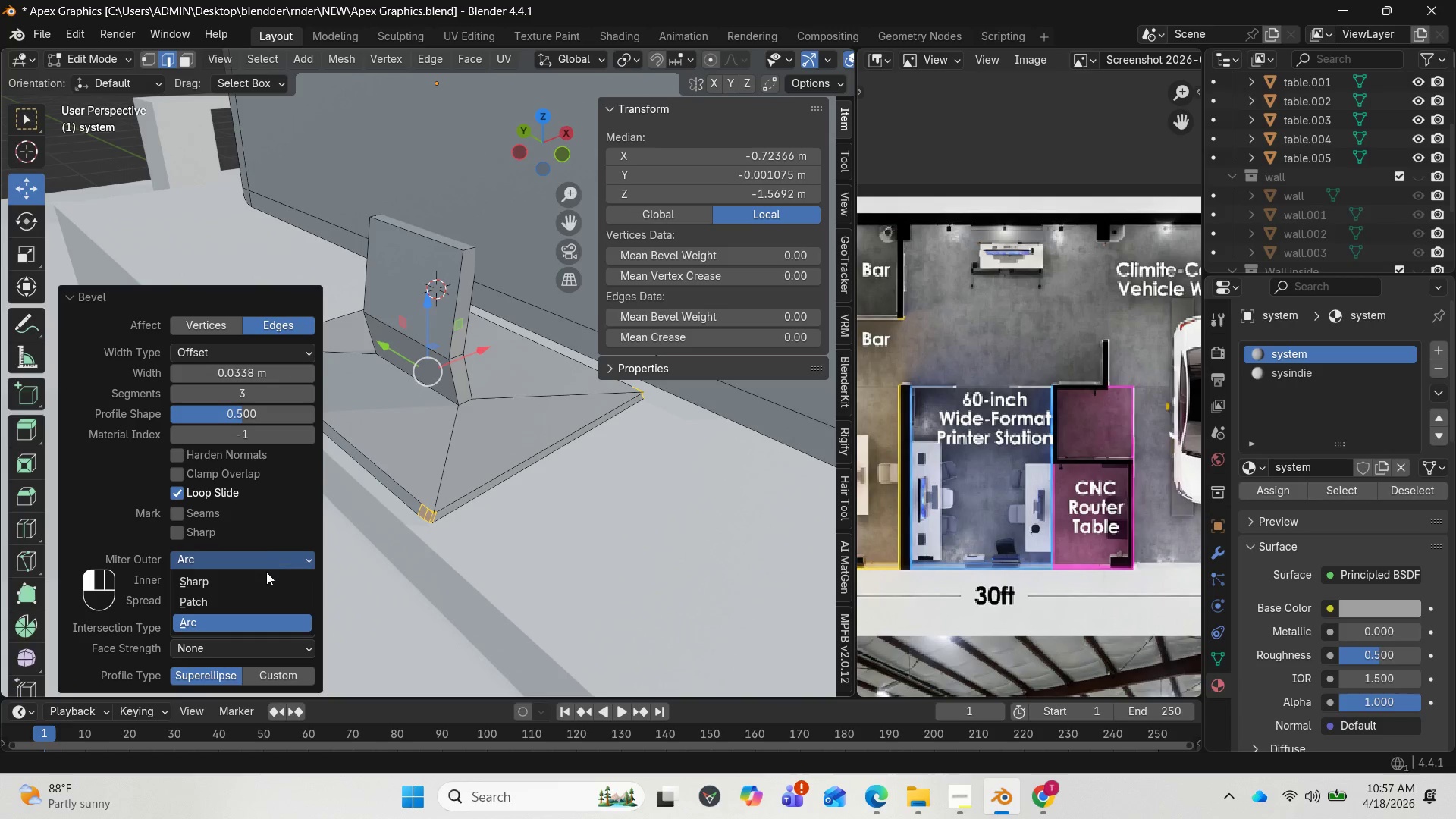 
left_click([258, 576])
 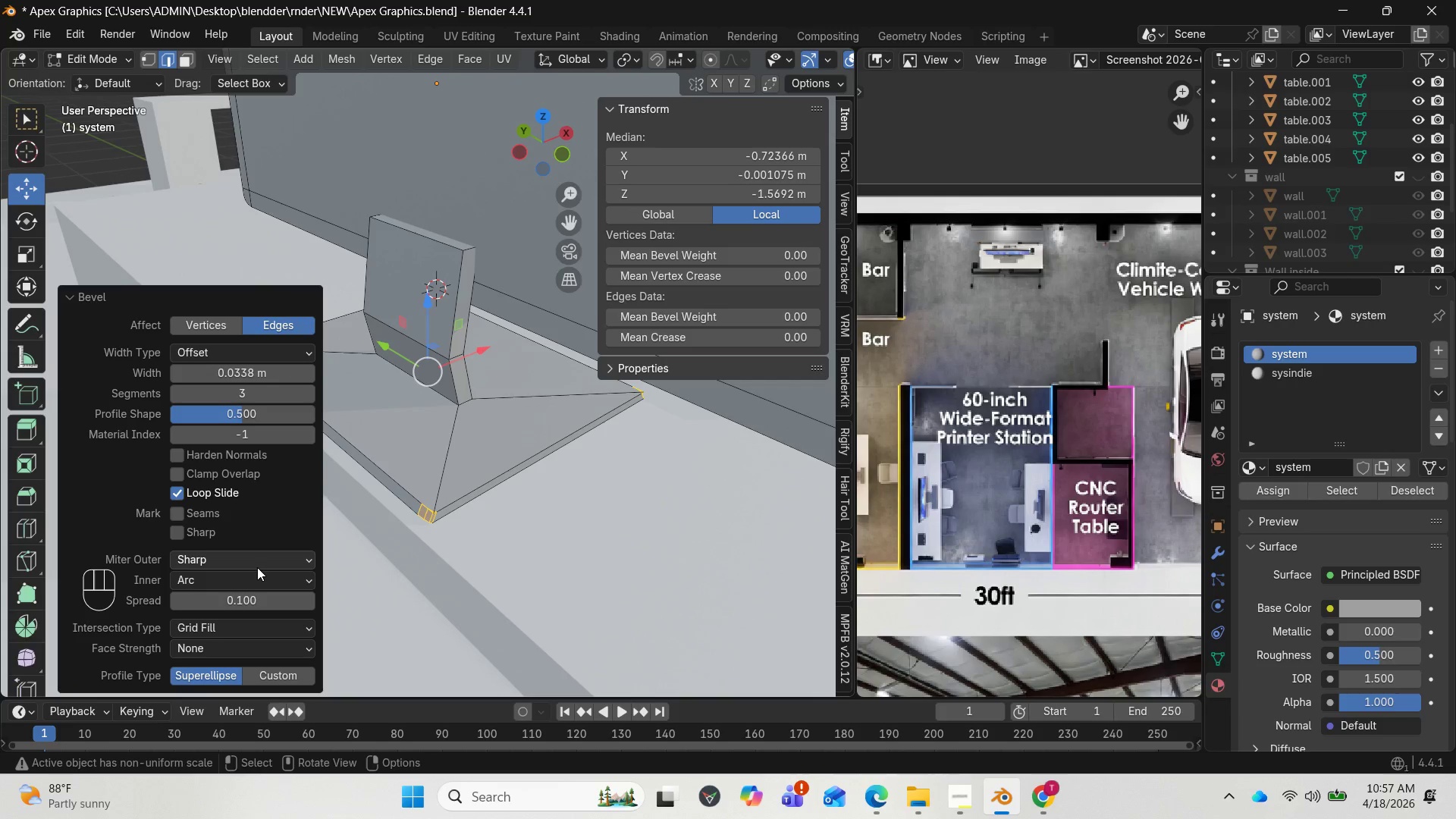 
left_click([257, 574])
 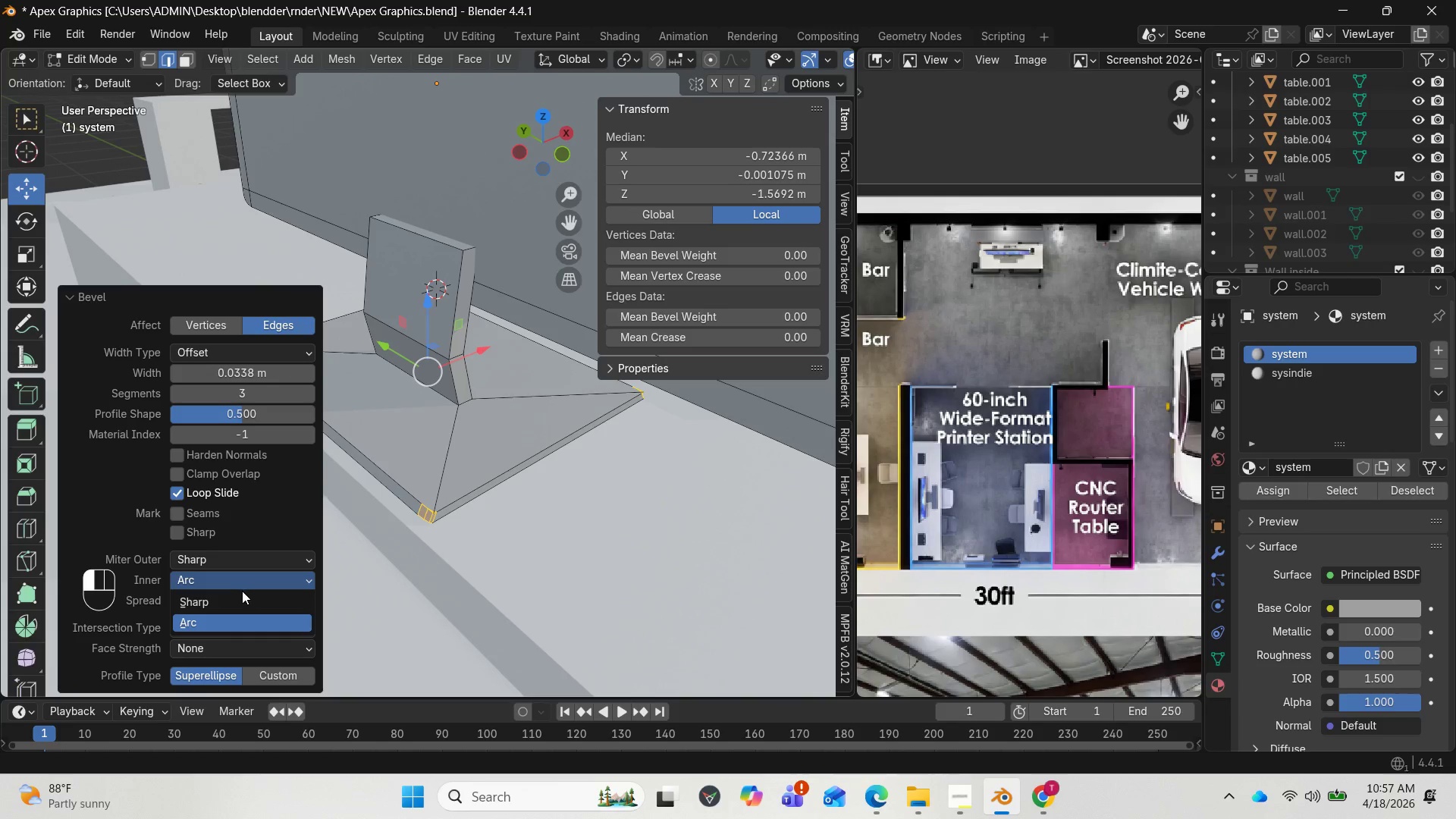 
left_click([234, 601])
 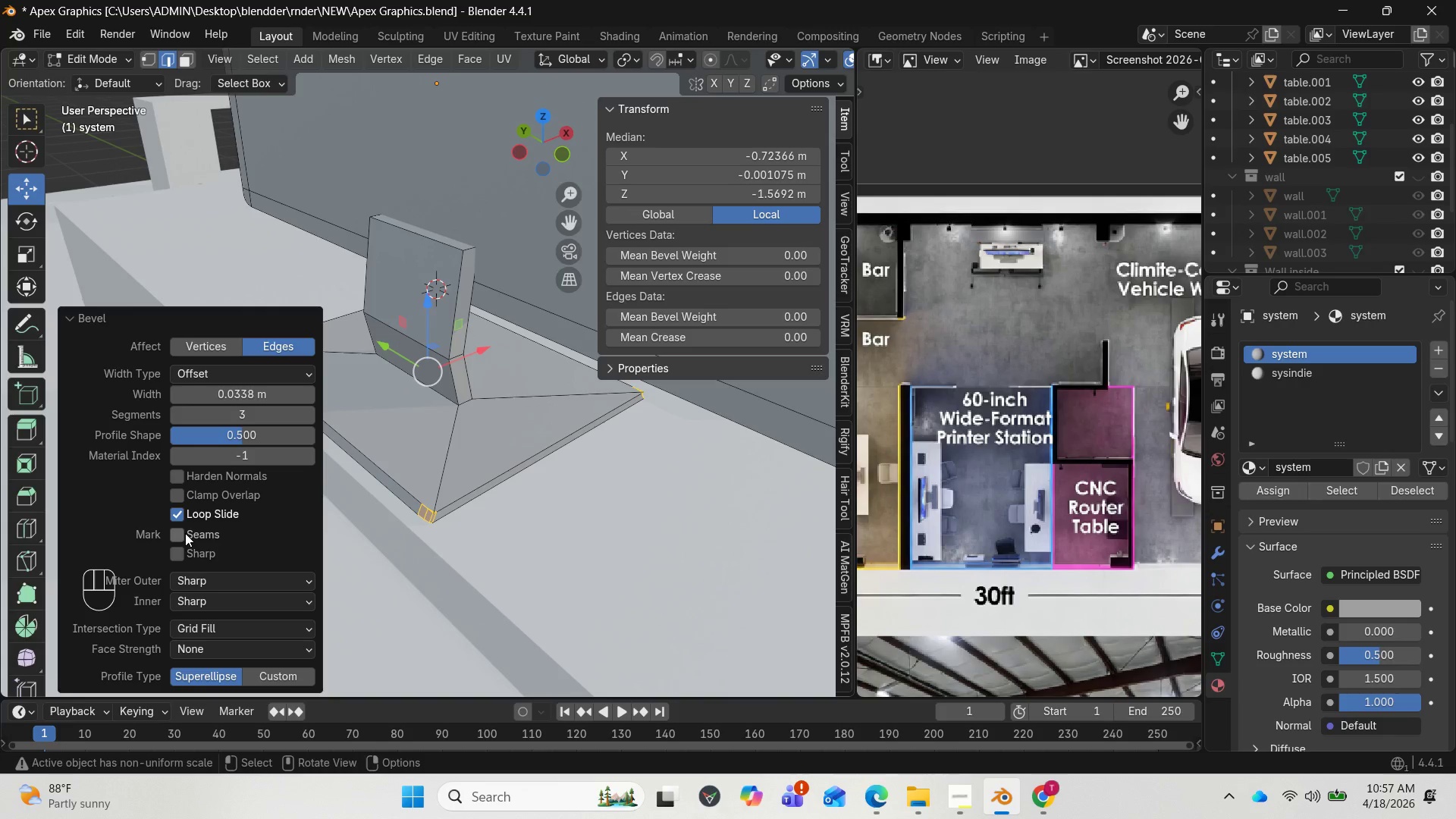 
left_click([184, 533])
 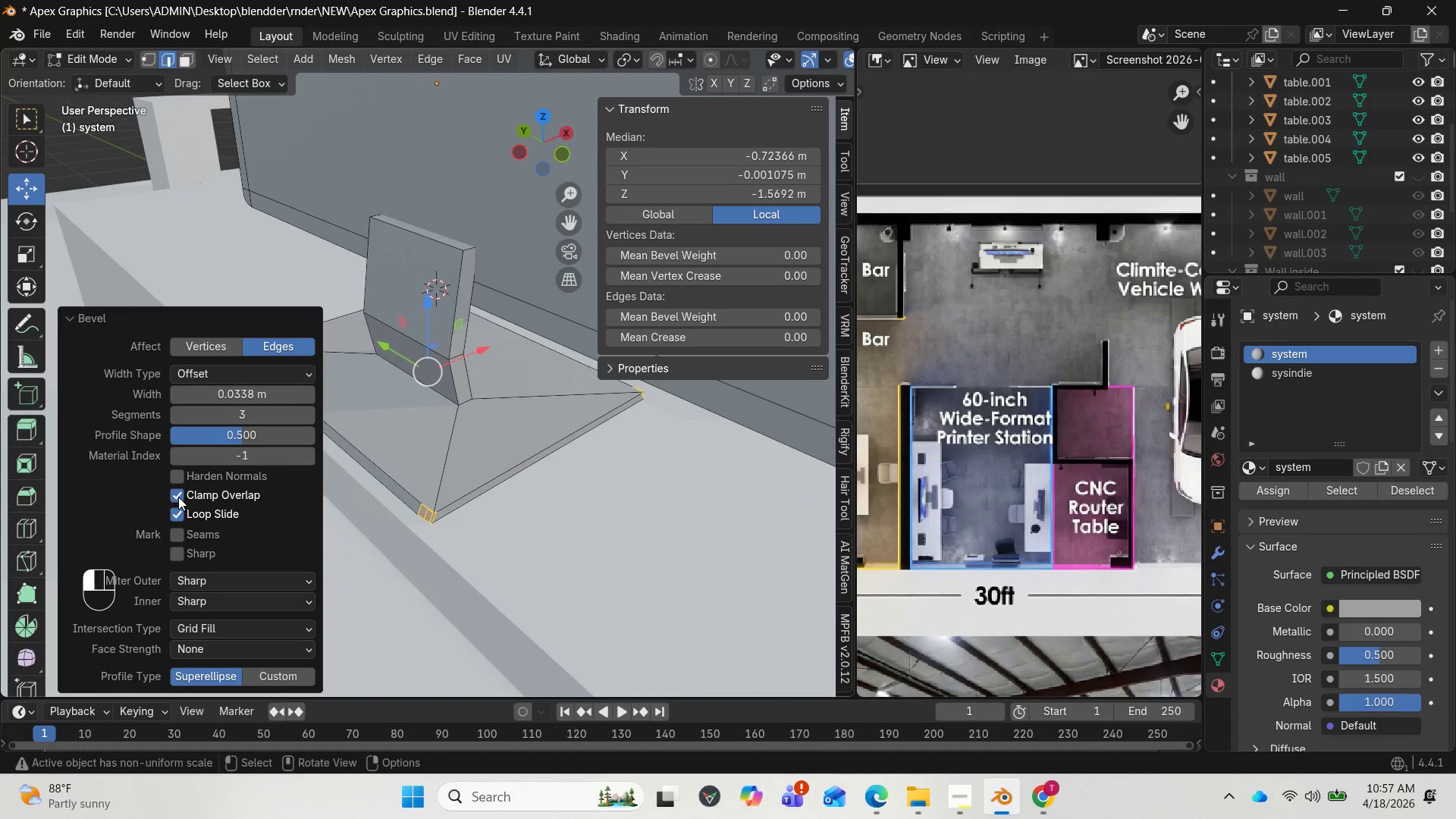 
double_click([178, 497])
 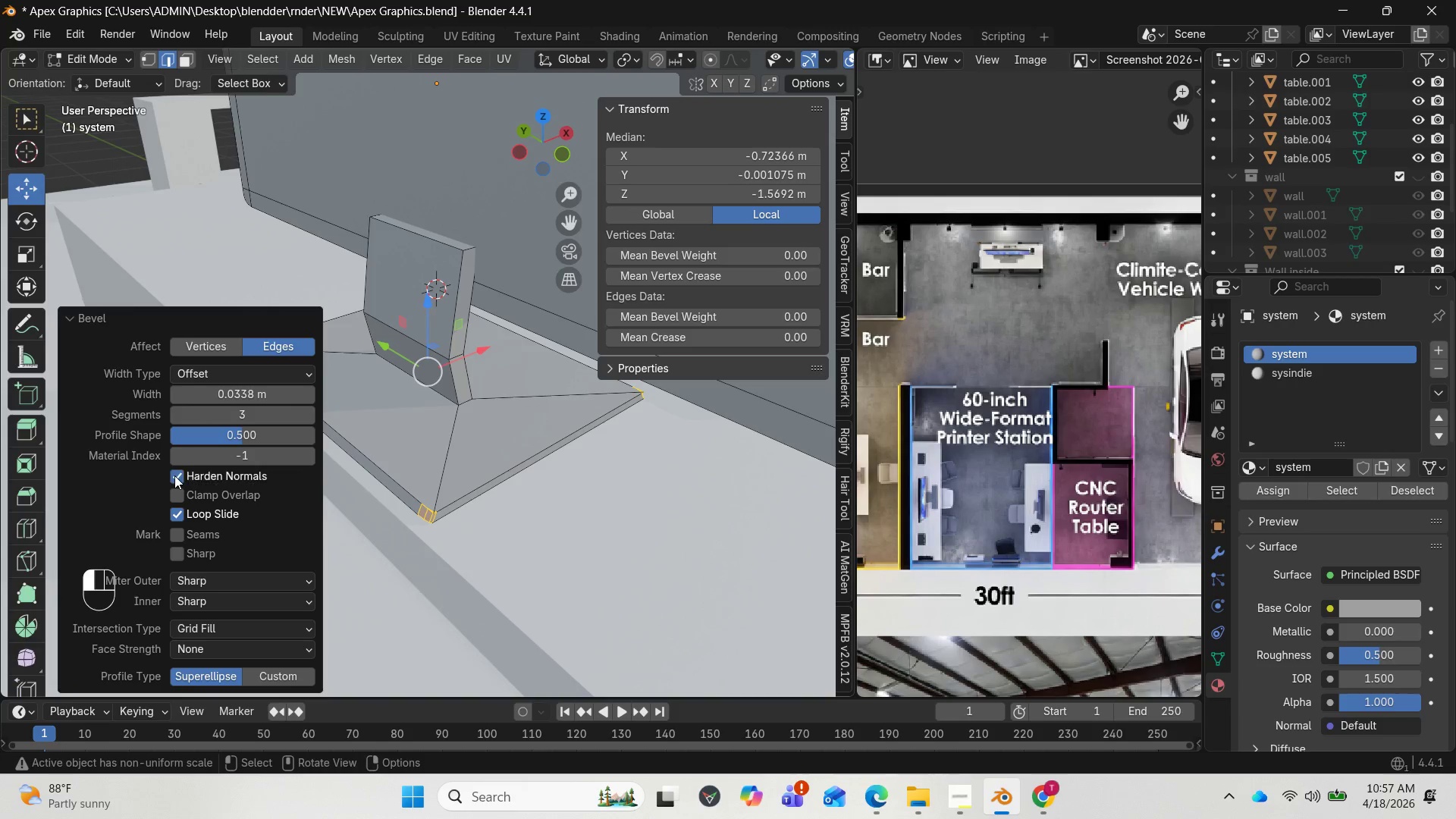 
double_click([174, 475])
 